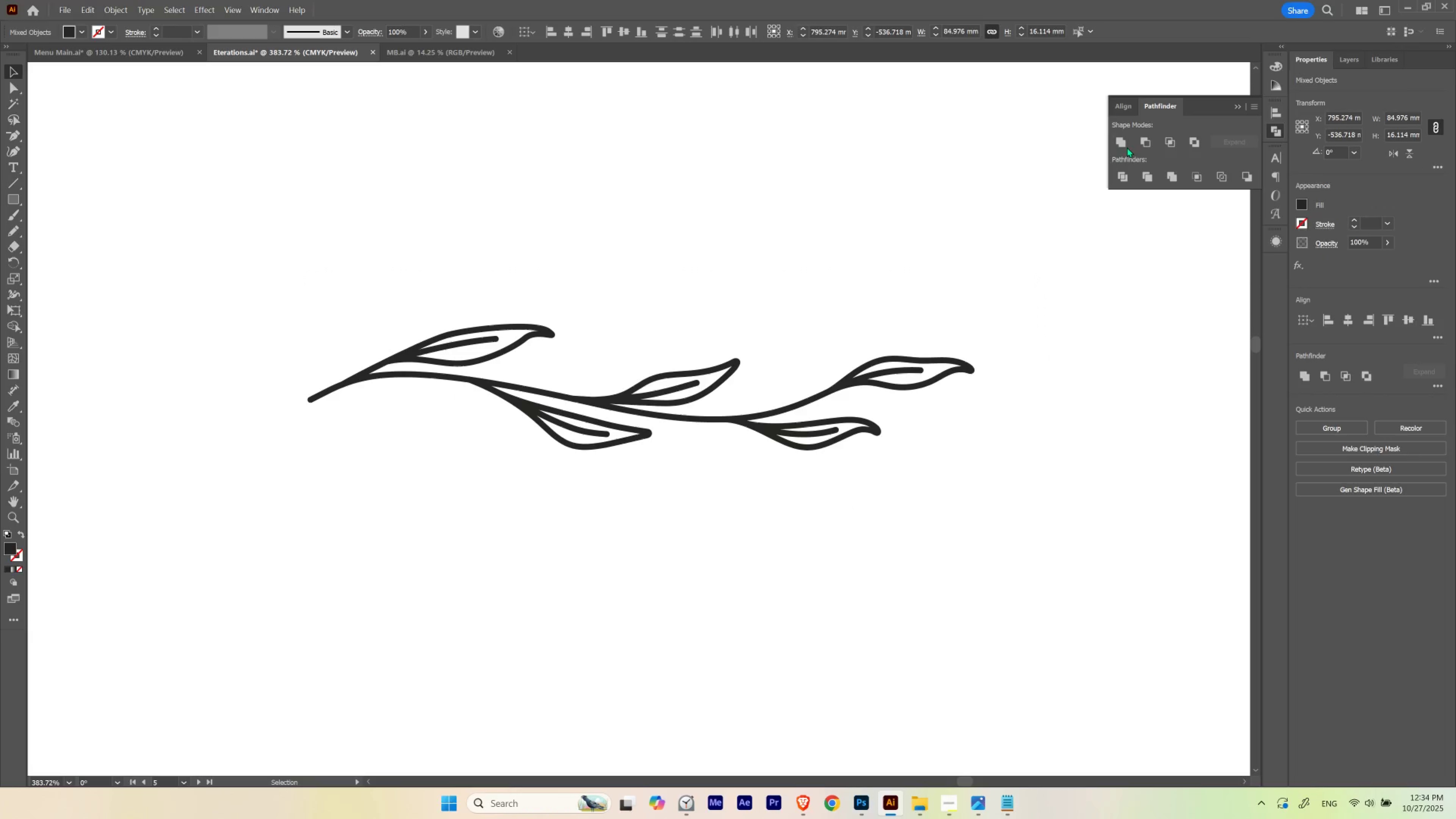 
left_click([1123, 144])
 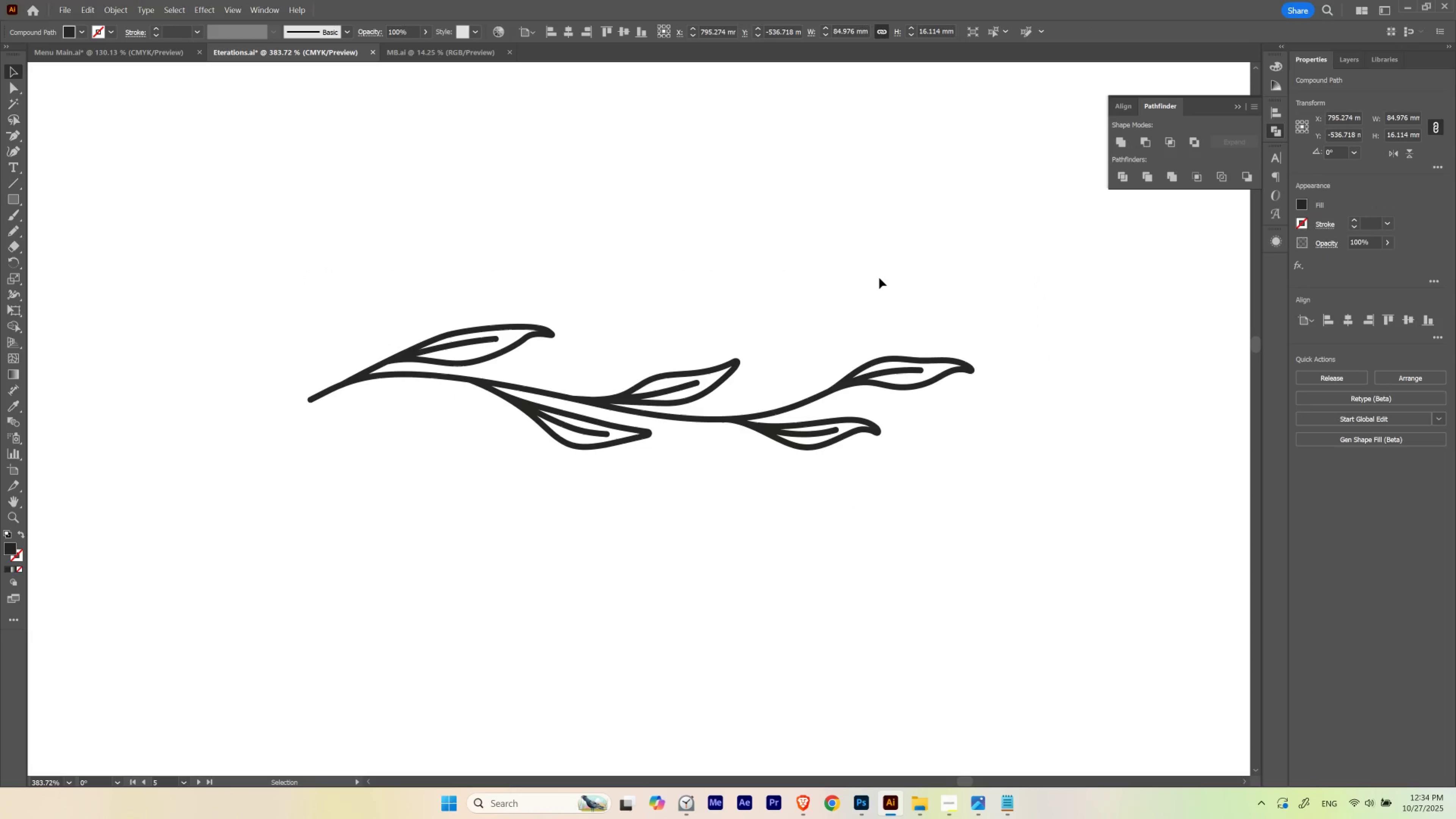 
left_click([879, 278])
 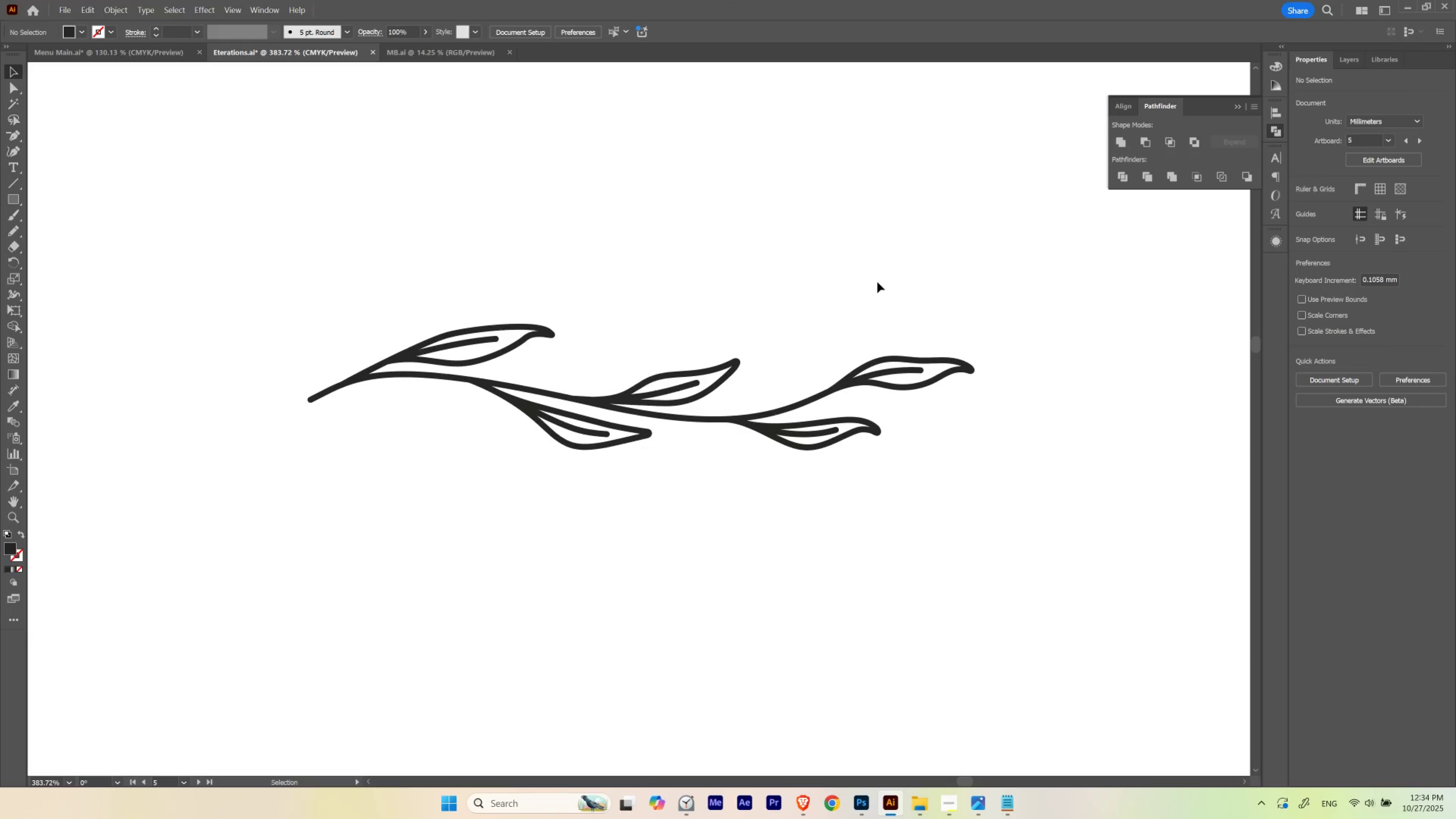 
left_click([877, 282])
 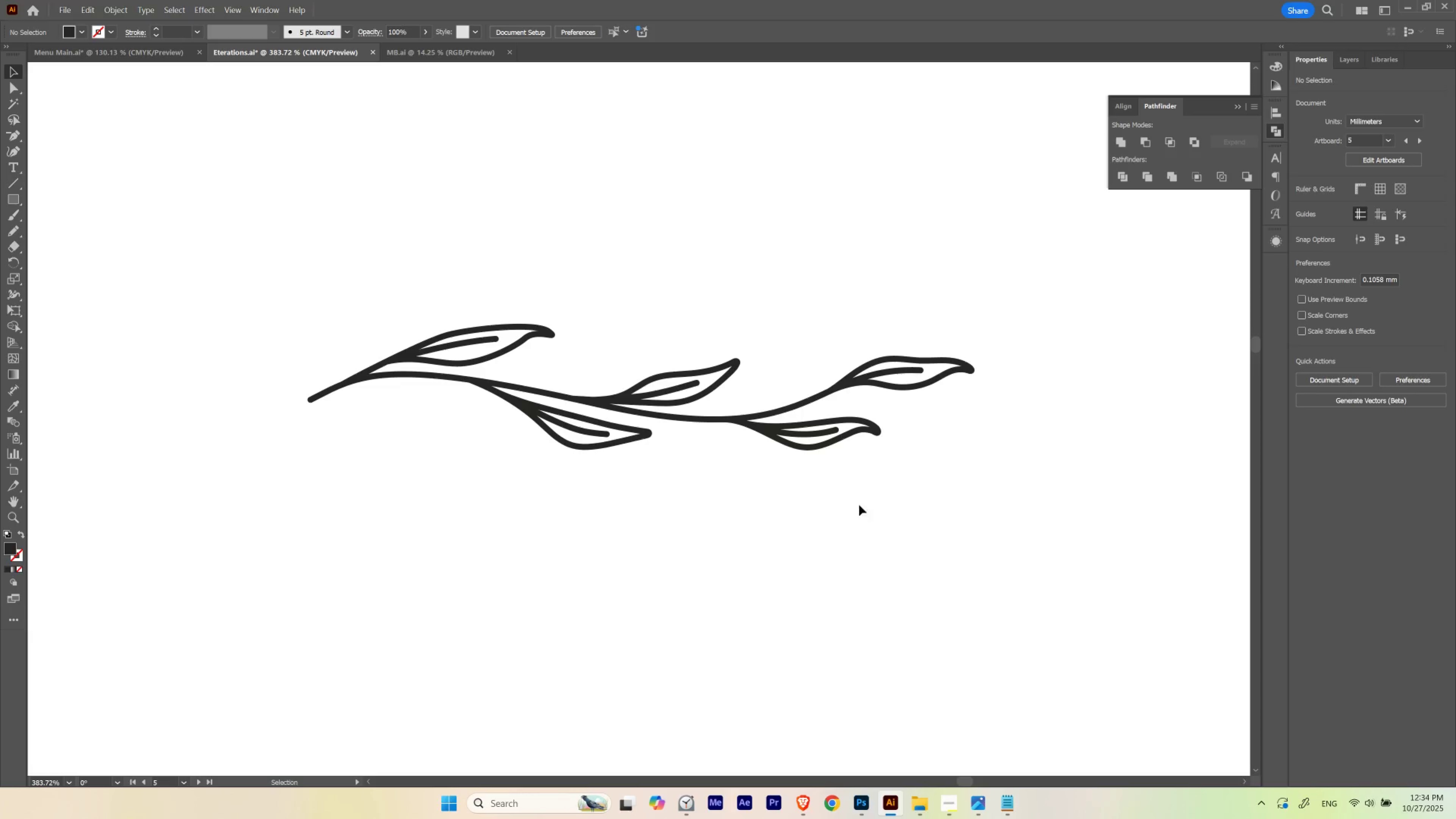 
hold_key(key=ControlLeft, duration=0.63)
 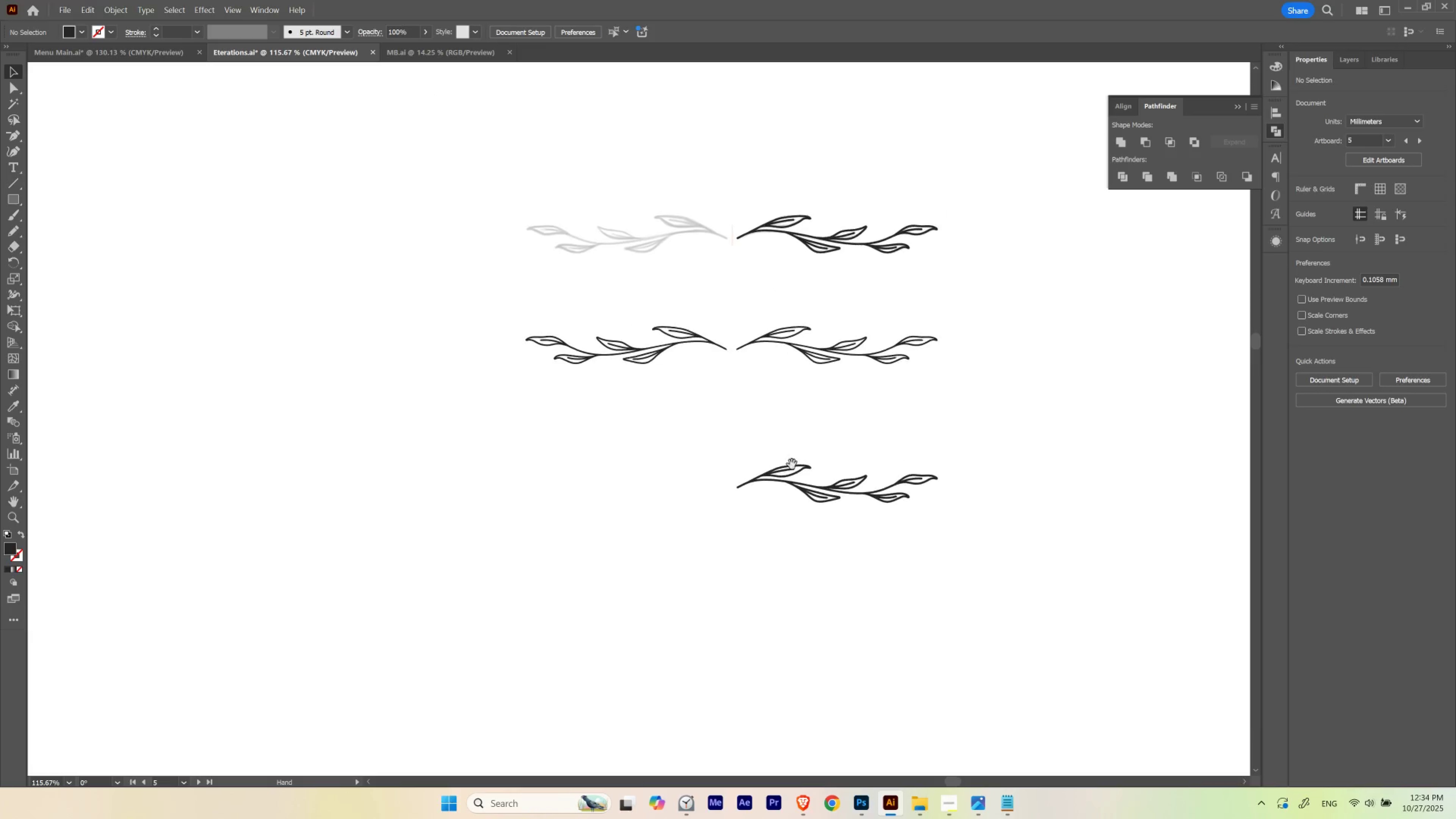 
hold_key(key=Space, duration=1.25)
 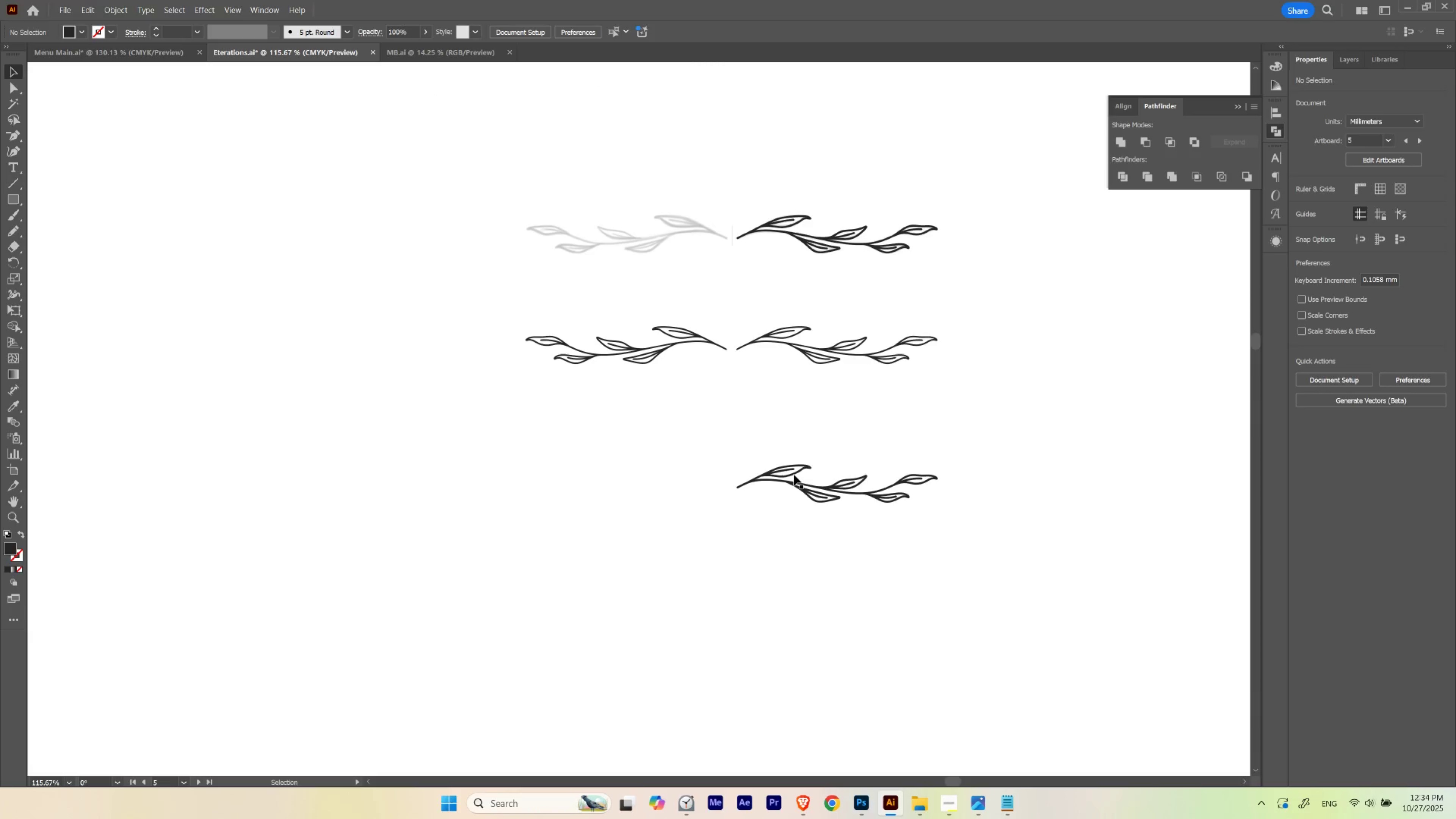 
hold_key(key=AltLeft, duration=1.28)
 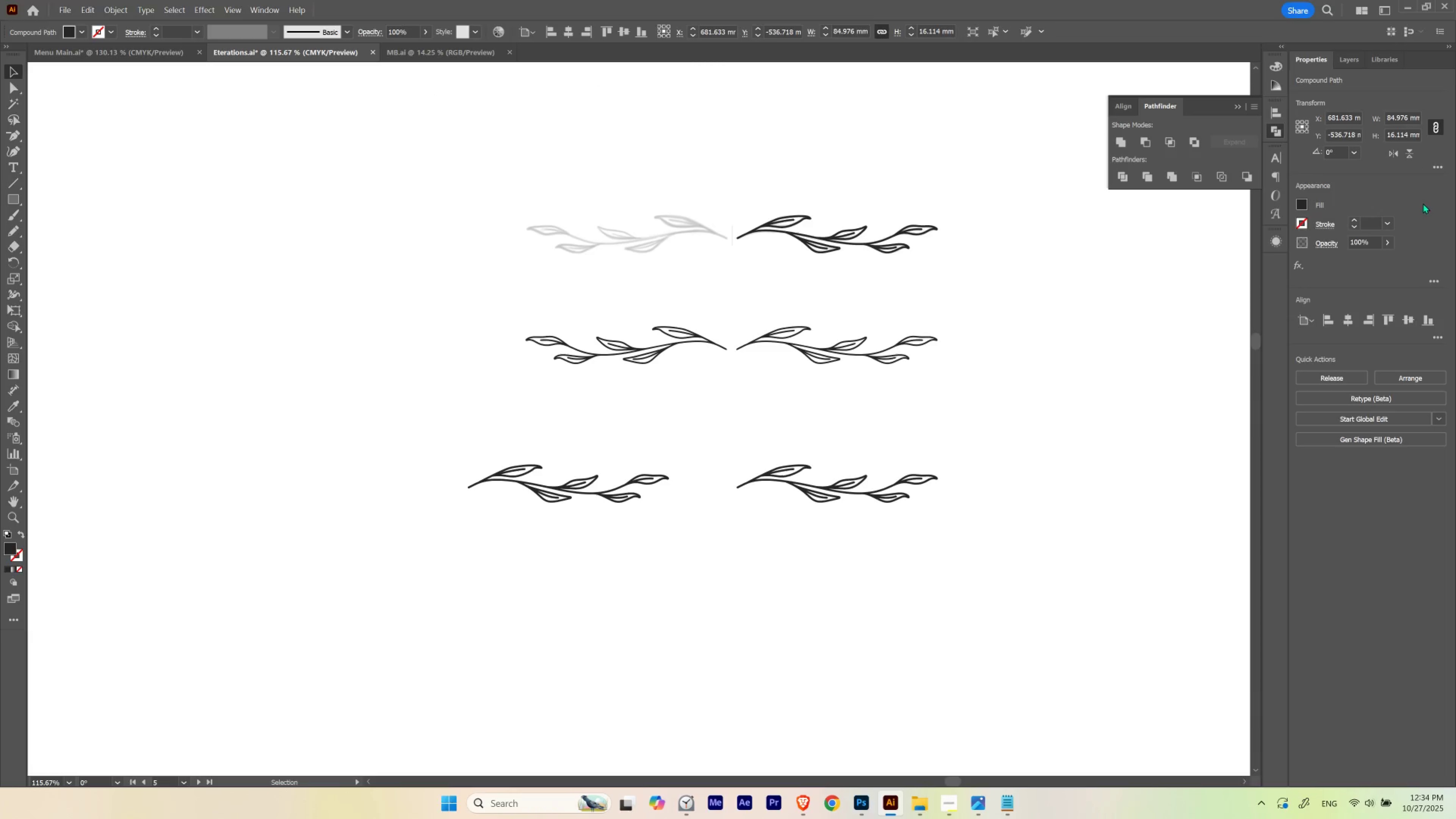 
hold_key(key=ShiftLeft, duration=0.71)
 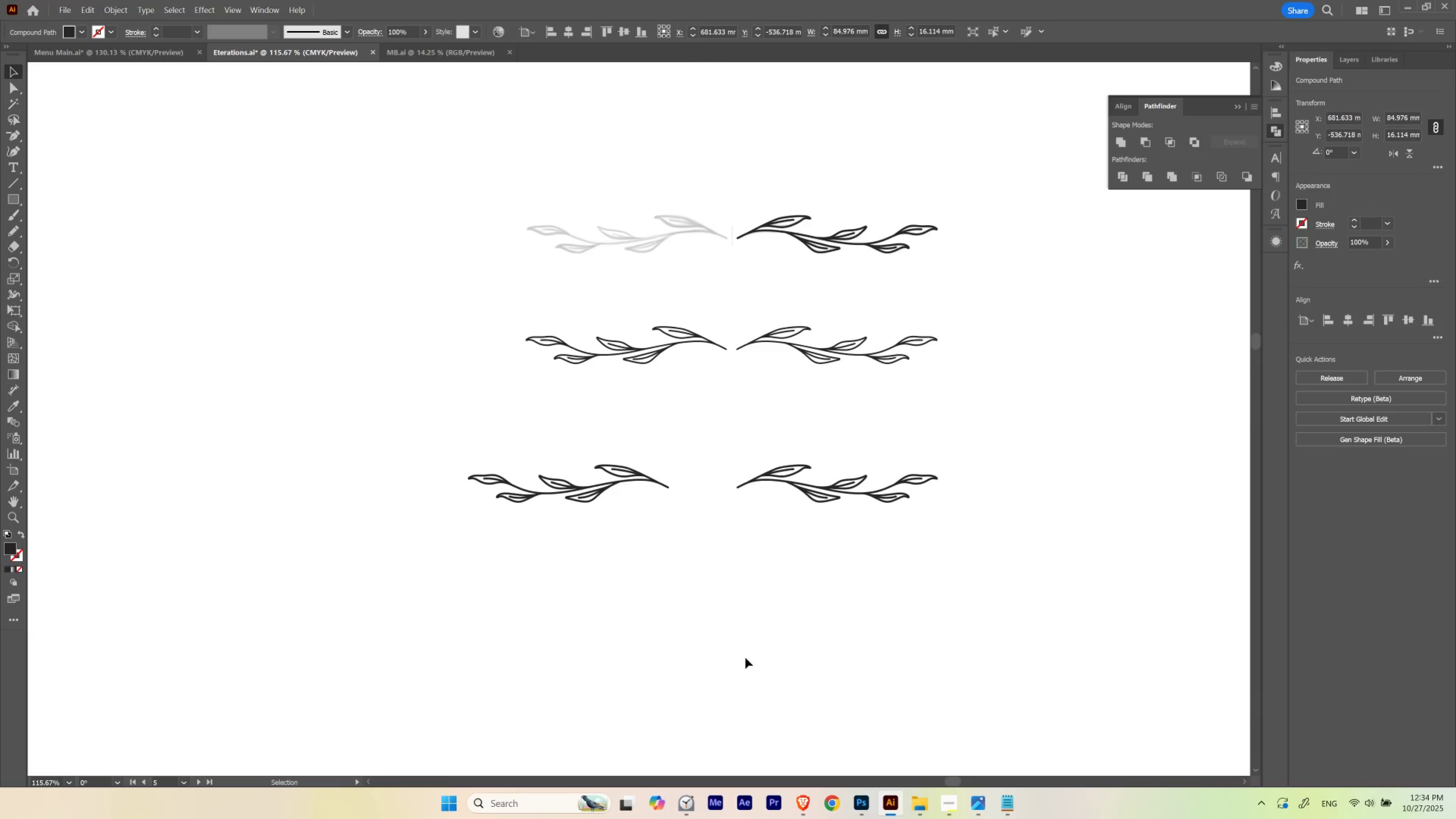 
hold_key(key=Space, duration=1.16)
 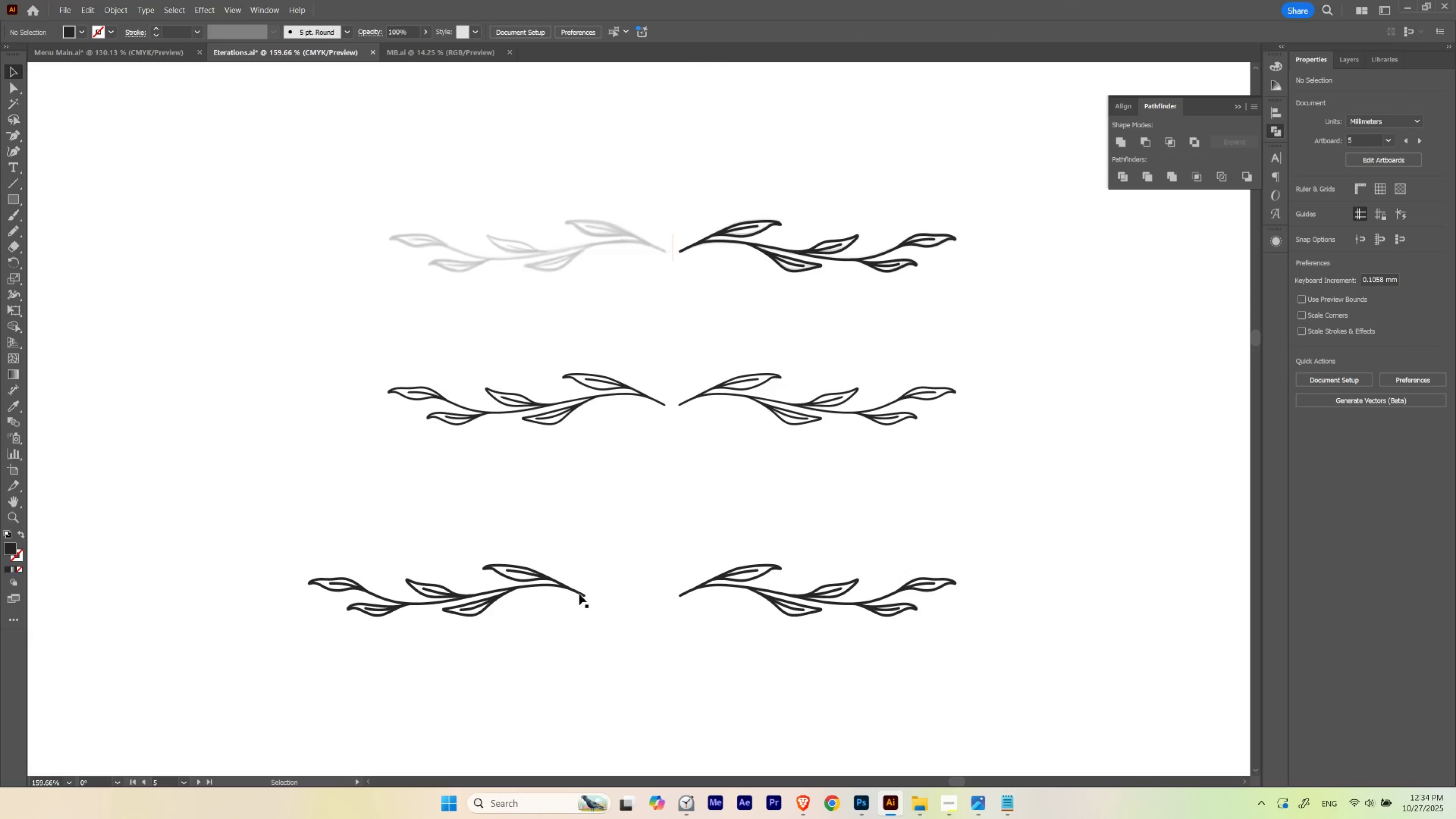 
hold_key(key=ControlLeft, duration=0.48)
 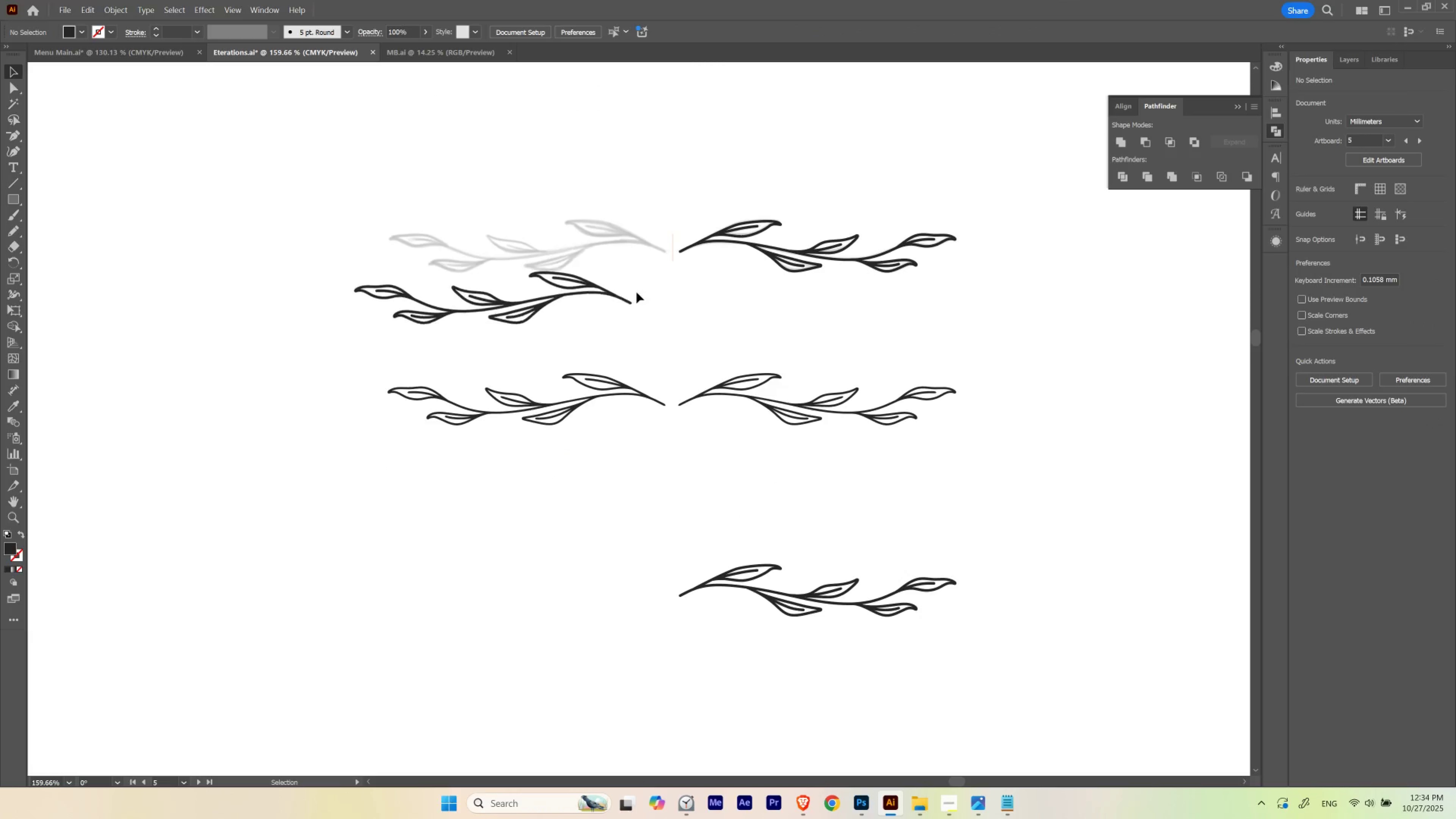 
hold_key(key=ControlLeft, duration=0.53)
 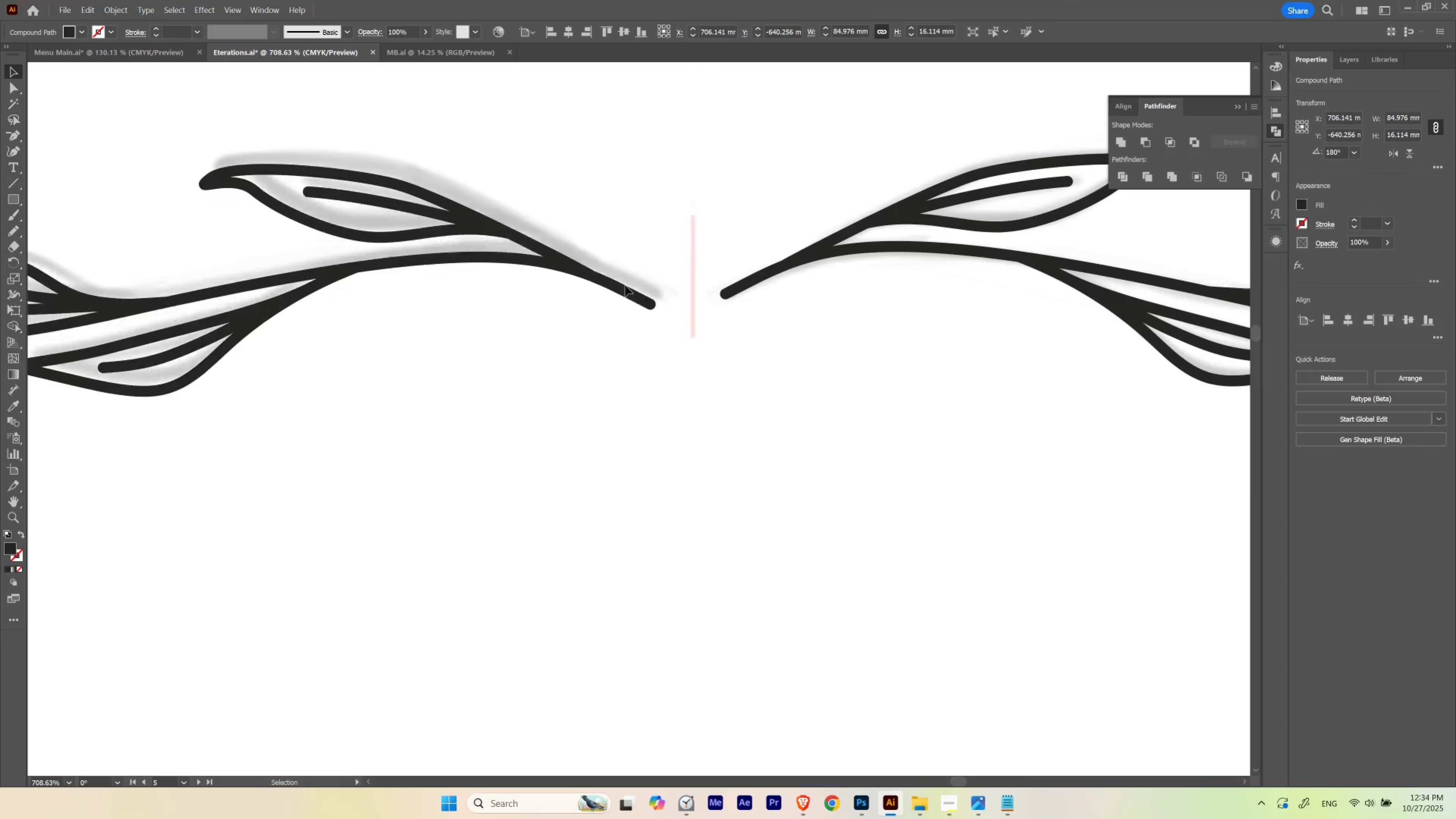 
hold_key(key=Space, duration=0.54)
 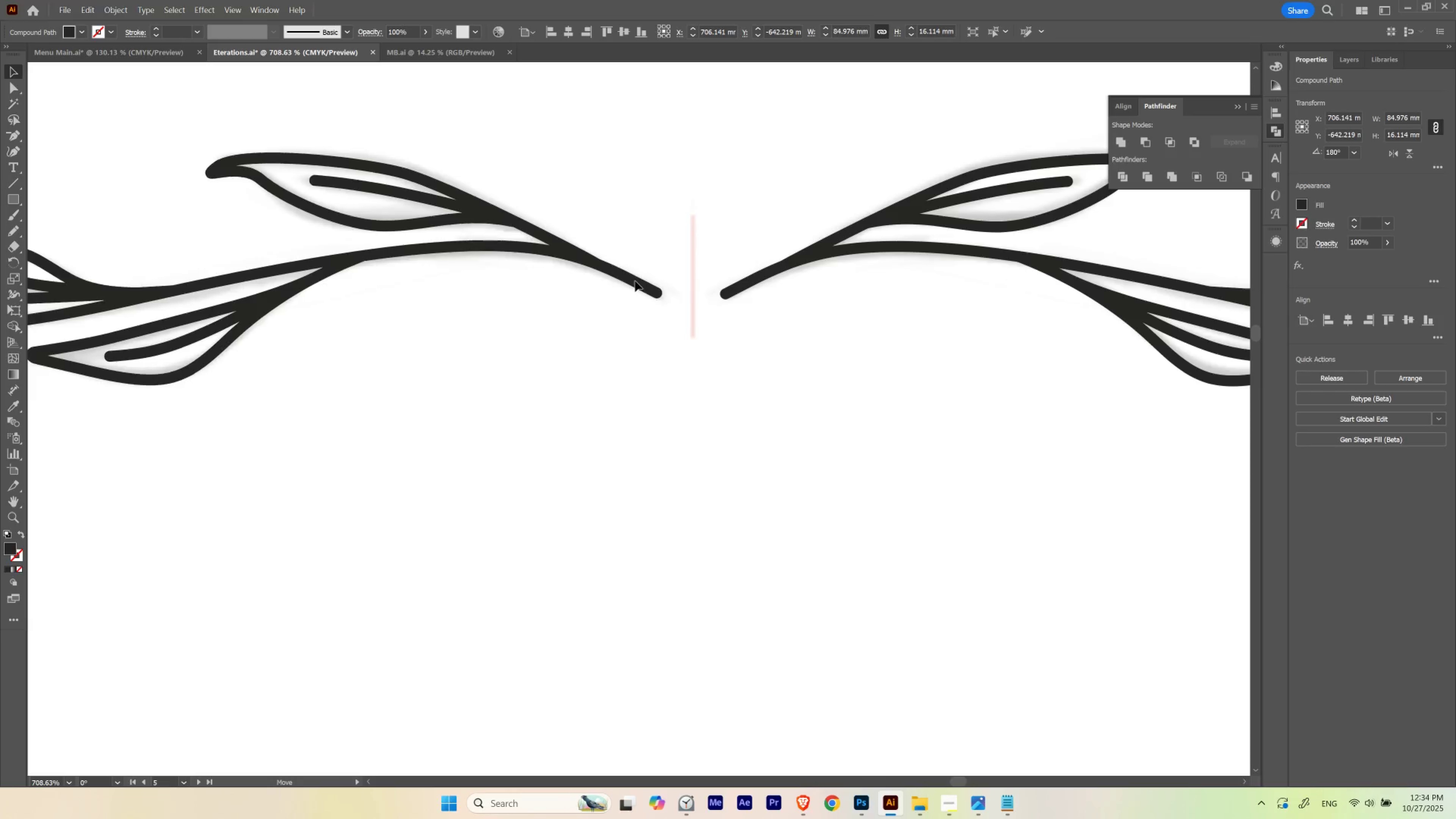 
hold_key(key=ControlLeft, duration=0.46)
 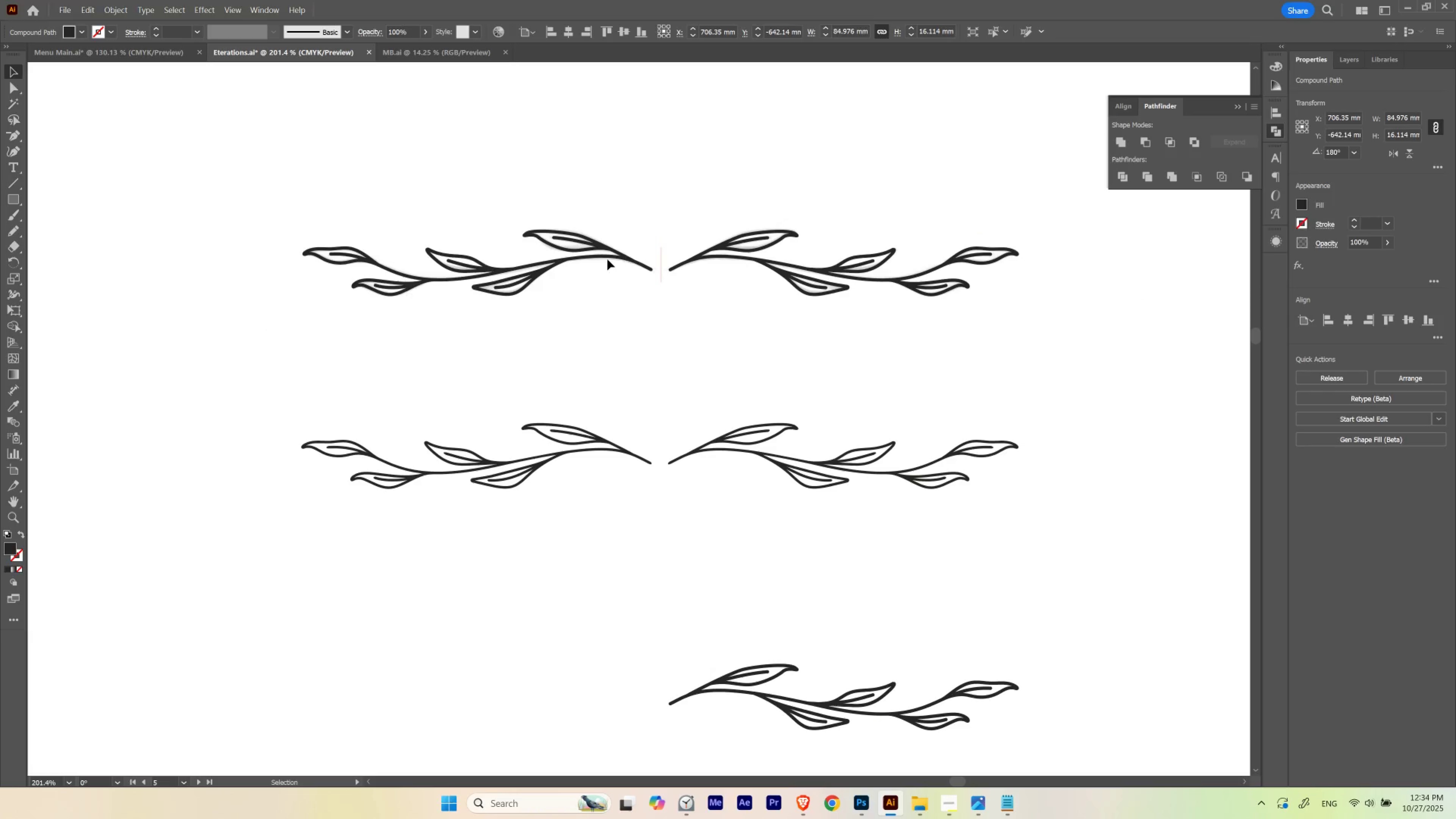 
hold_key(key=Space, duration=0.69)
 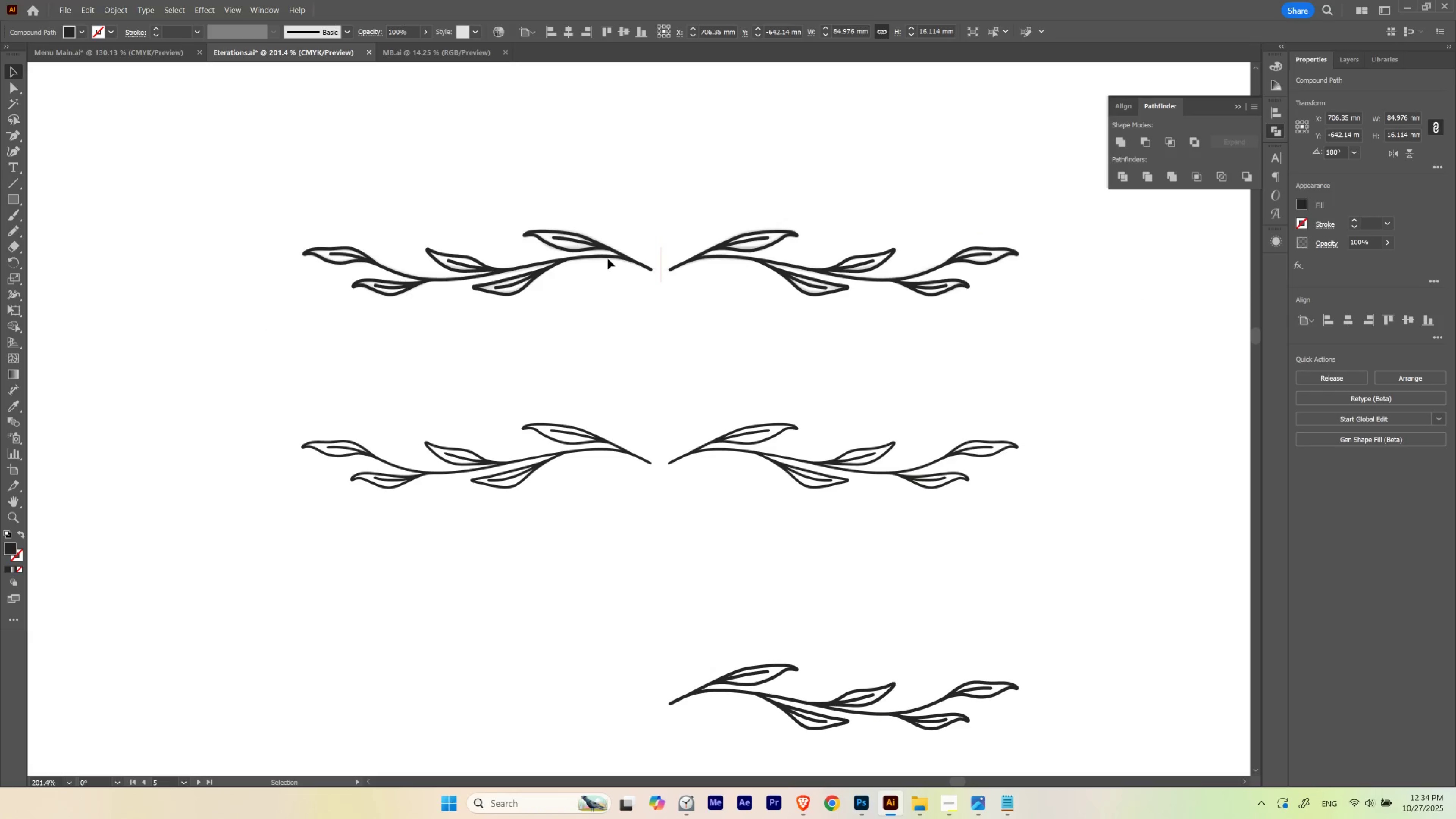 
hold_key(key=ShiftLeft, duration=1.24)
 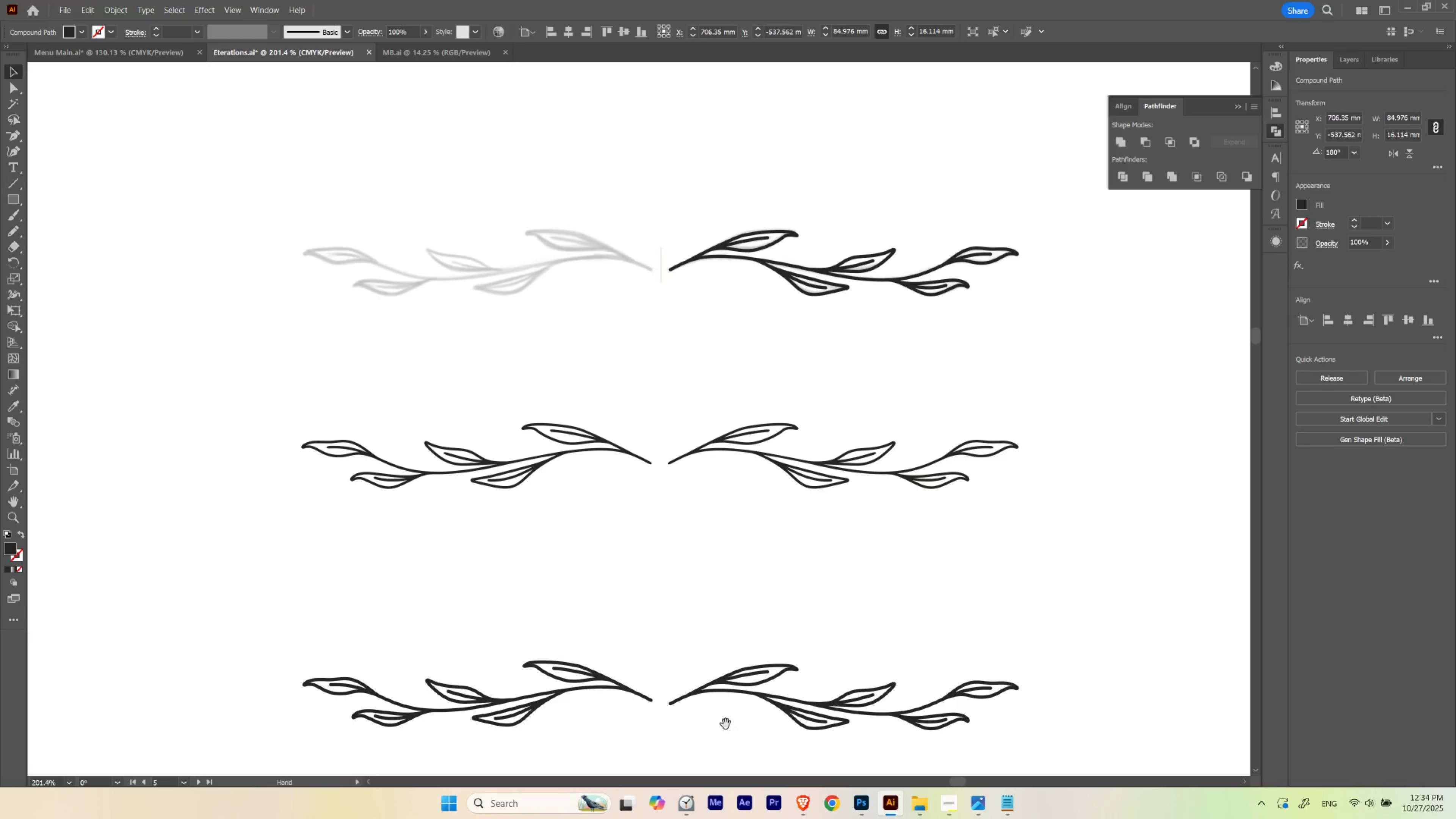 
hold_key(key=Space, duration=0.36)
 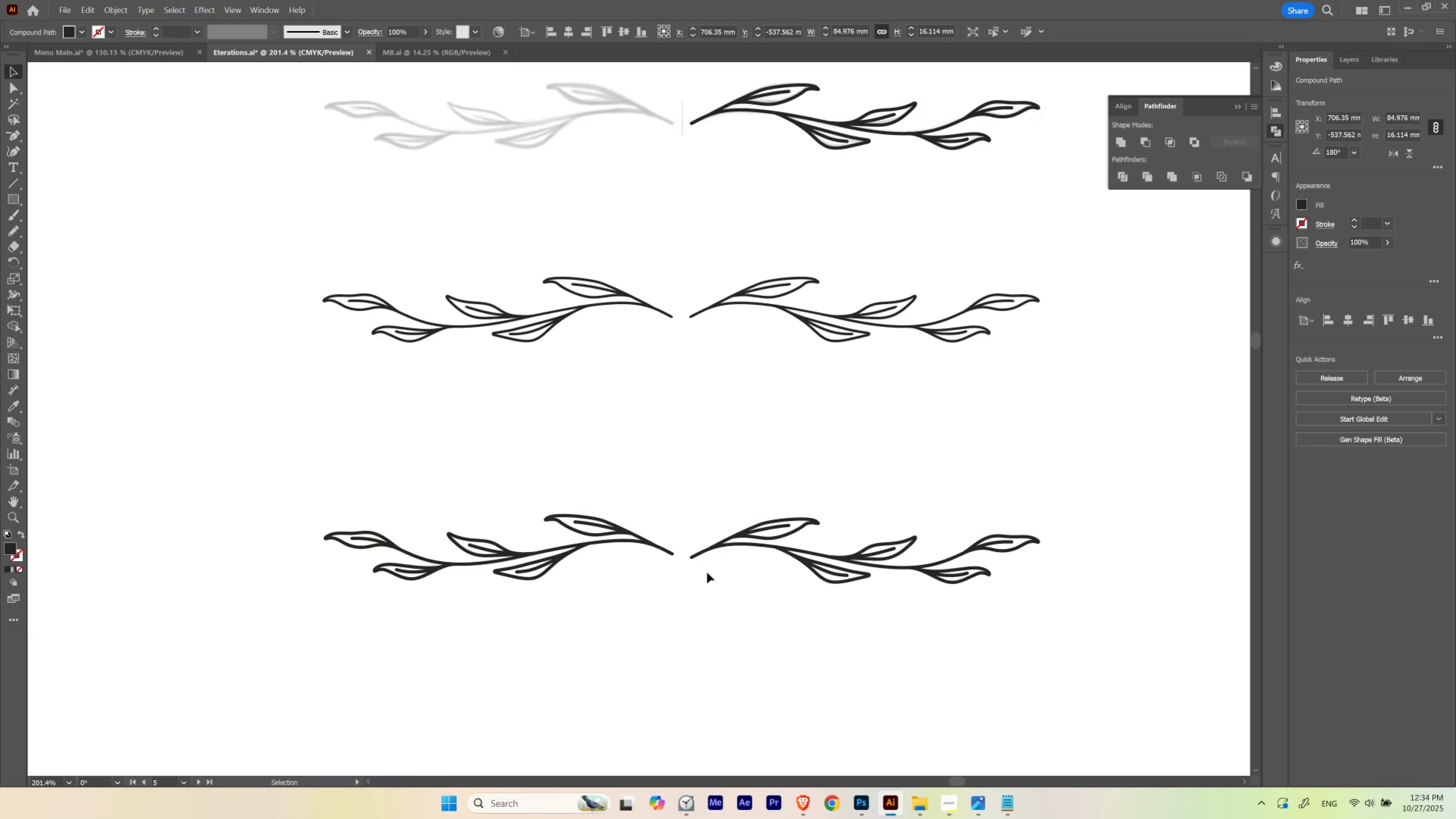 
key(V)
 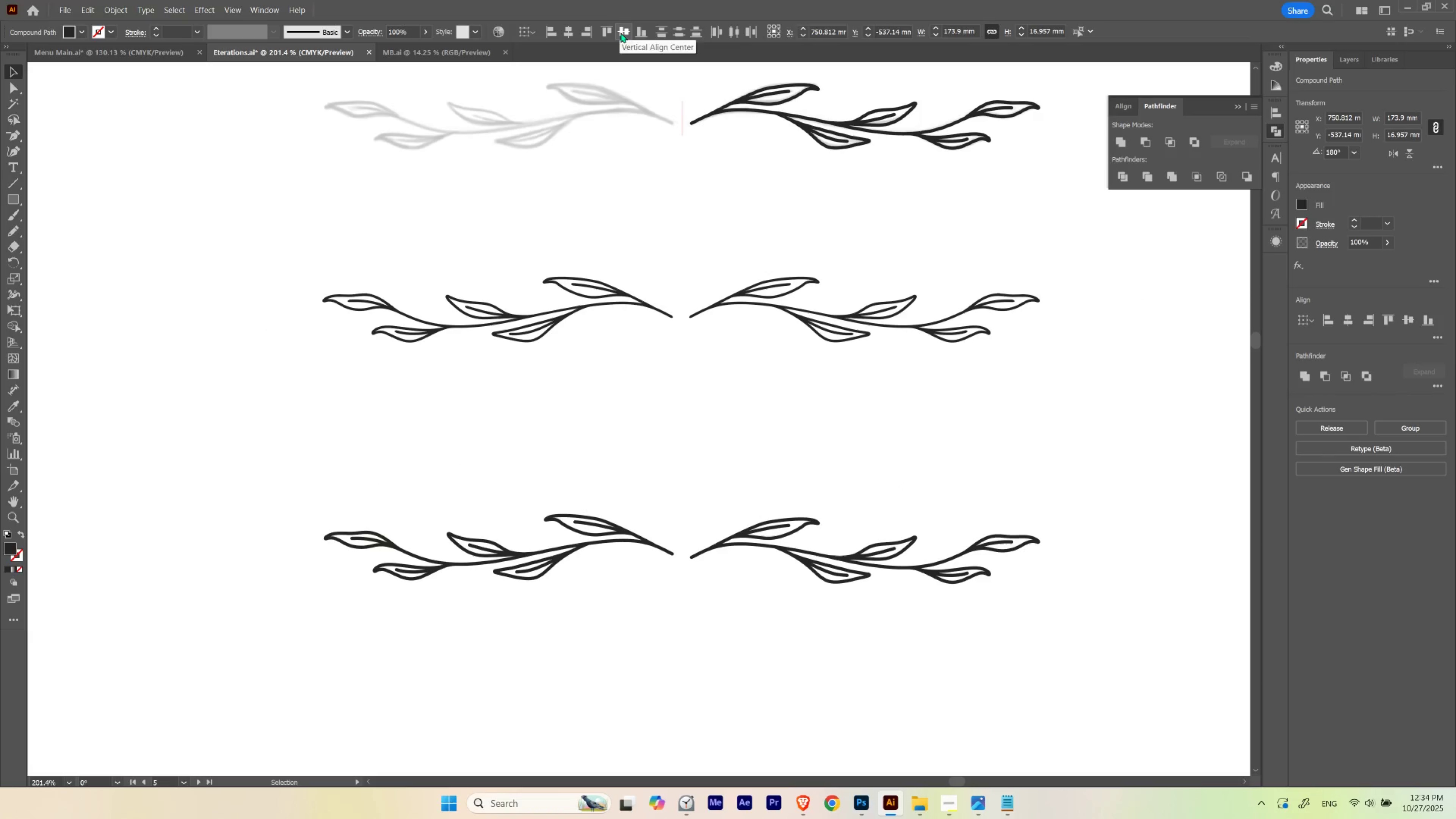 
key(Control+G)
 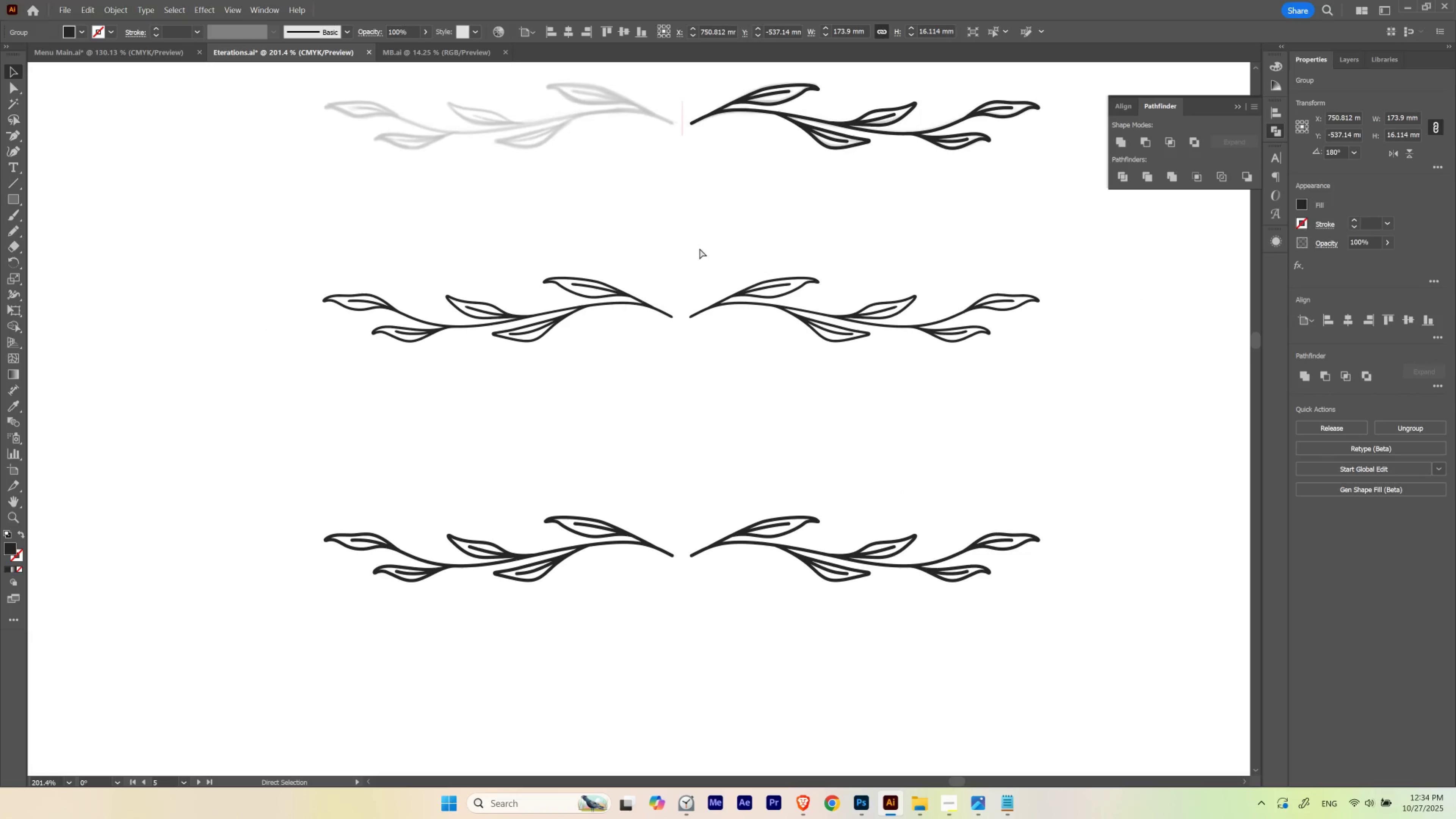 
key(Control+C)
 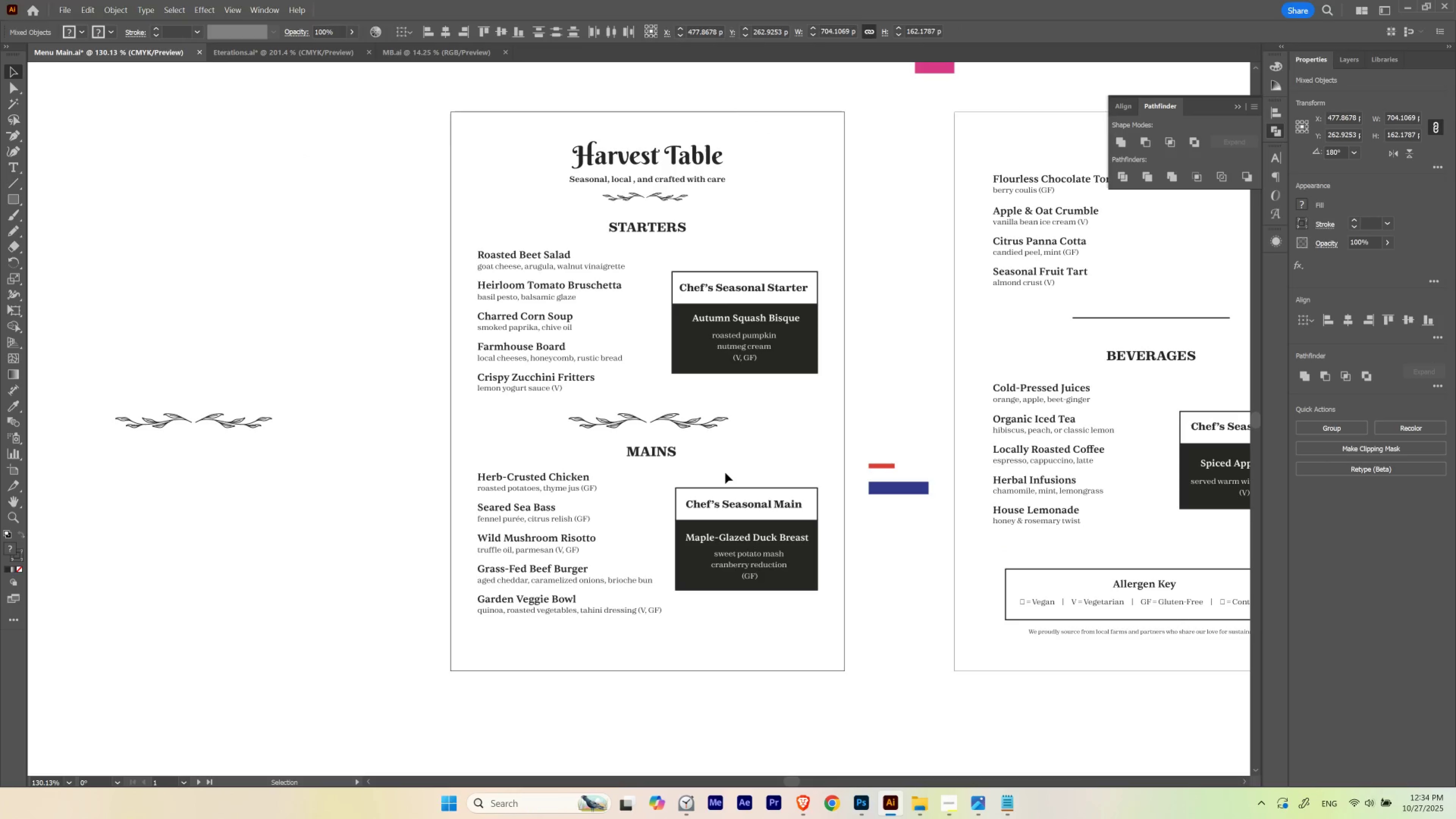 
key(Control+V)
 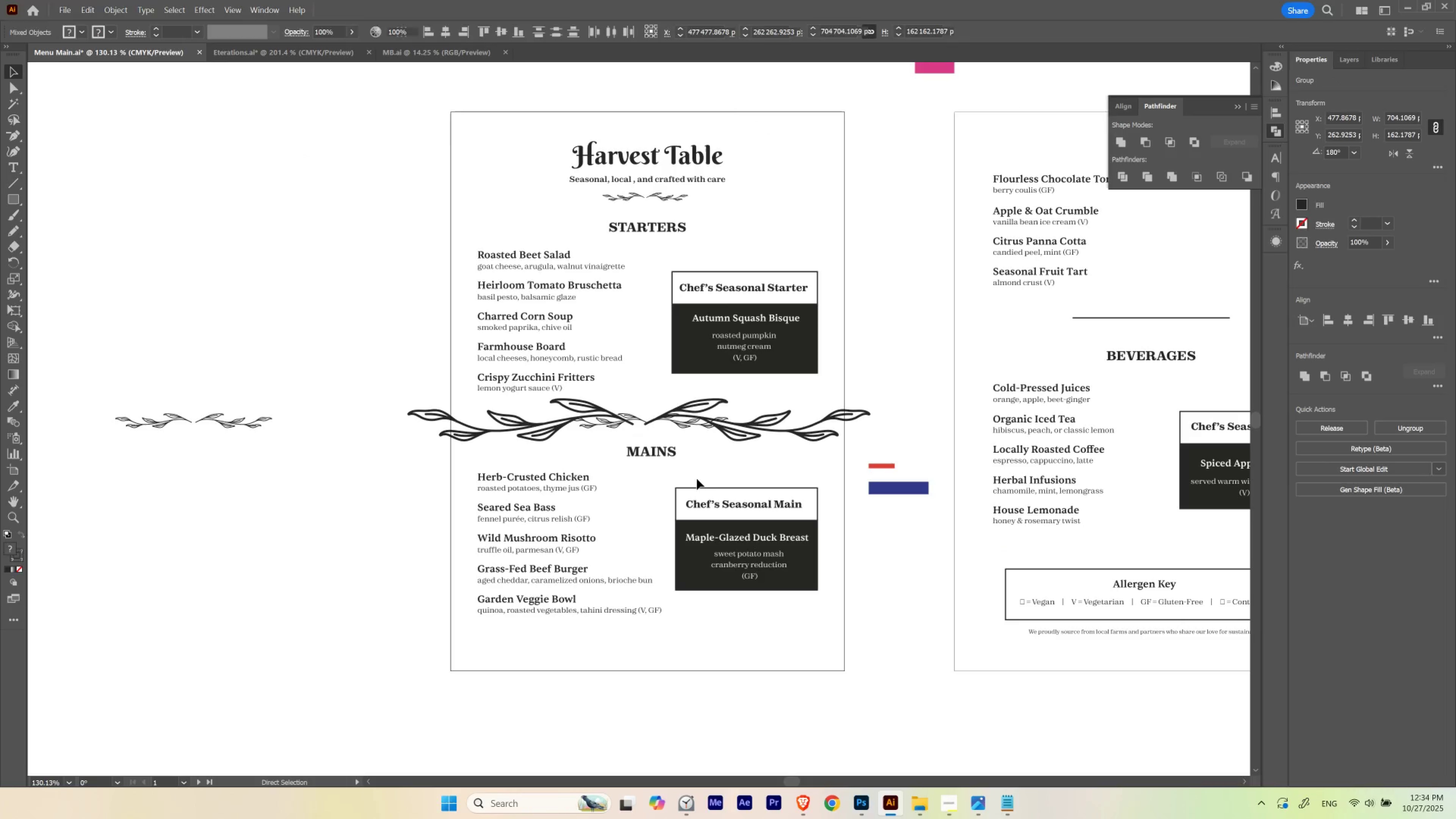 
hold_key(key=Space, duration=0.55)
 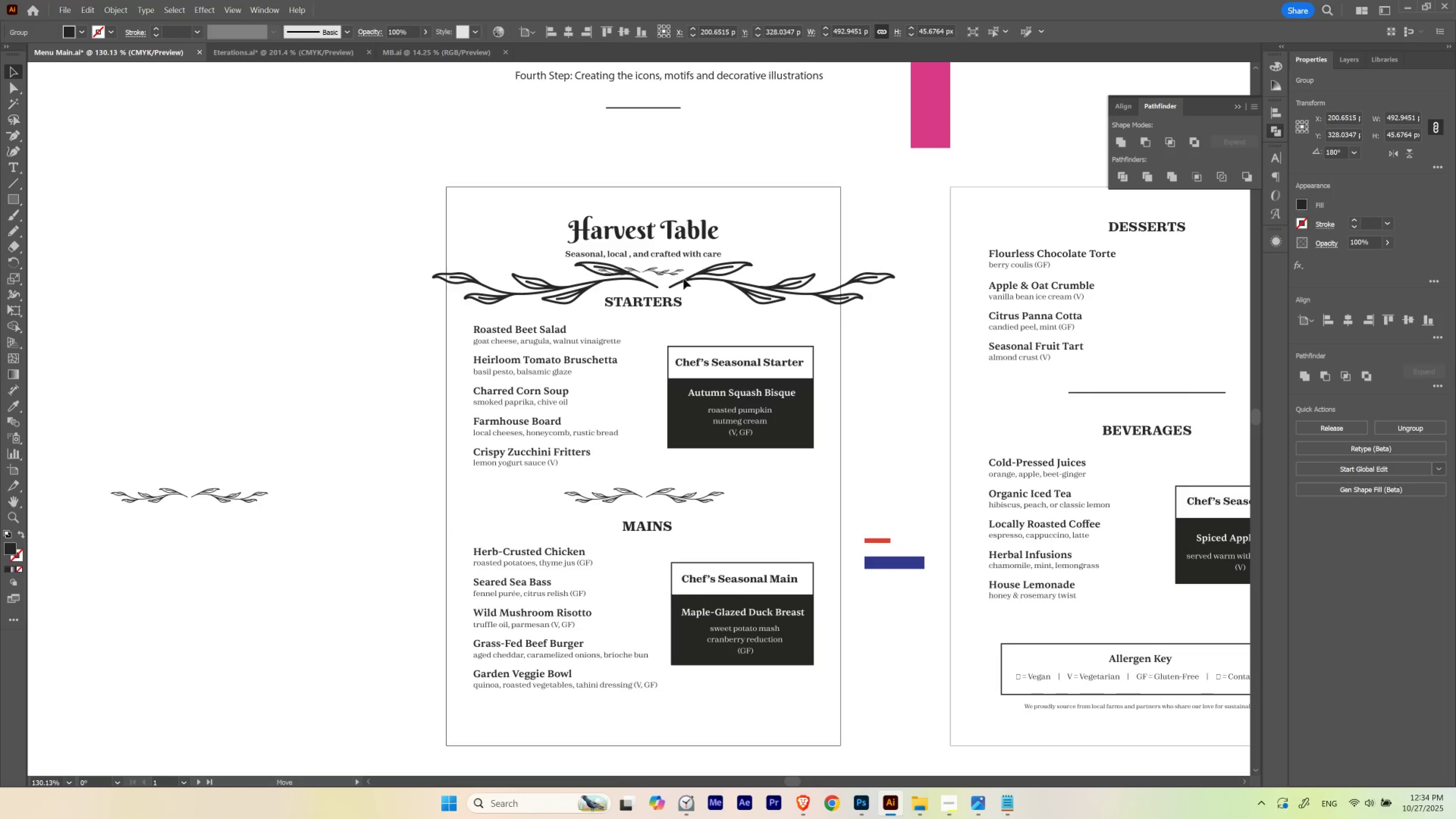 
hold_key(key=ControlLeft, duration=0.67)
 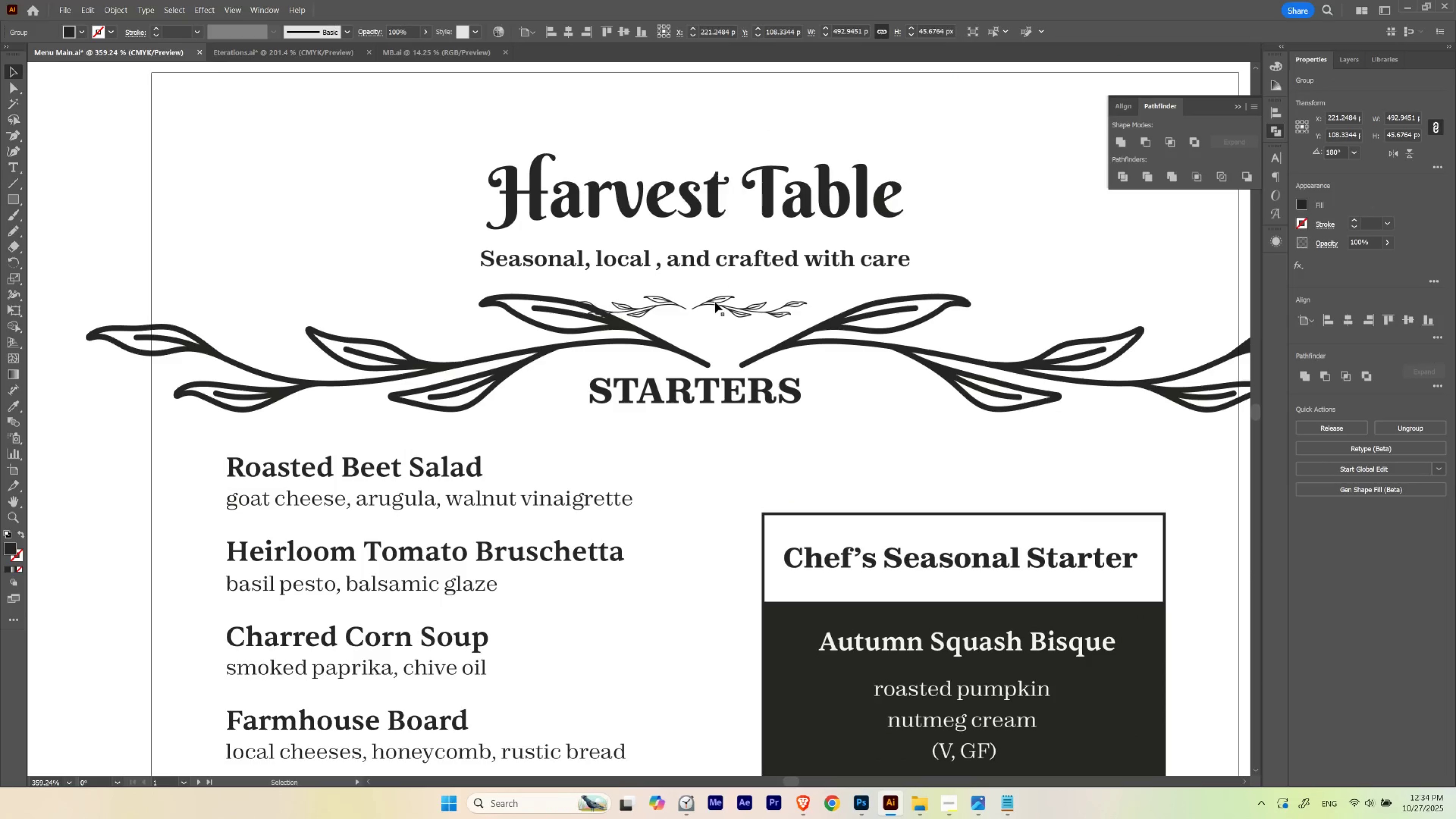 
hold_key(key=Space, duration=0.69)
 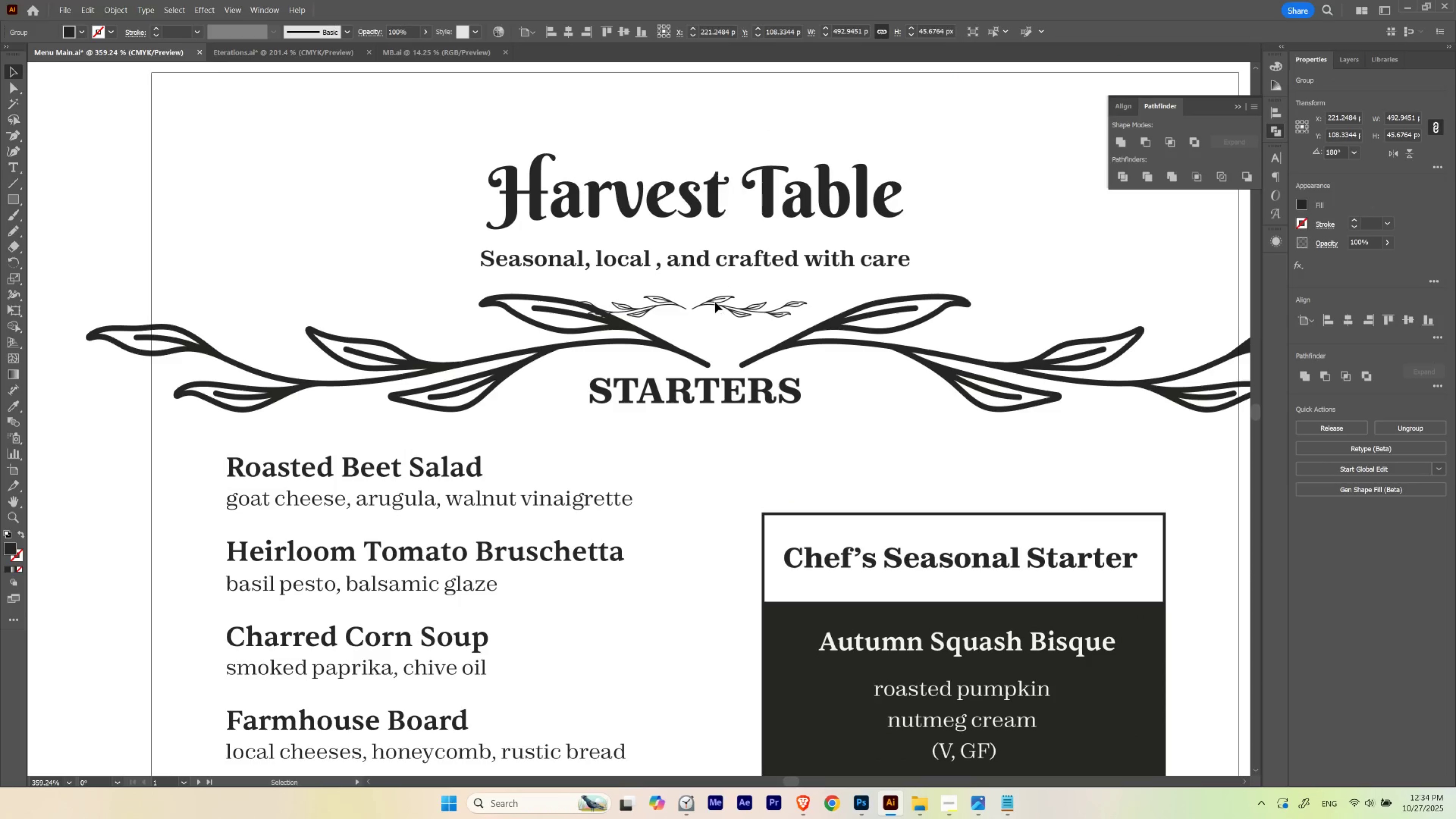 
left_click([715, 302])
 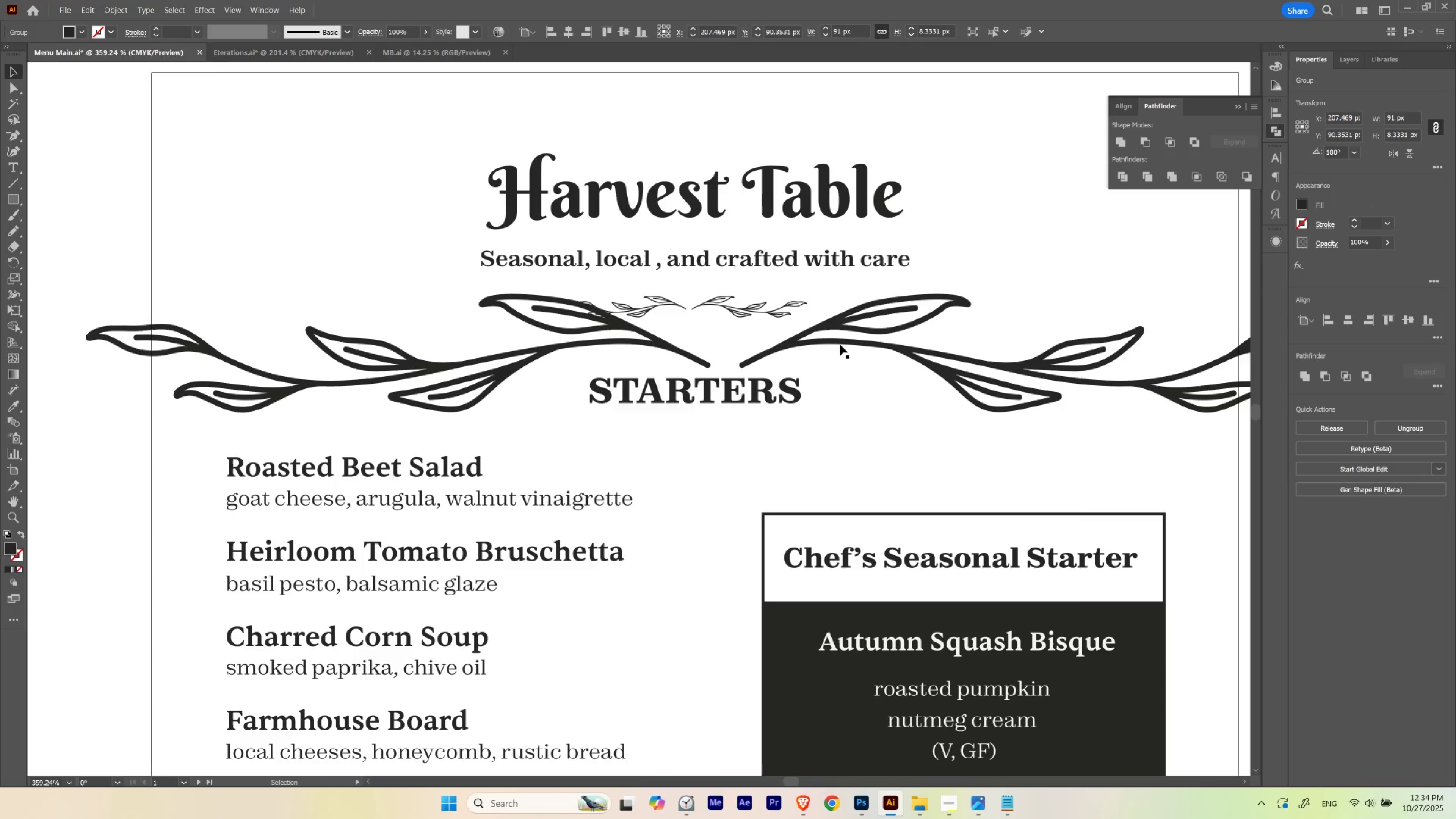 
left_click([839, 345])
 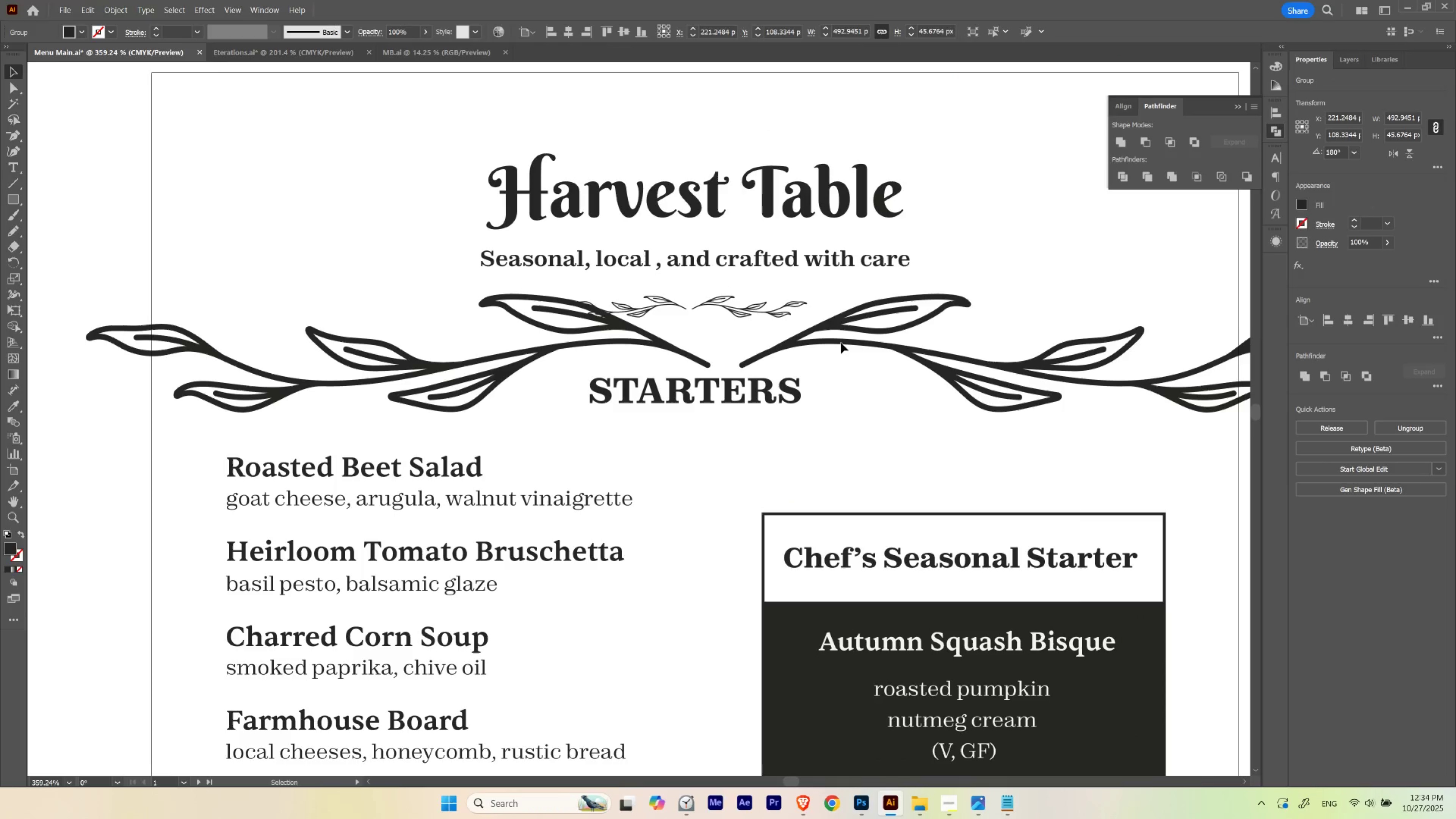 
left_click([841, 343])
 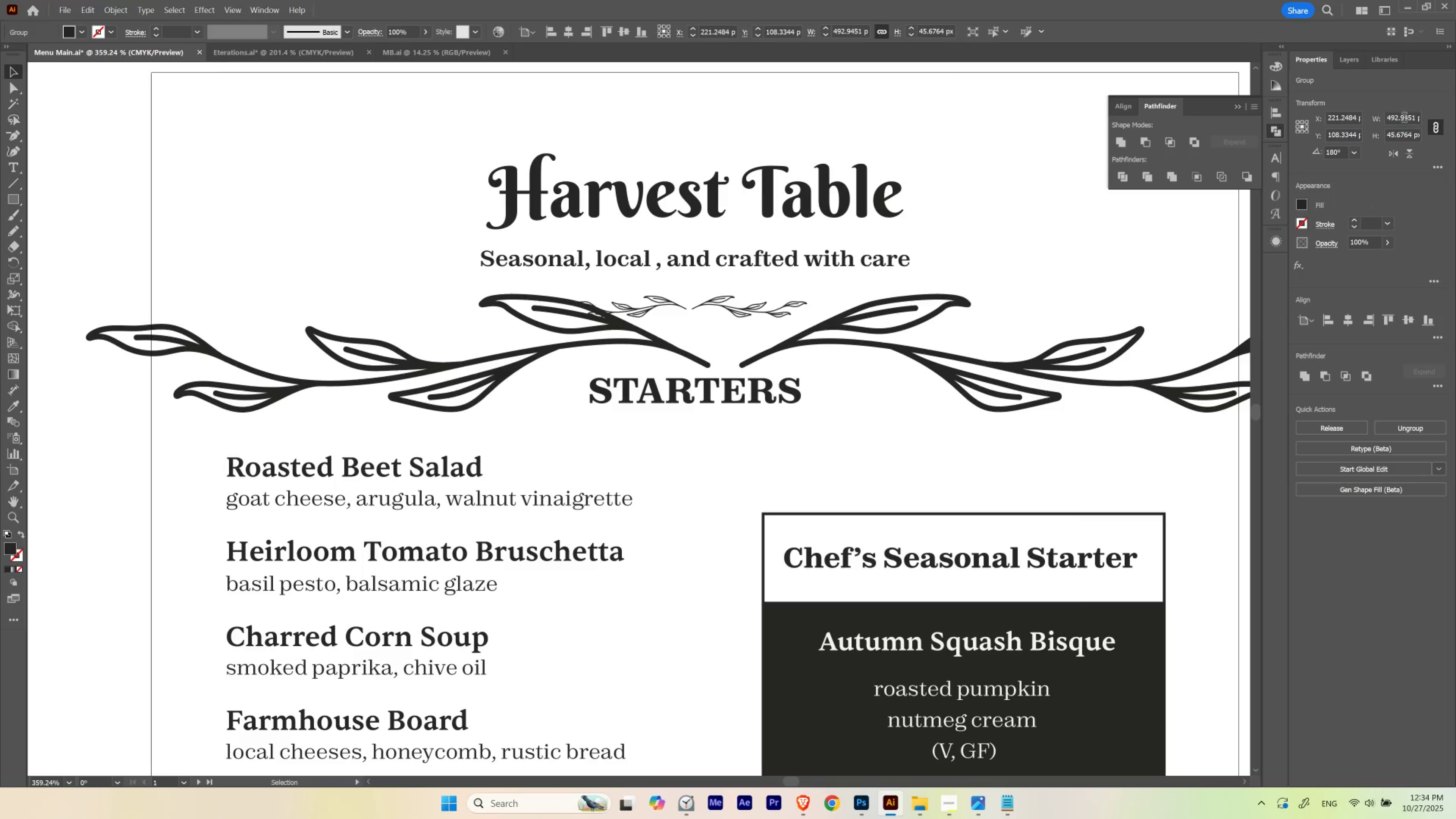 
key(Control+A)
 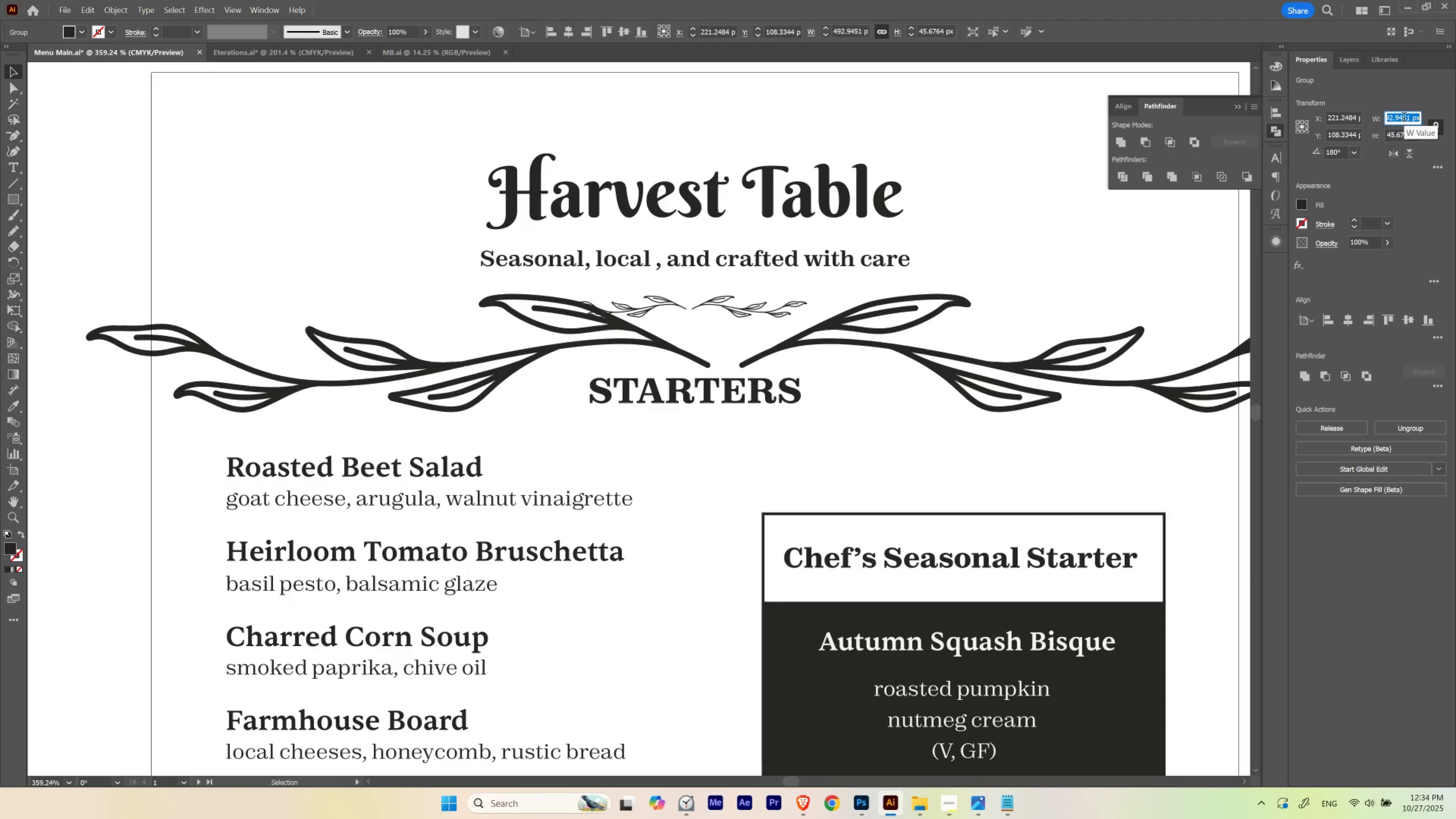 
key(Numpad9)
 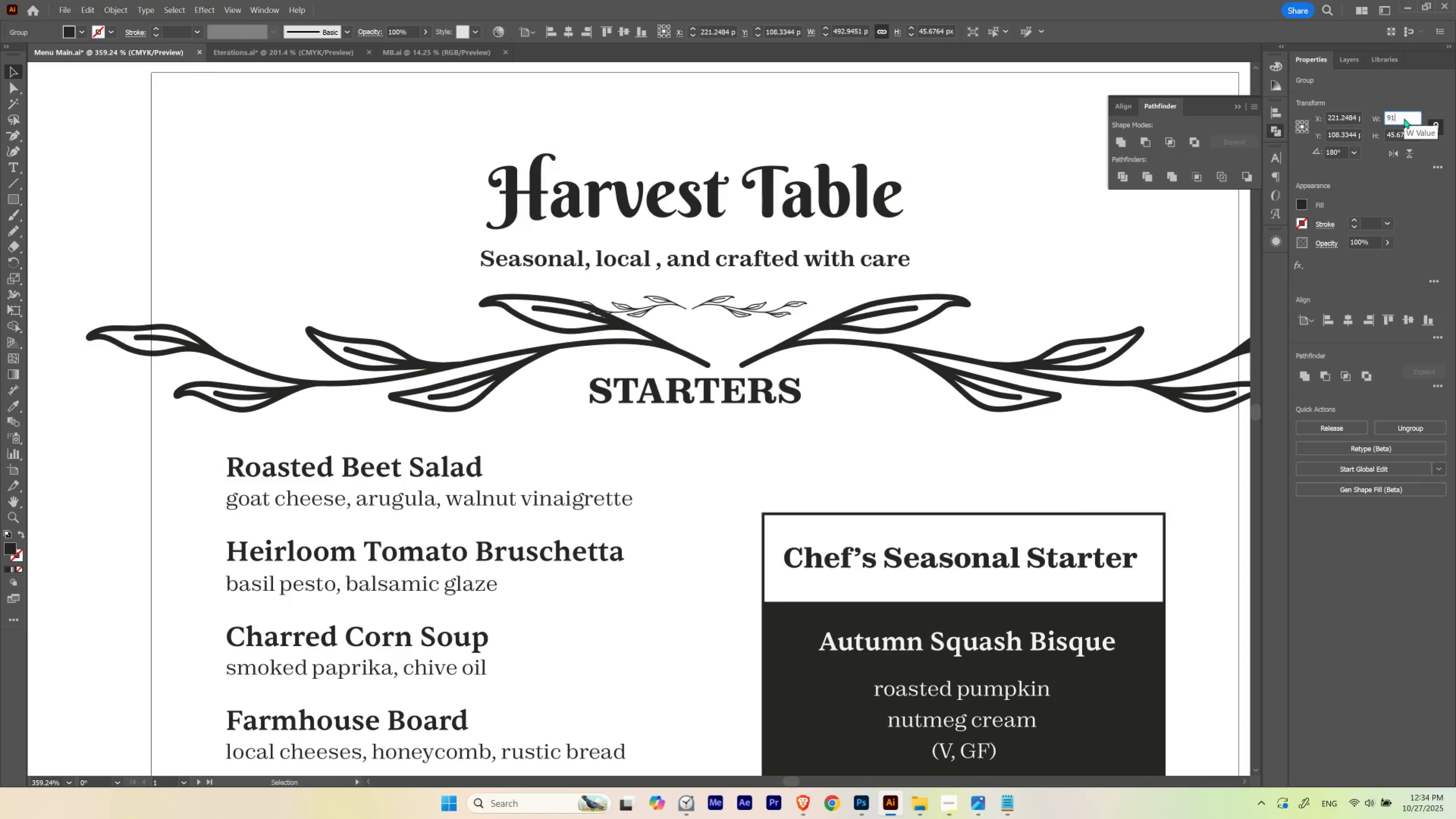 
key(Numpad1)
 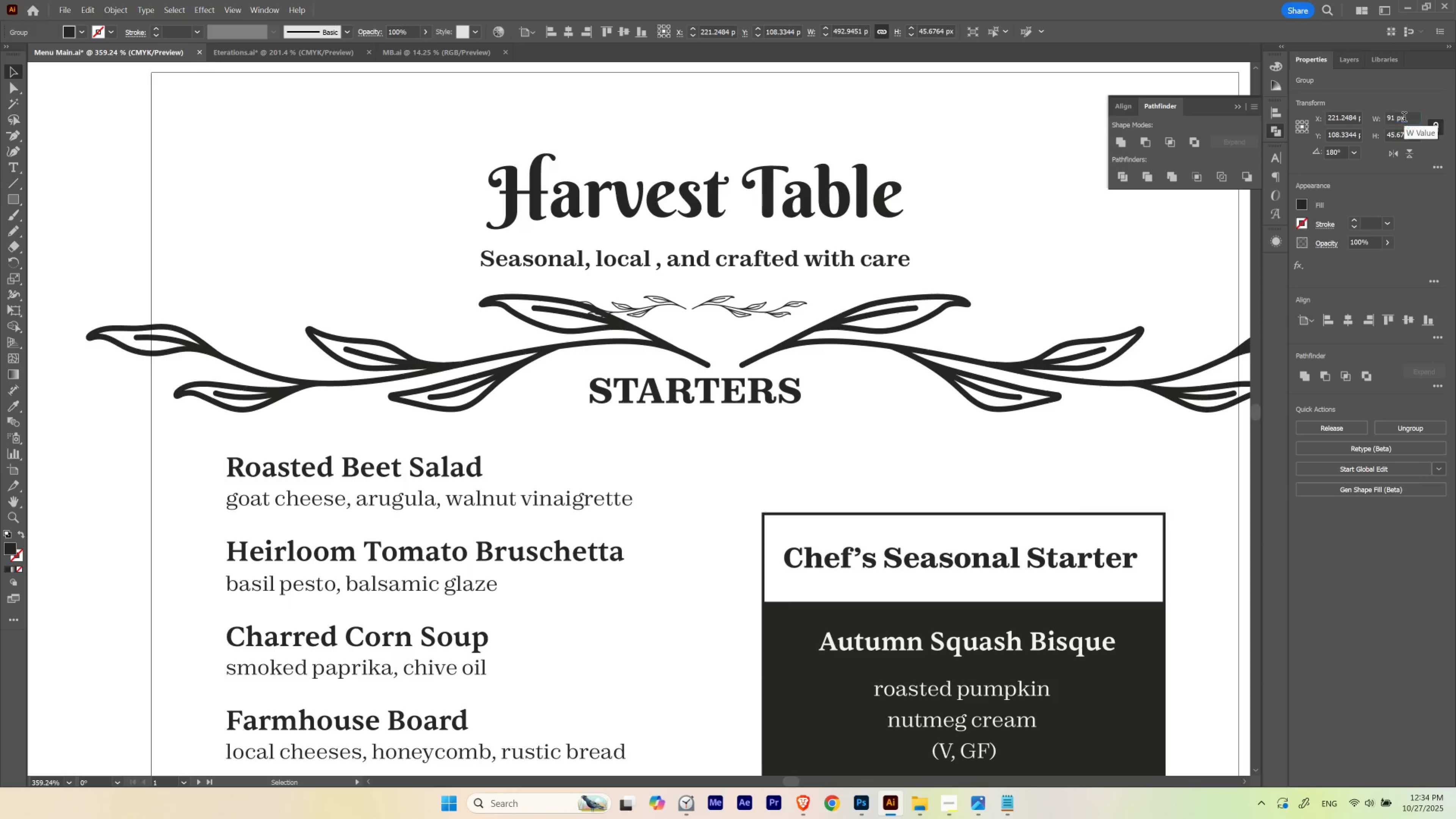 
key(NumpadEnter)
 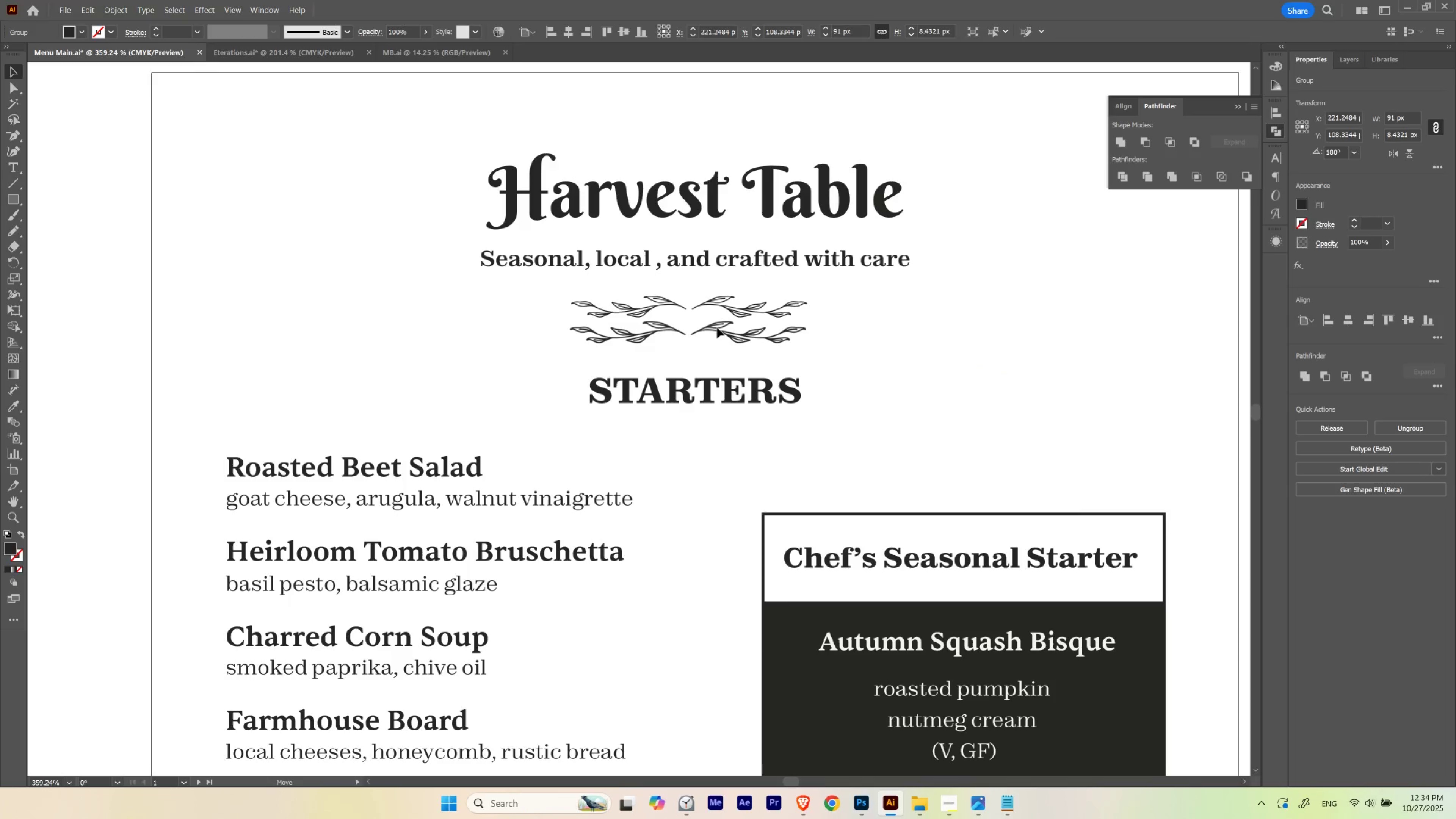 
left_click([710, 302])
 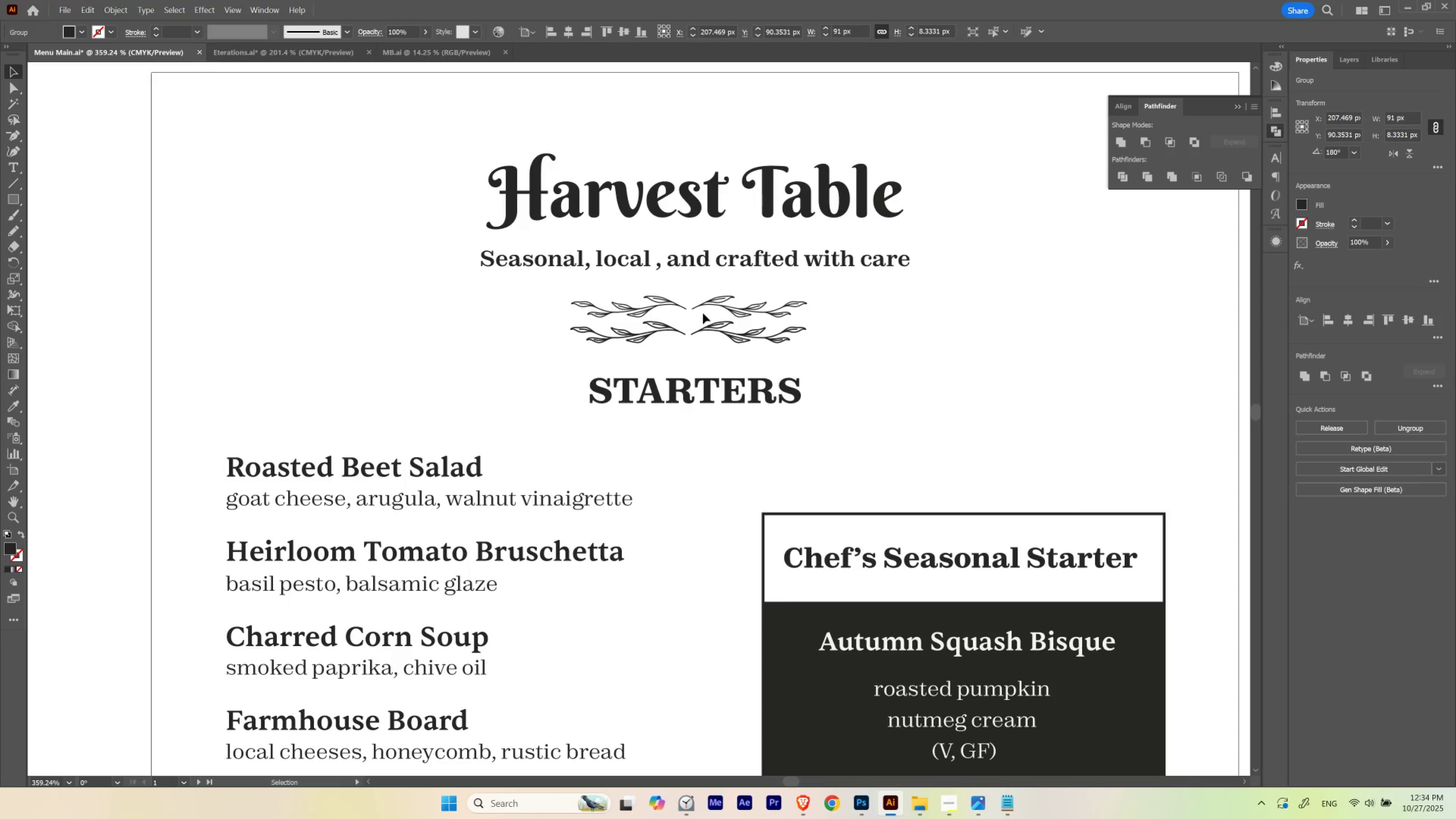 
hold_key(key=Space, duration=0.62)
 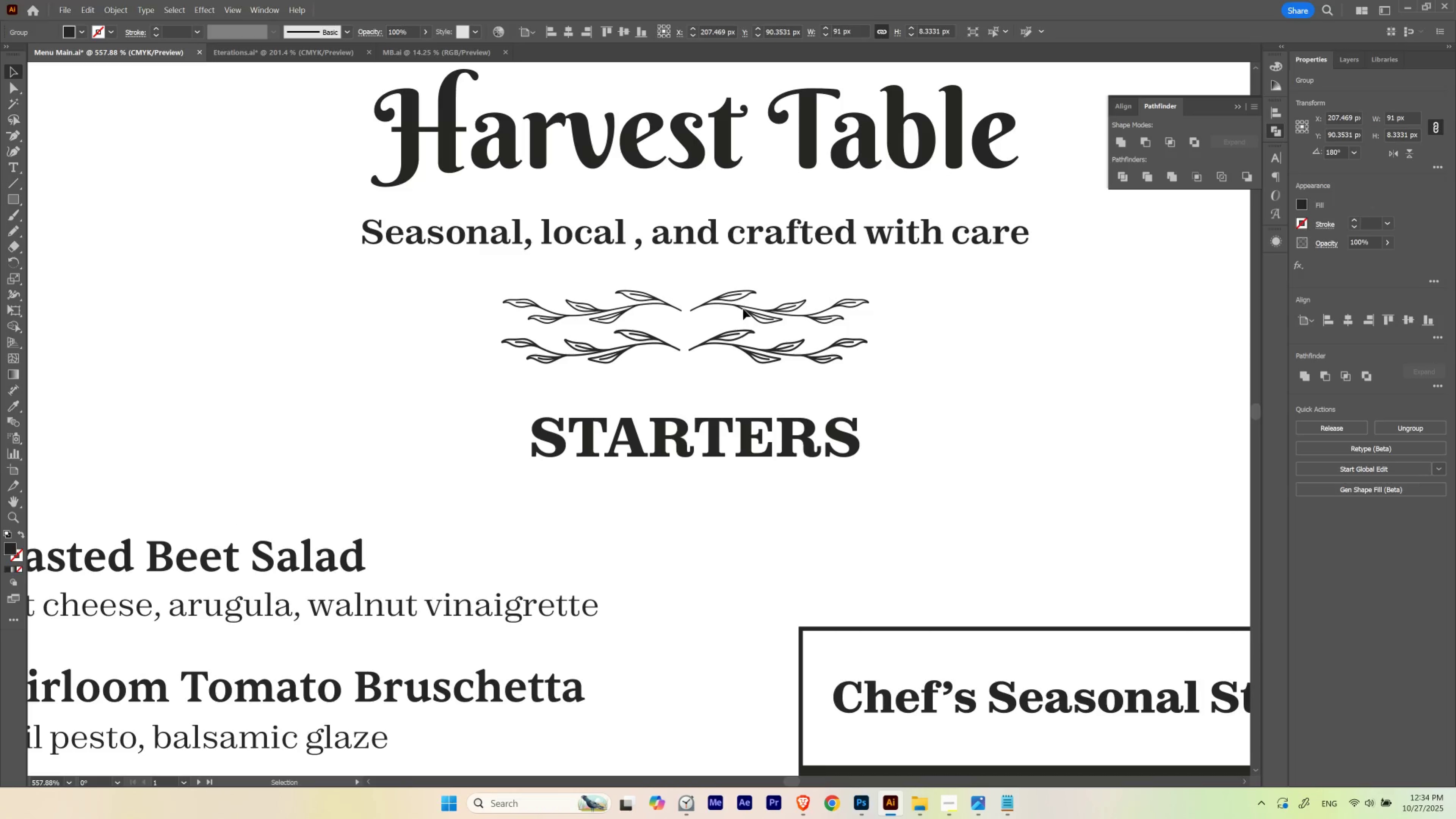 
hold_key(key=ControlLeft, duration=0.58)
 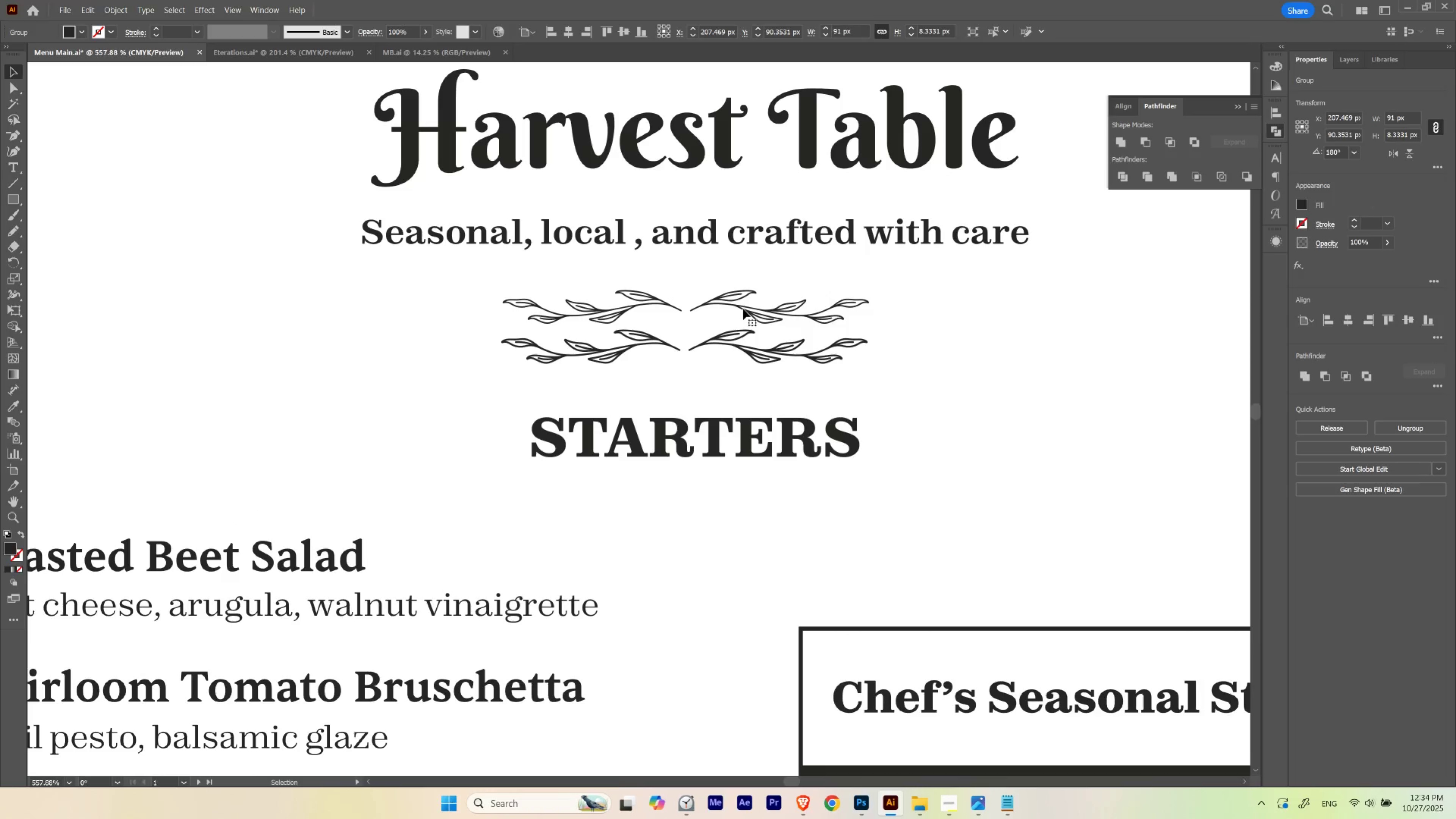 
left_click([743, 309])
 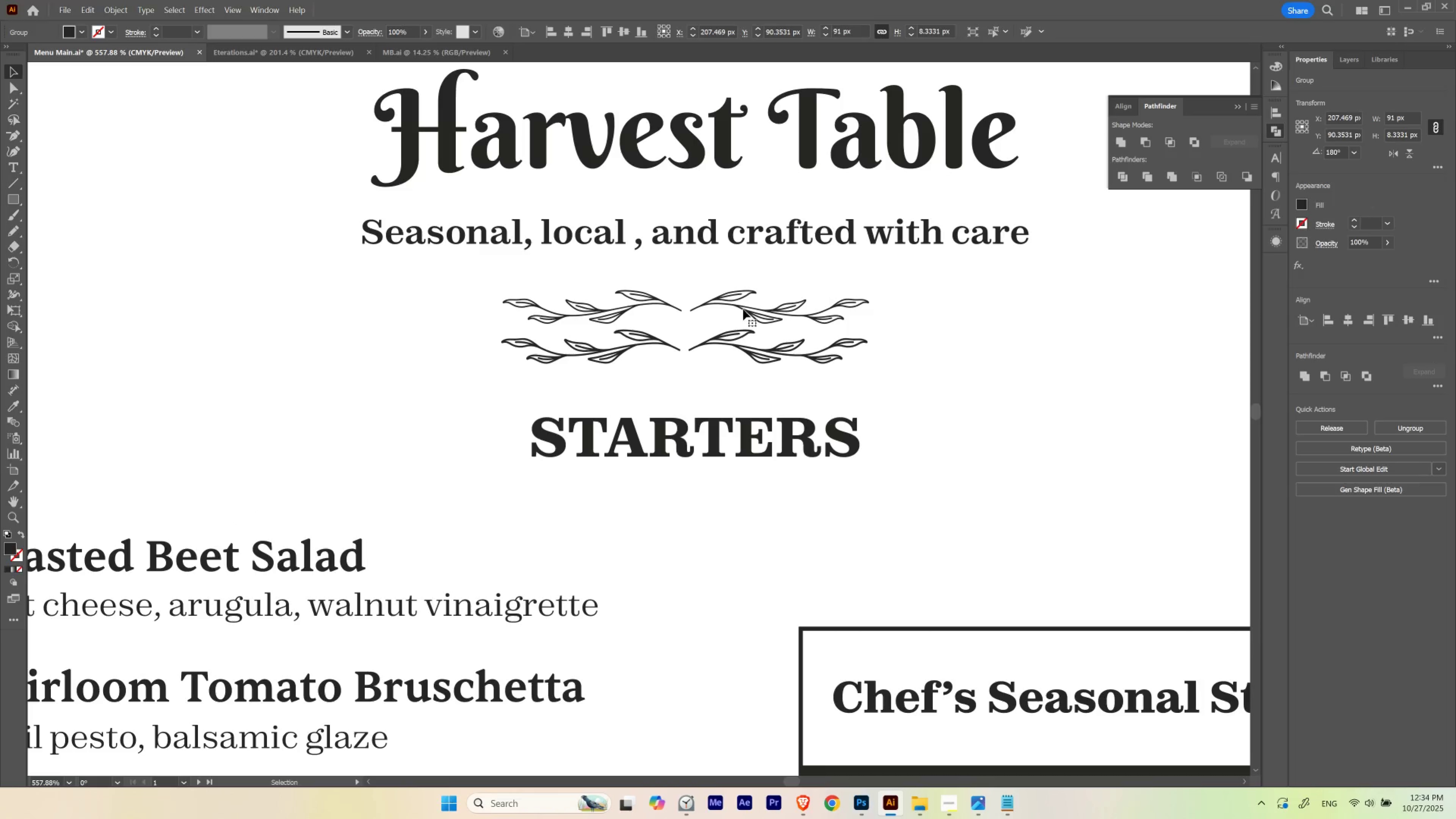 
key(Delete)
 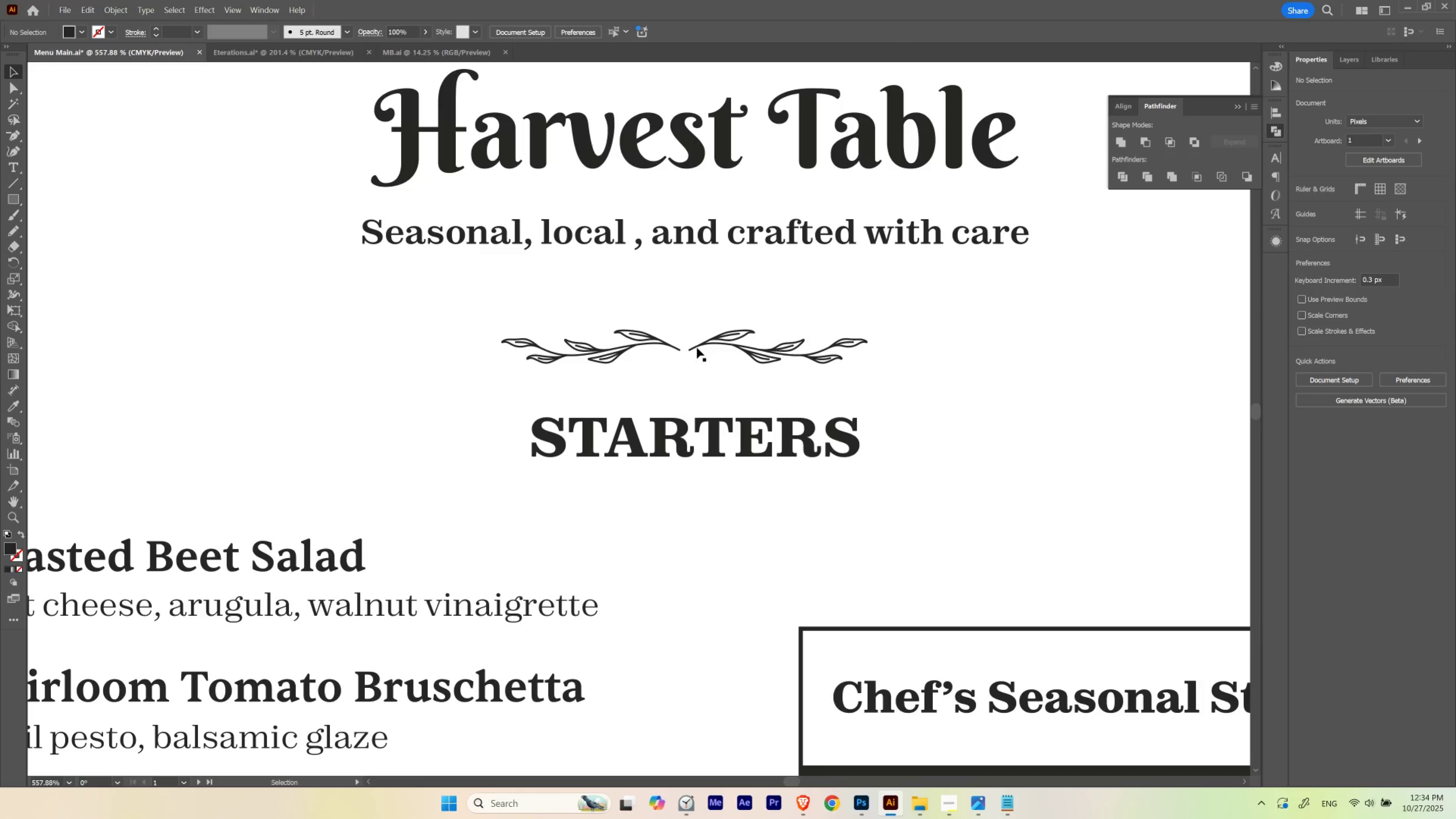 
key(Shift+ShiftLeft)
 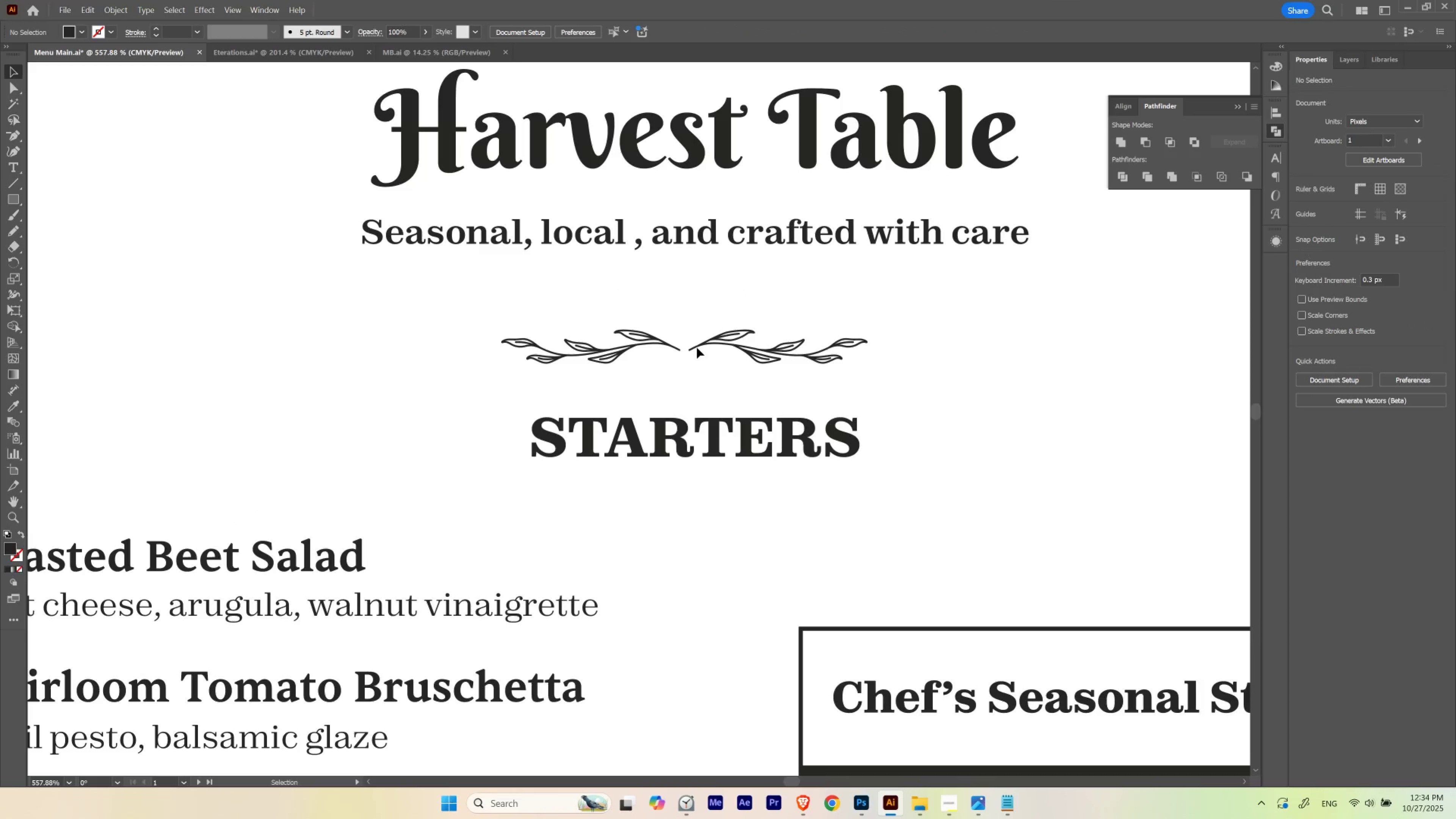 
hold_key(key=ShiftLeft, duration=1.15)
 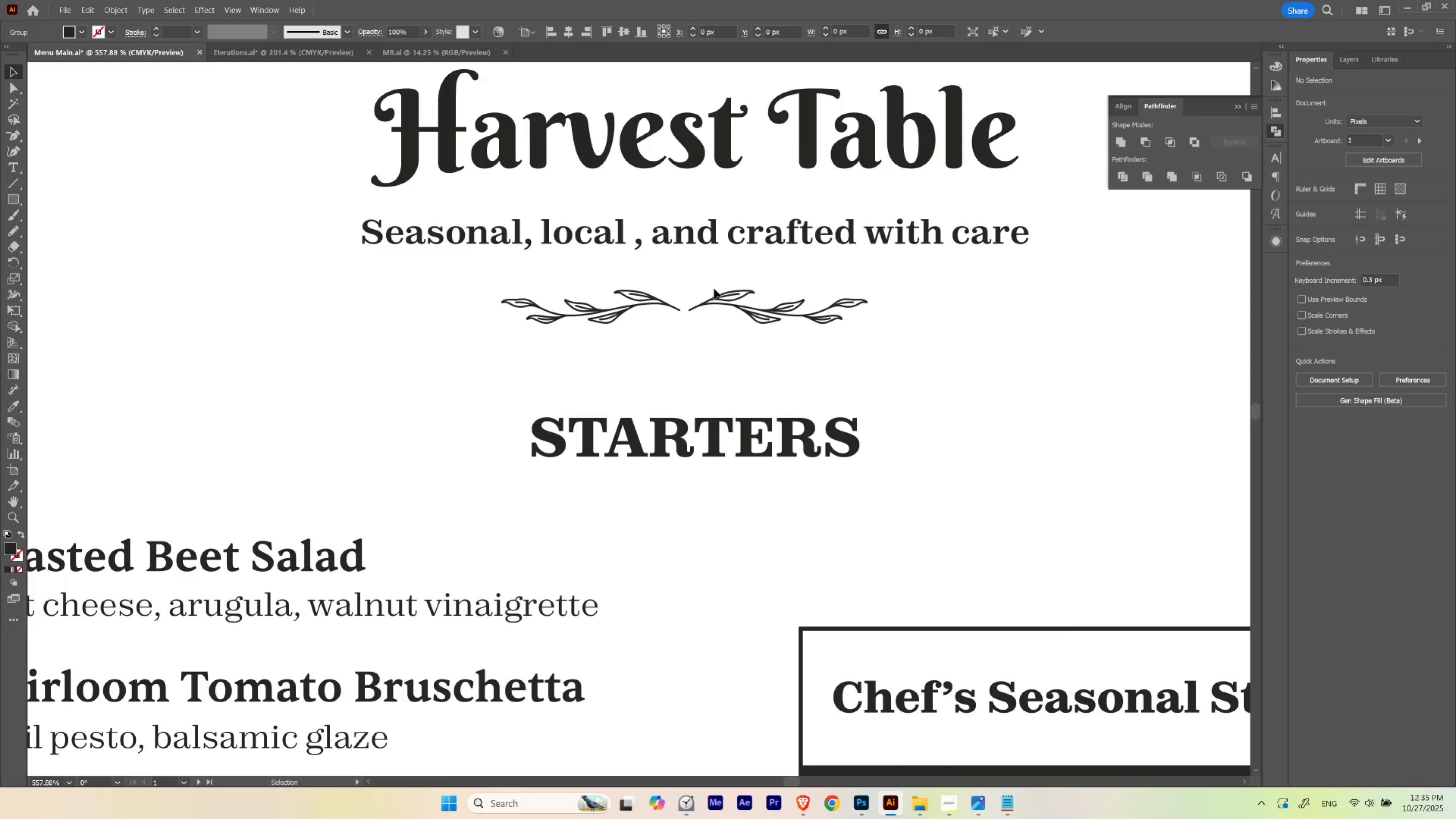 
hold_key(key=ControlLeft, duration=1.17)
 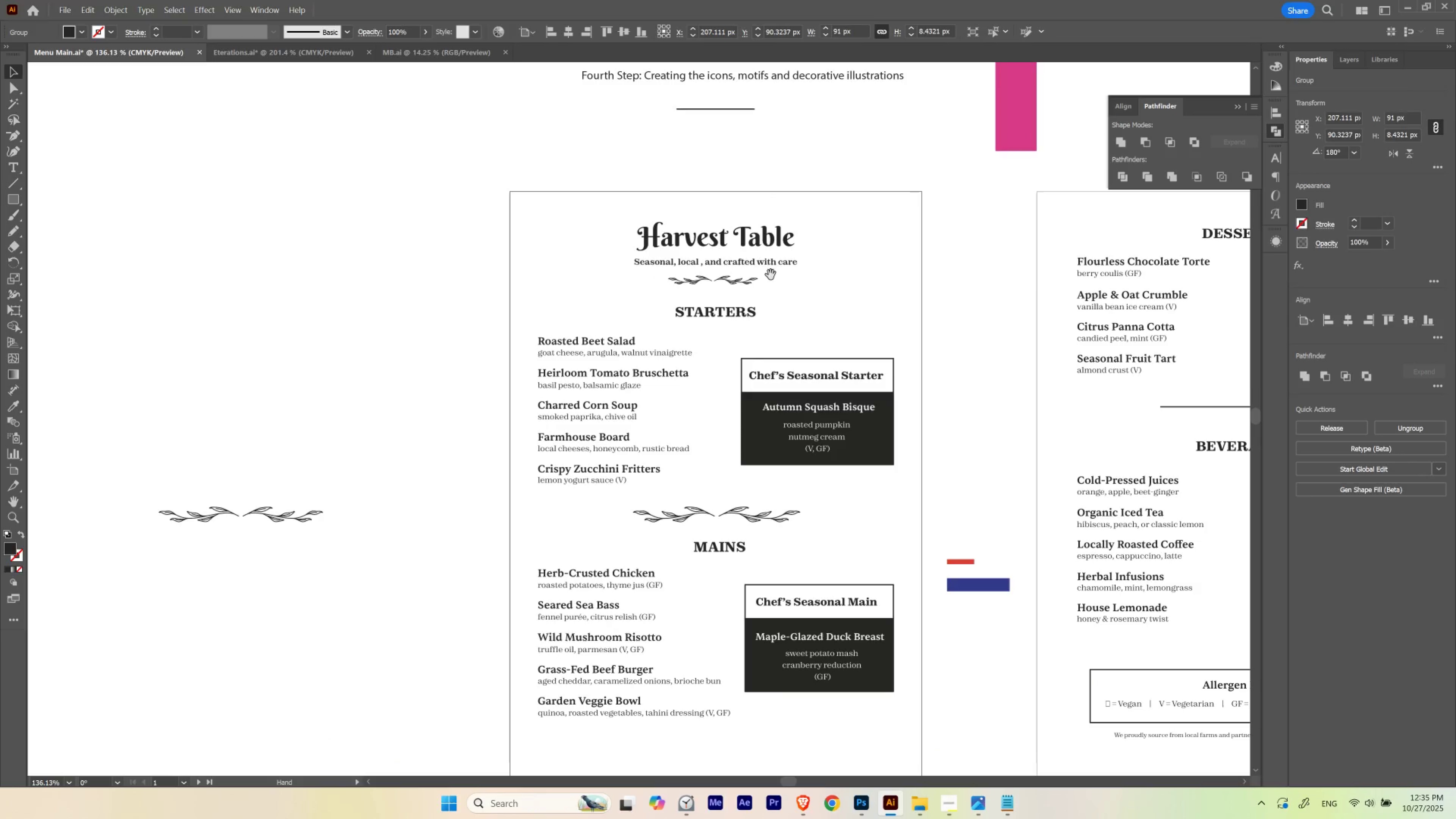 
hold_key(key=Space, duration=1.67)
 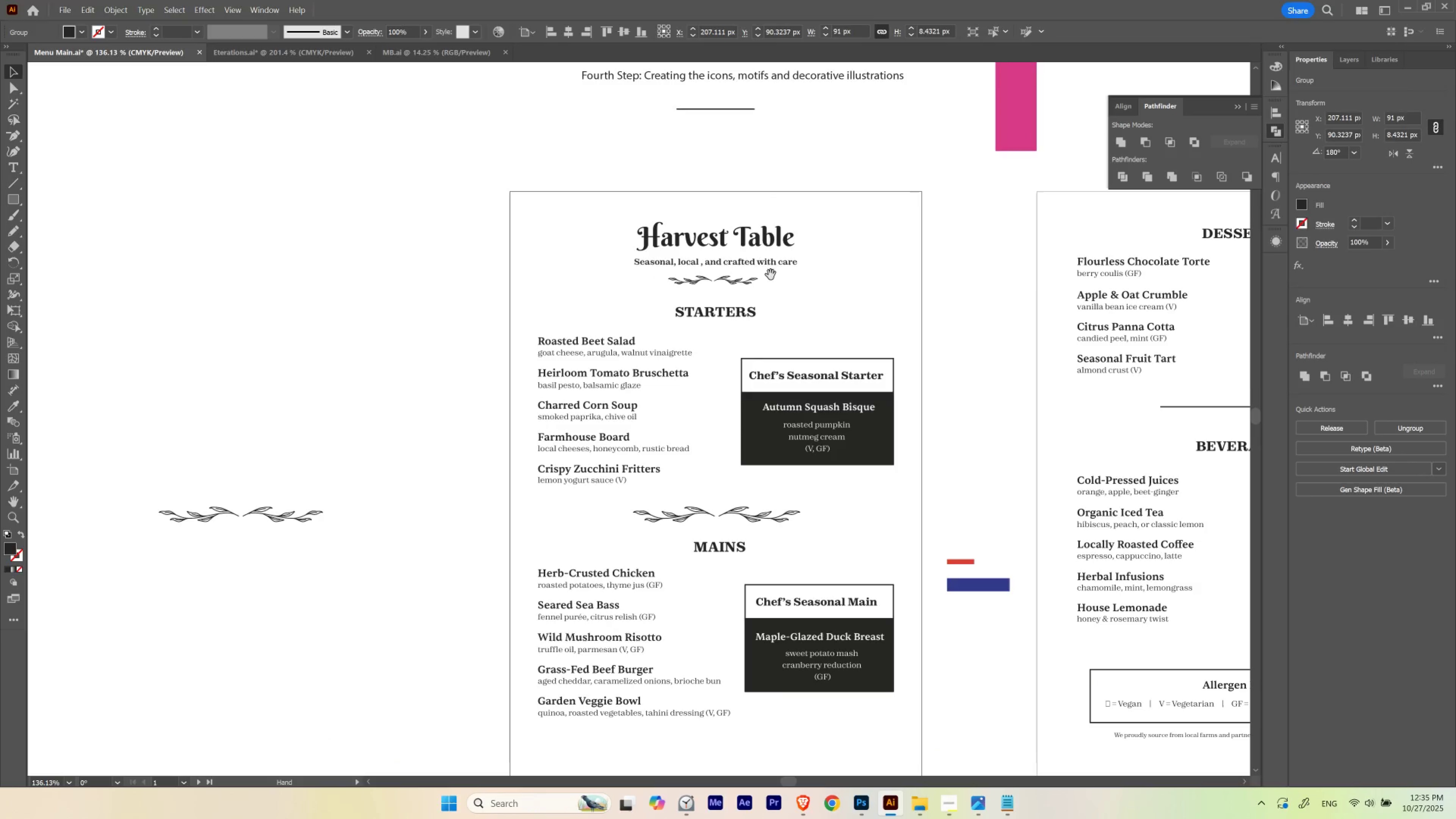 
key(Space)
 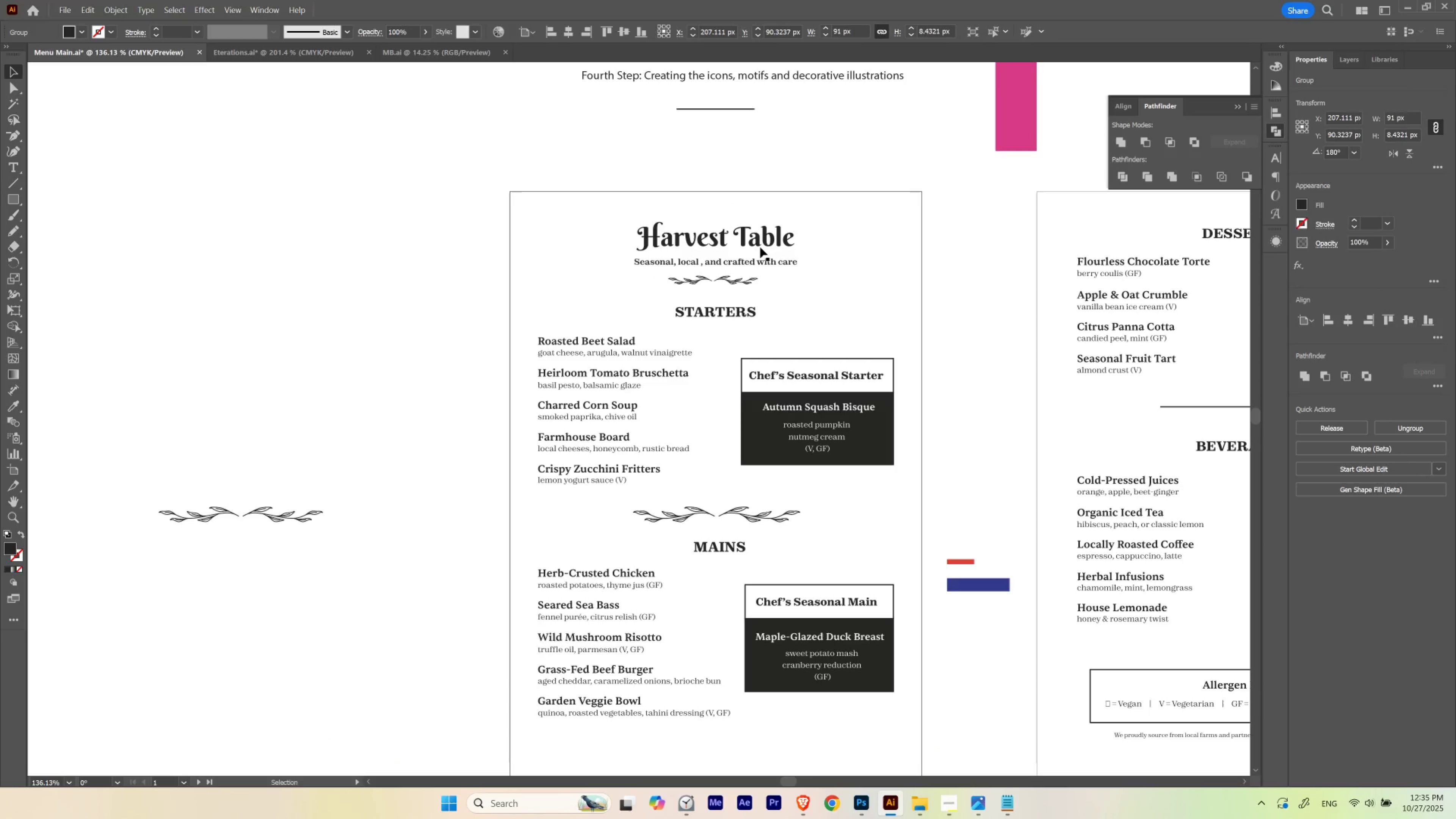 
hold_key(key=ShiftLeft, duration=0.58)
left_click([759, 242])
 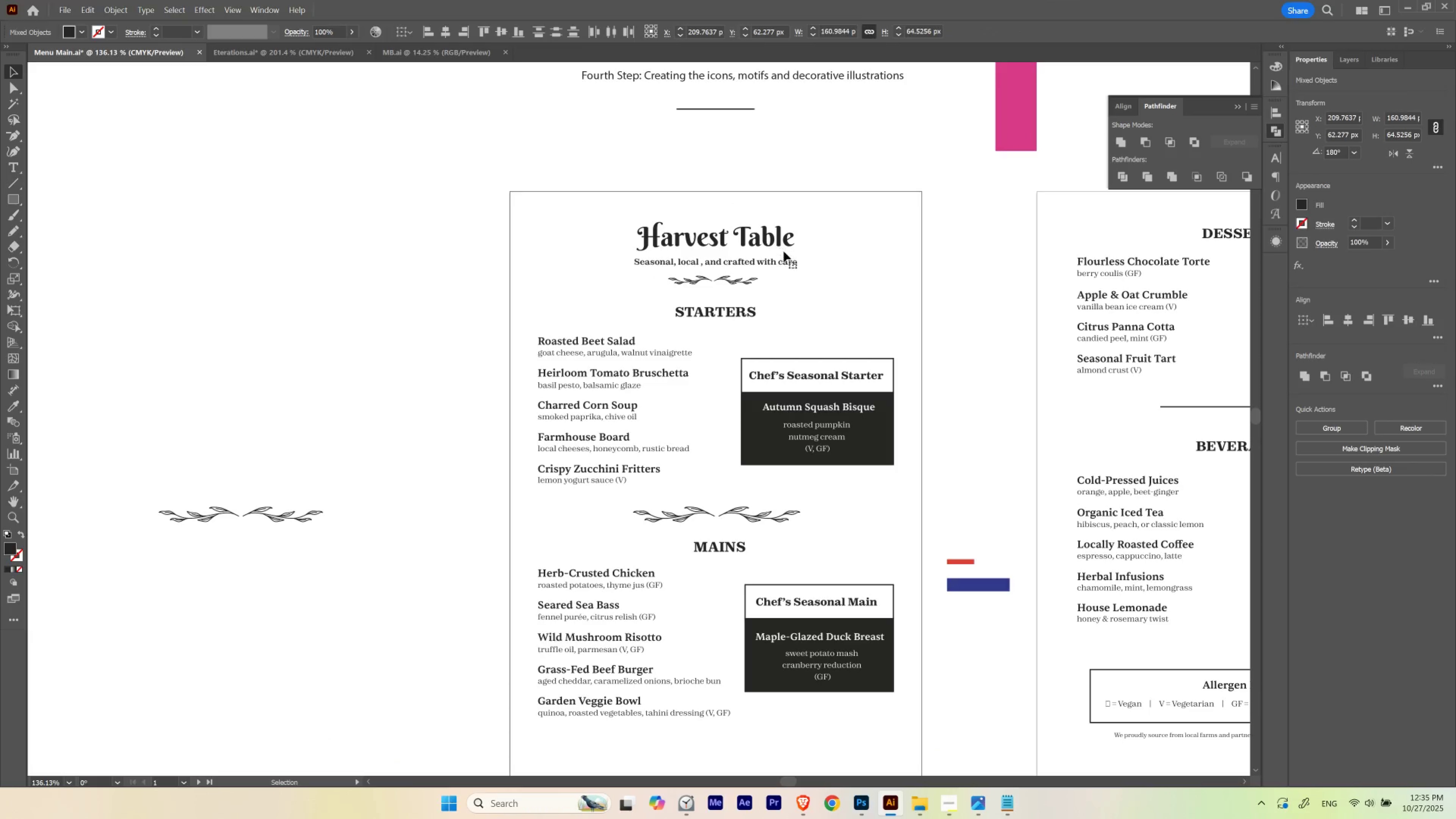 
left_click([803, 260])
 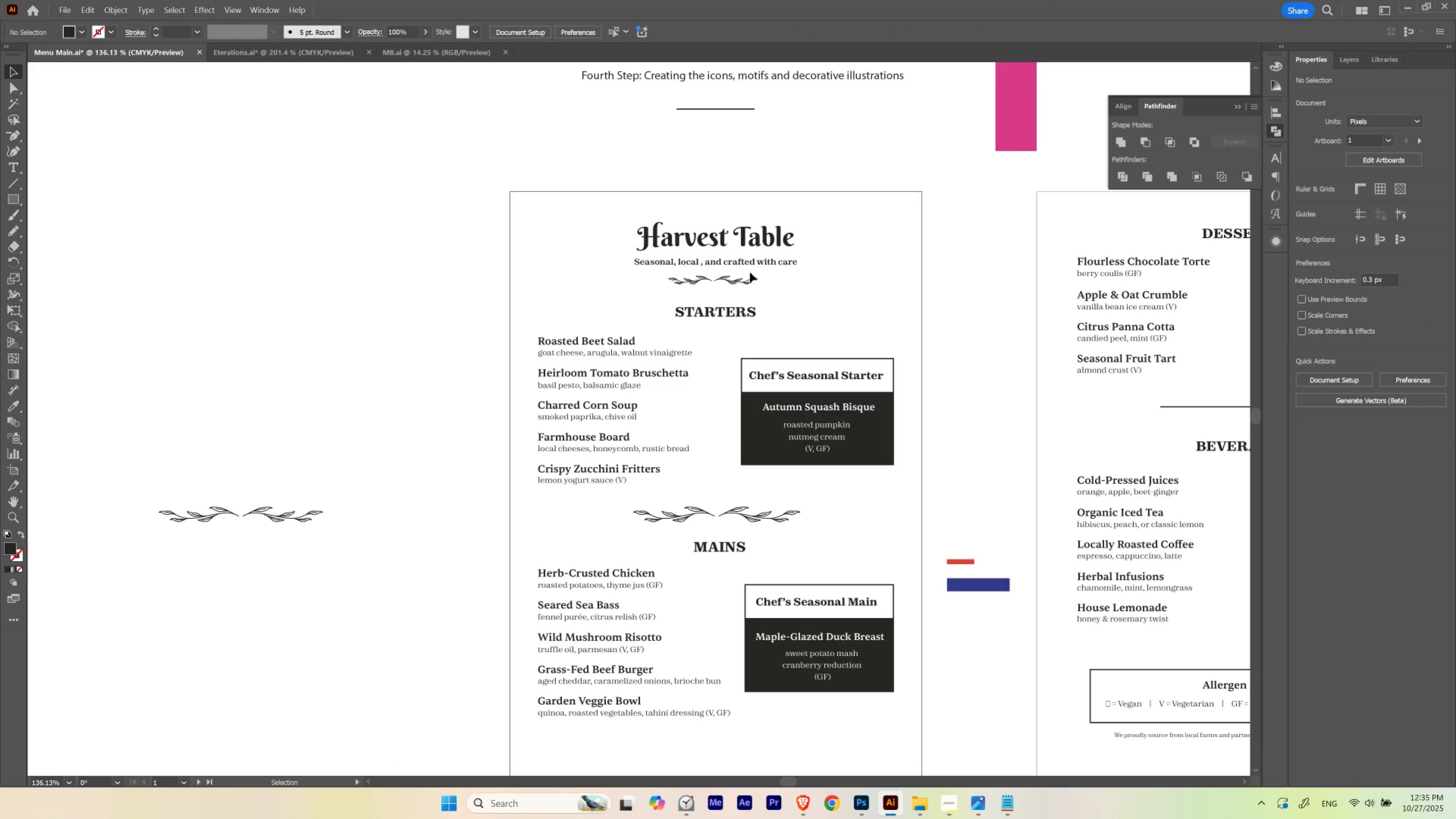 
key(V)
 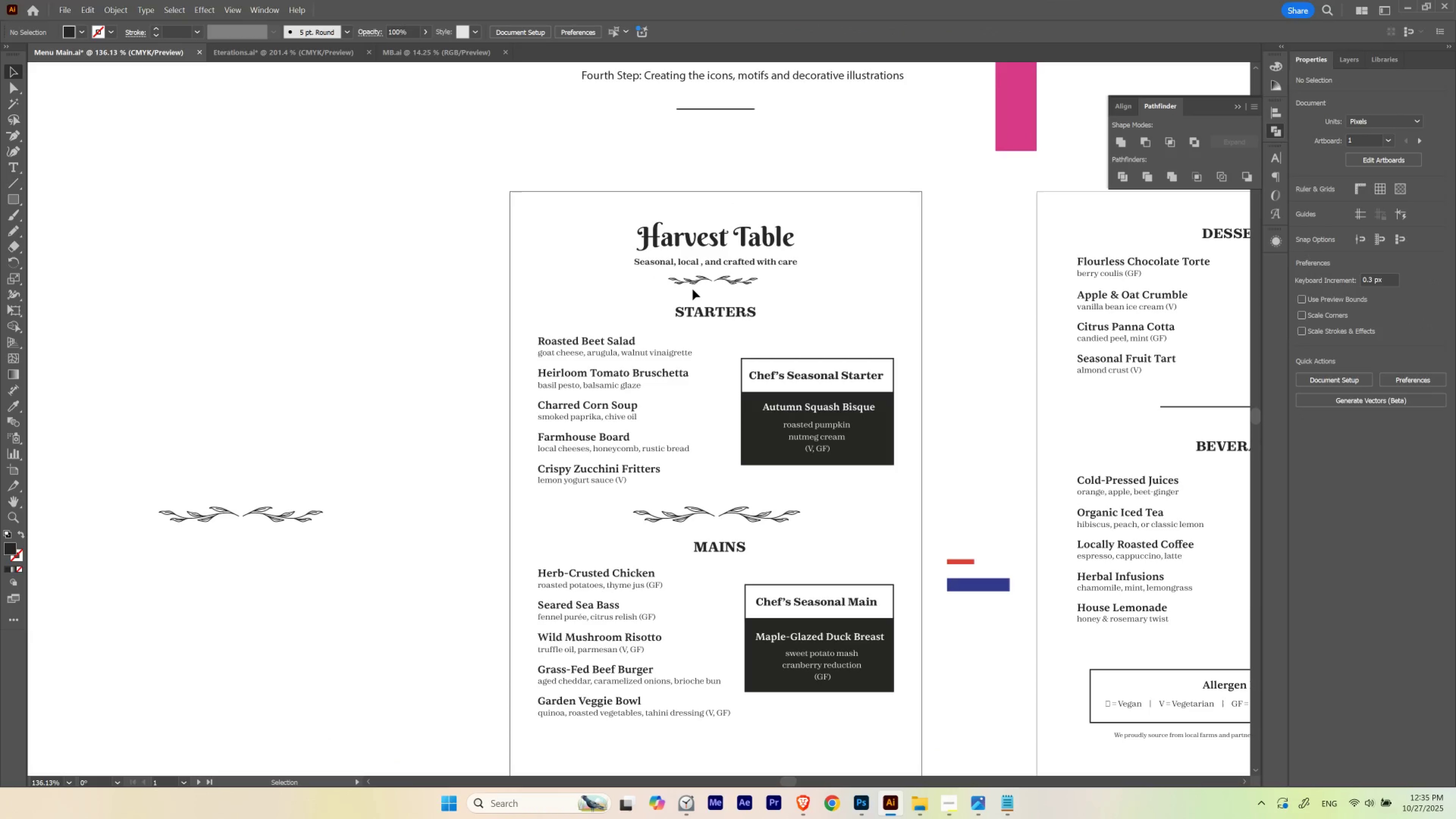 
left_click([693, 289])
 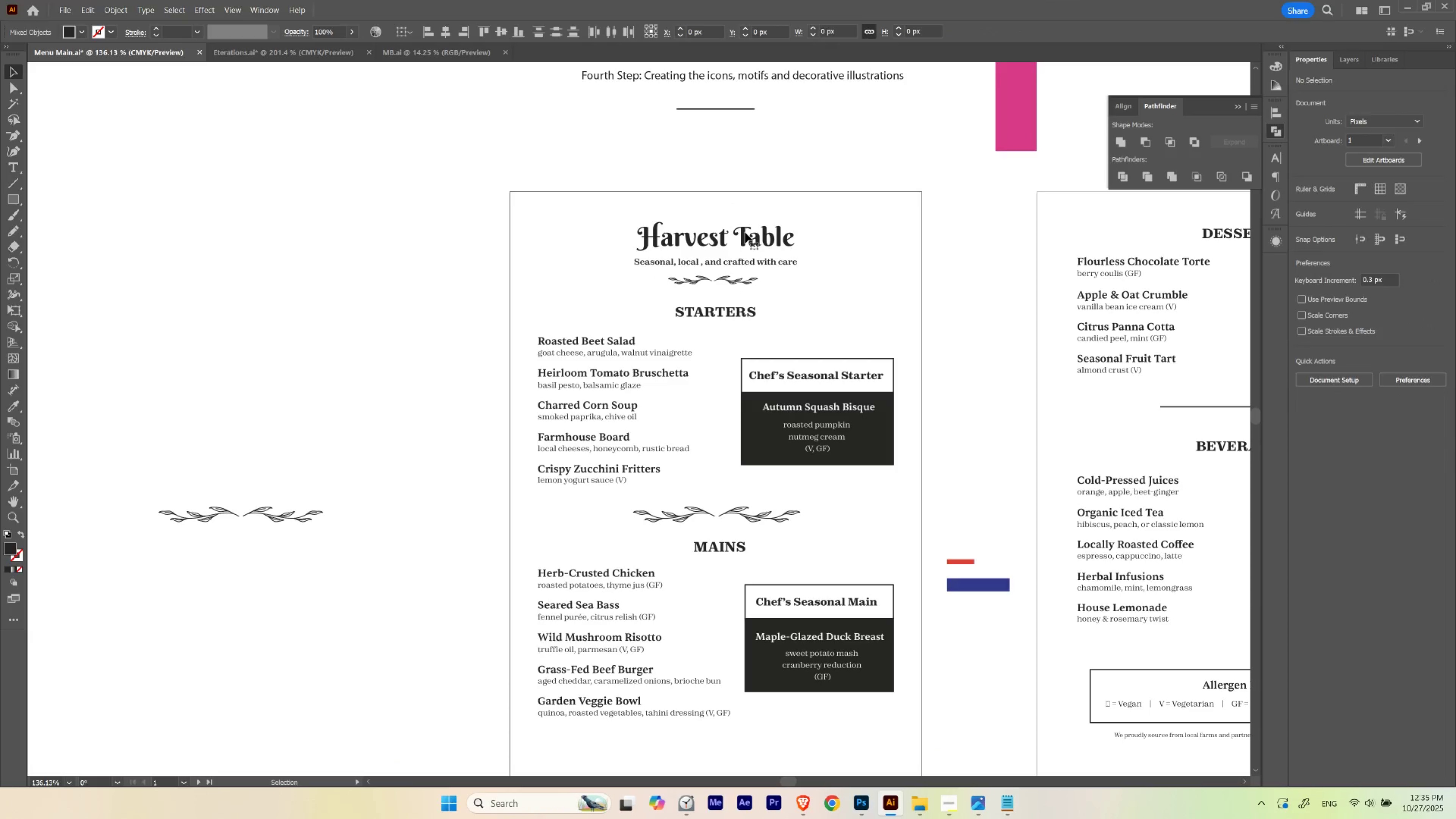 
left_click([745, 232])
 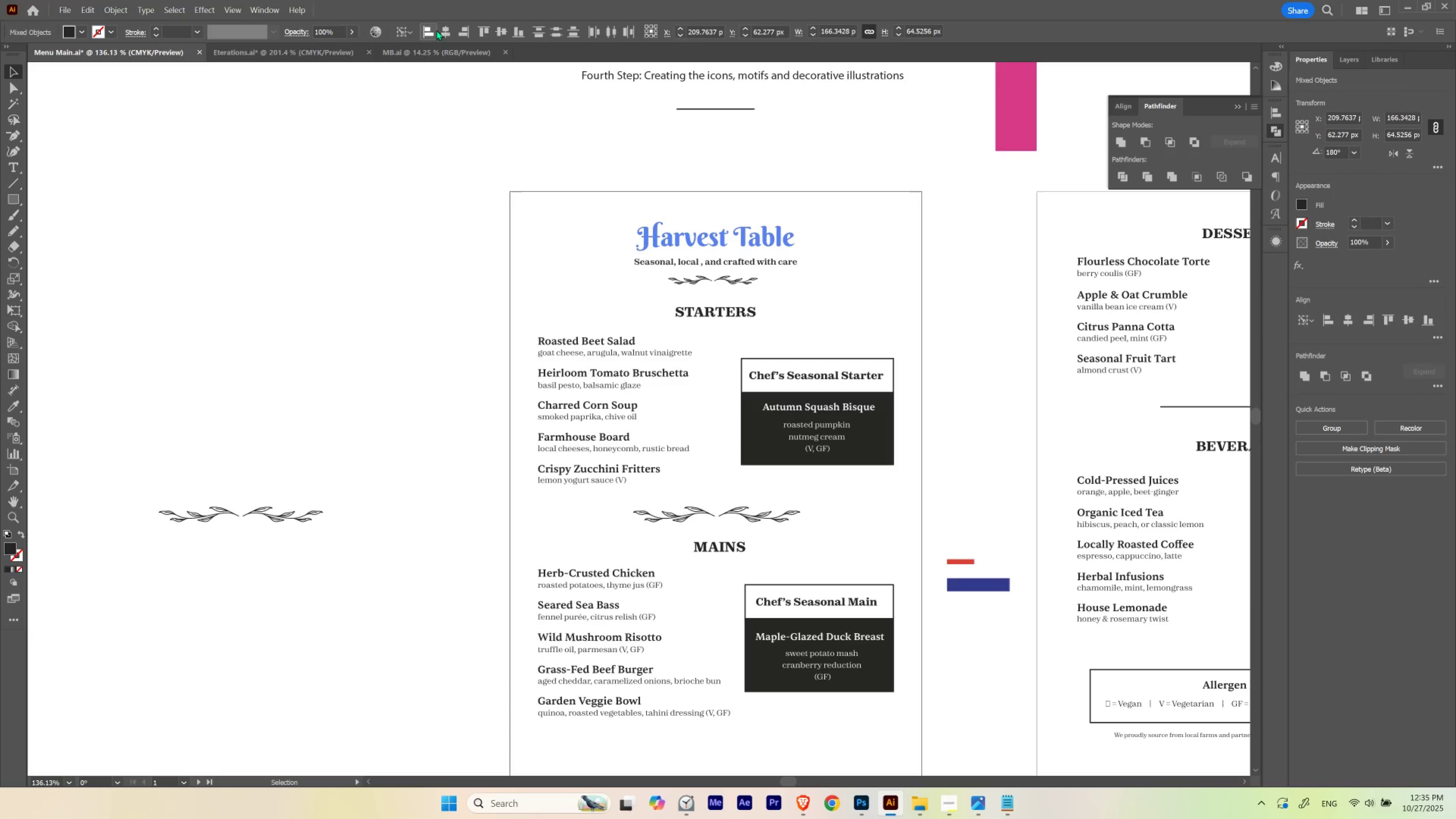 
left_click([442, 30])
 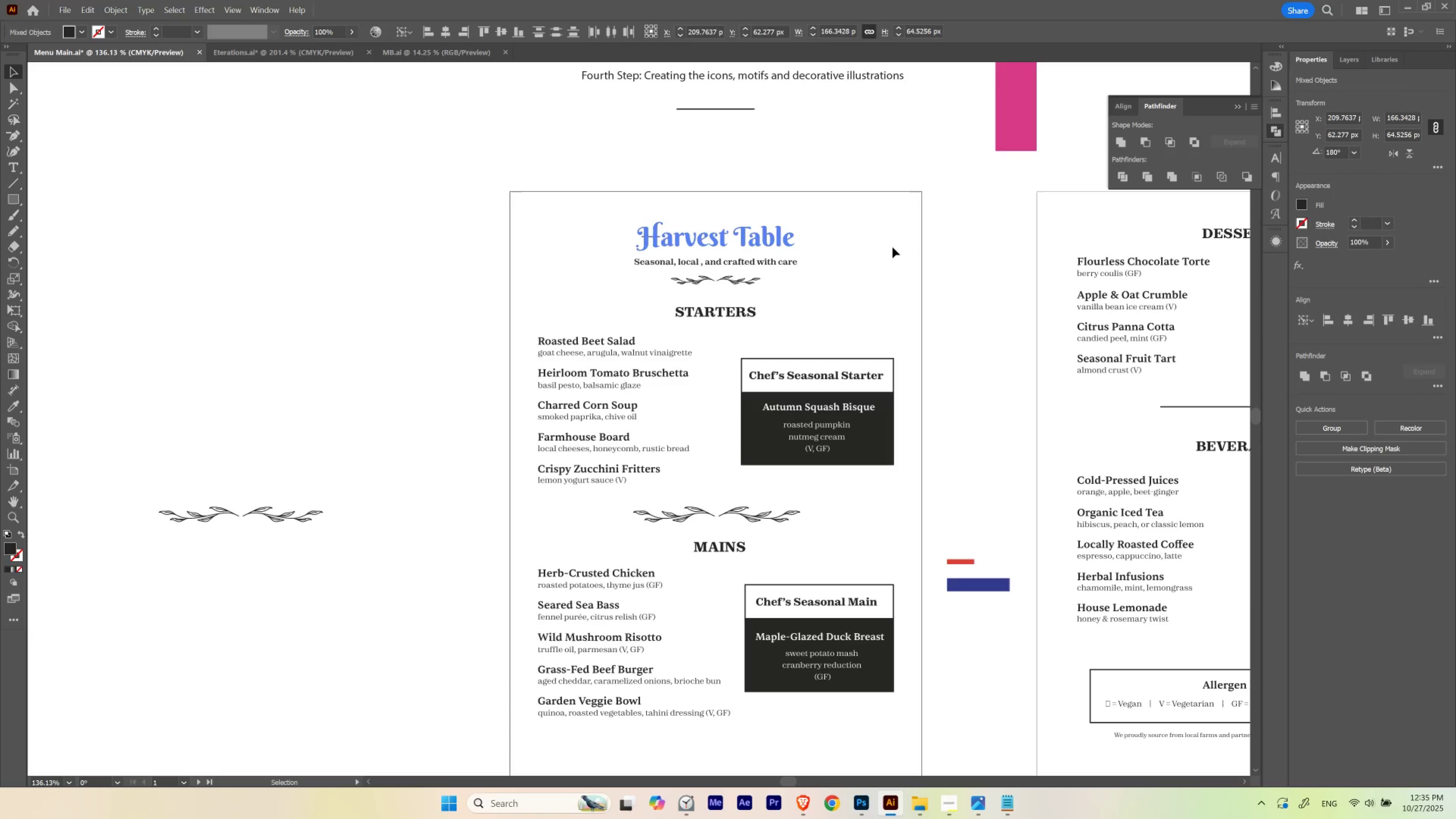 
left_click([892, 246])
 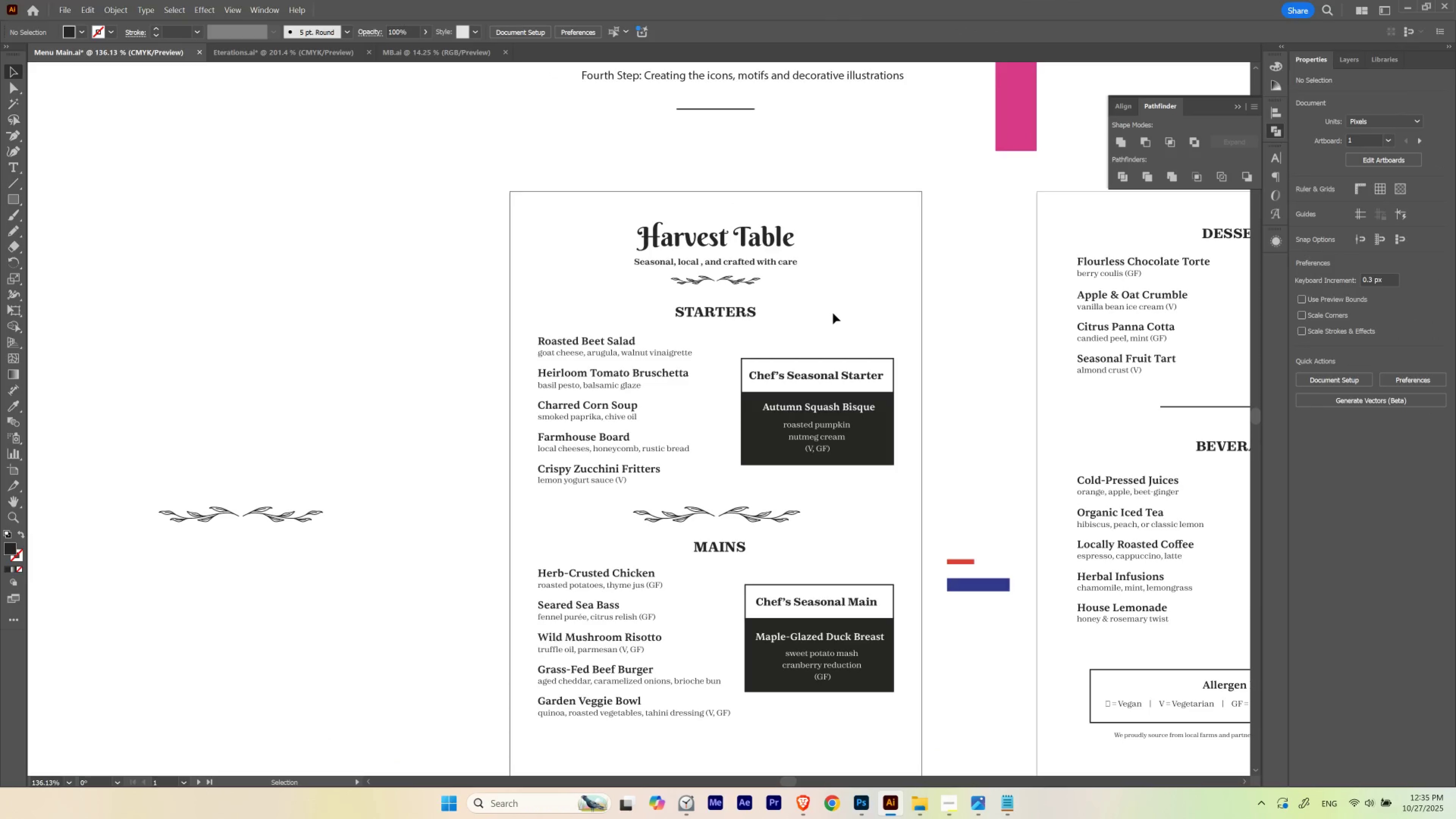 
left_click([833, 313])
 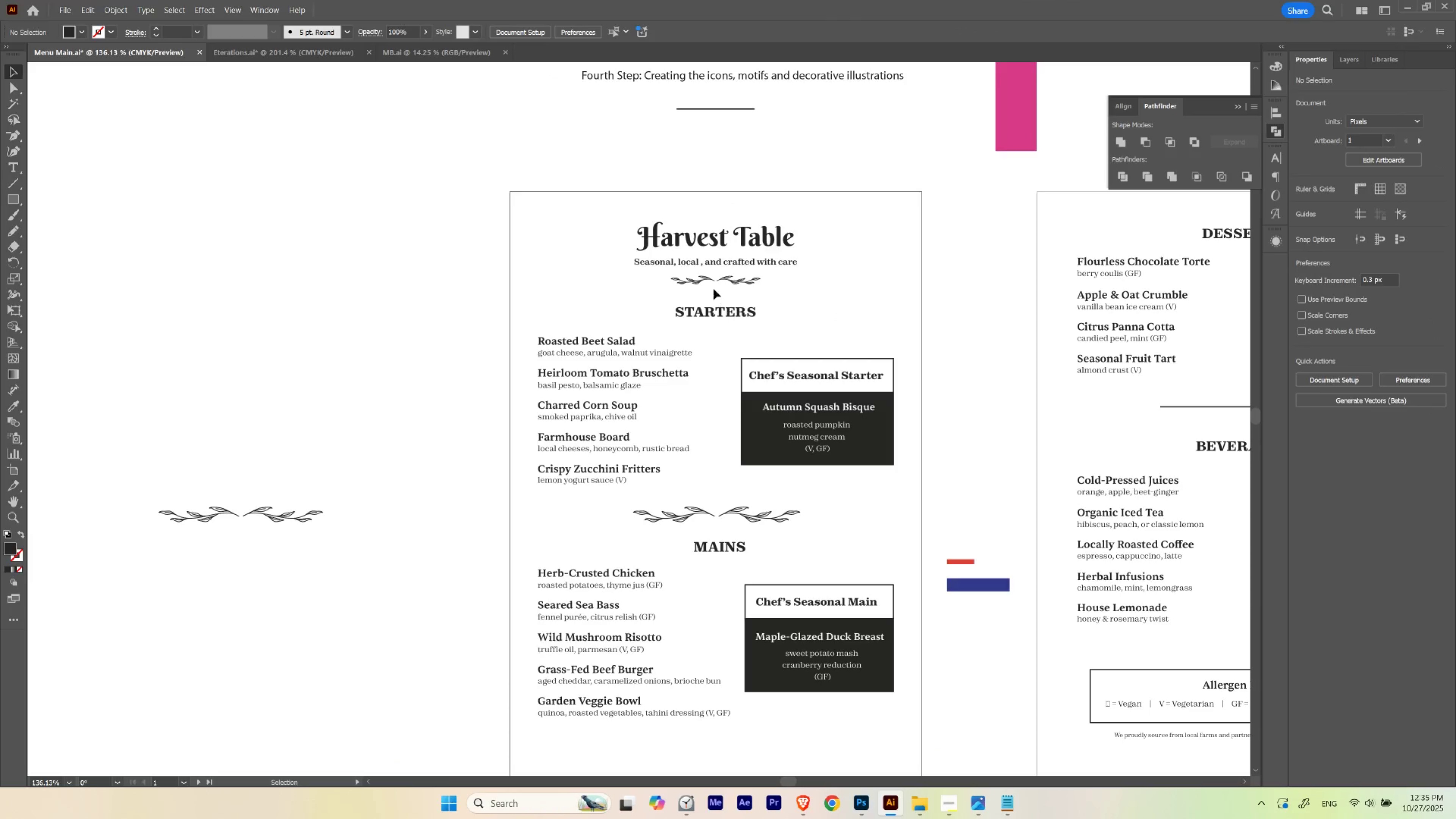 
hold_key(key=Space, duration=1.37)
 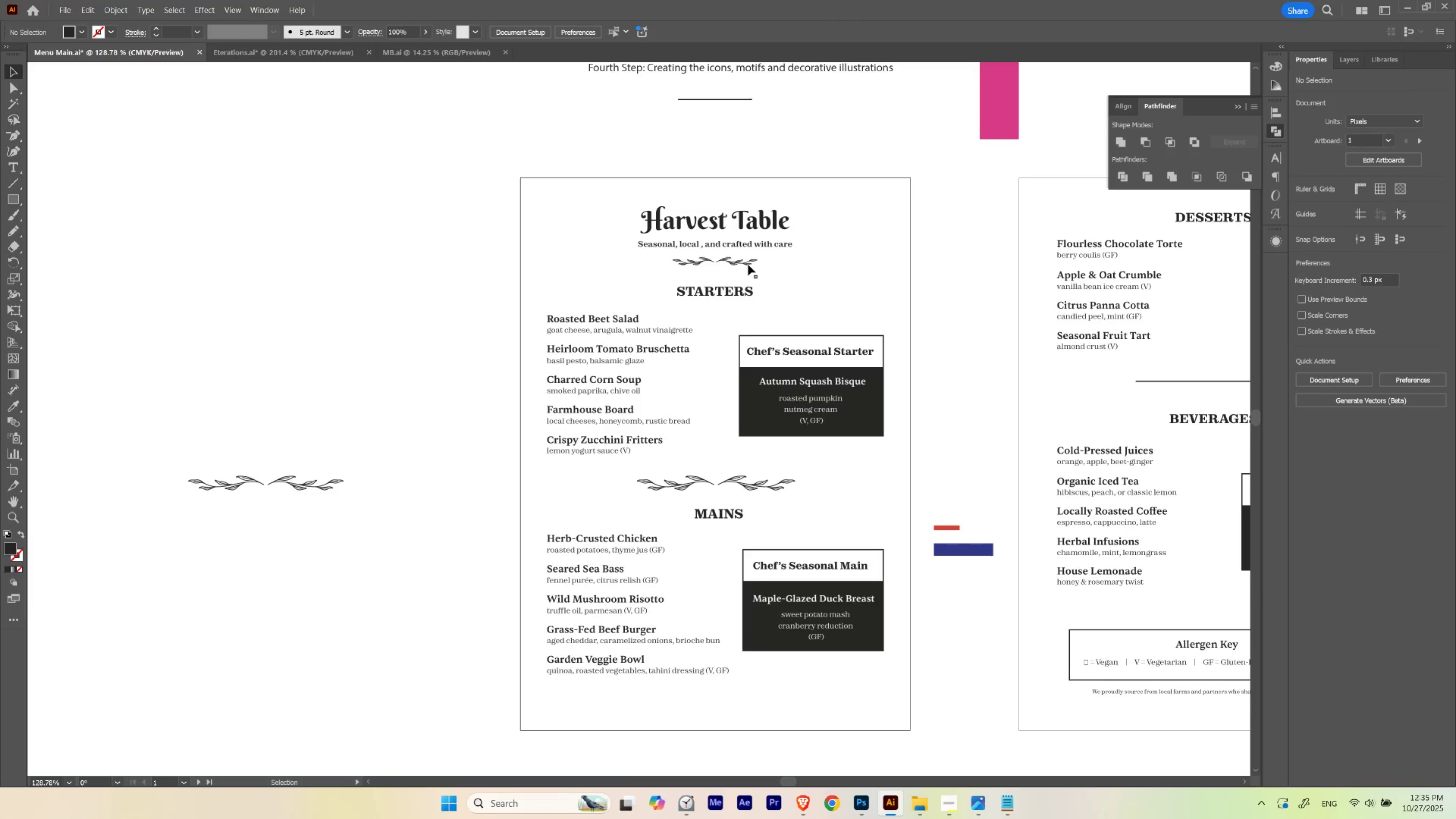 
hold_key(key=ControlLeft, duration=0.58)
 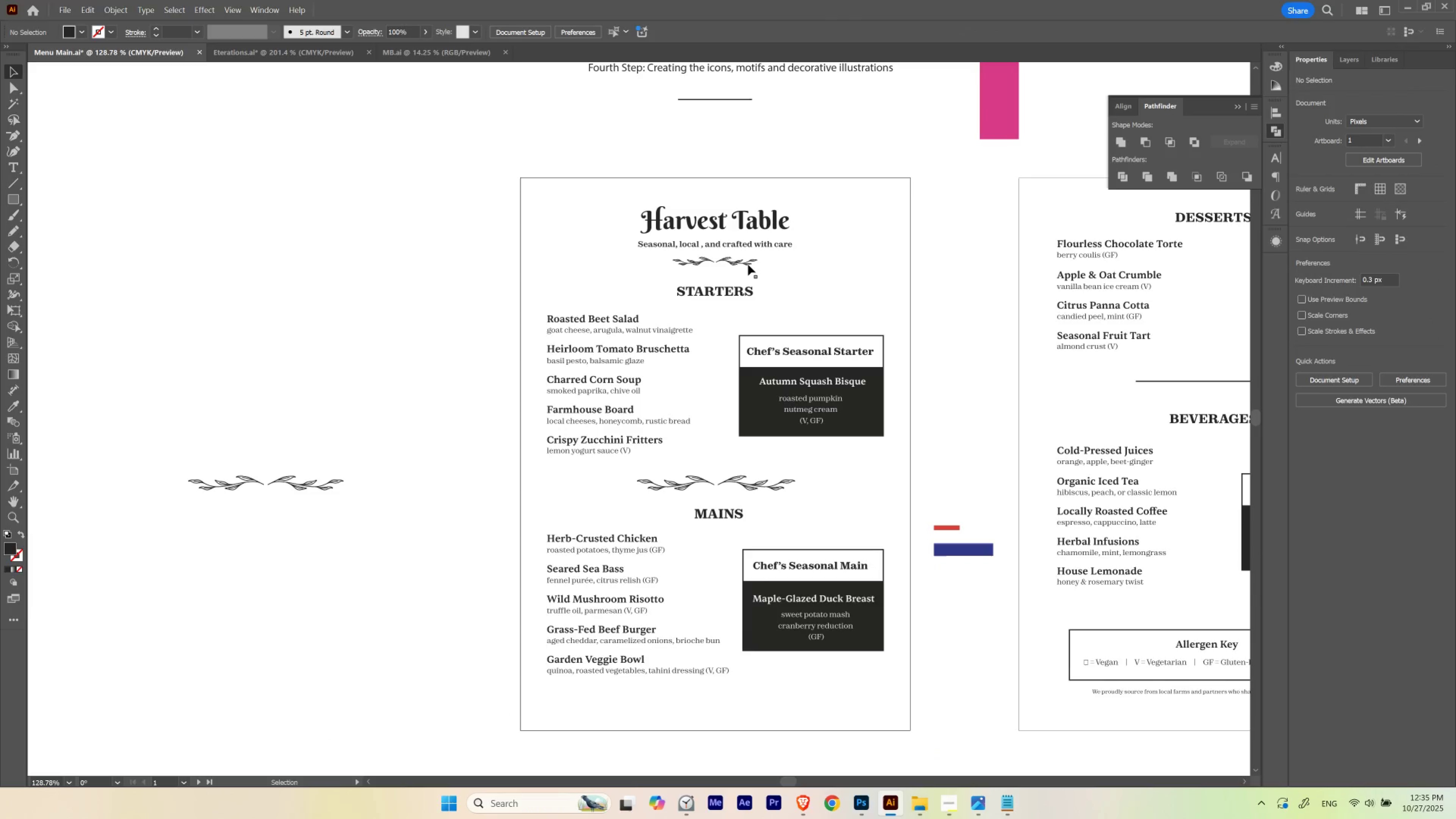 
left_click([748, 265])
 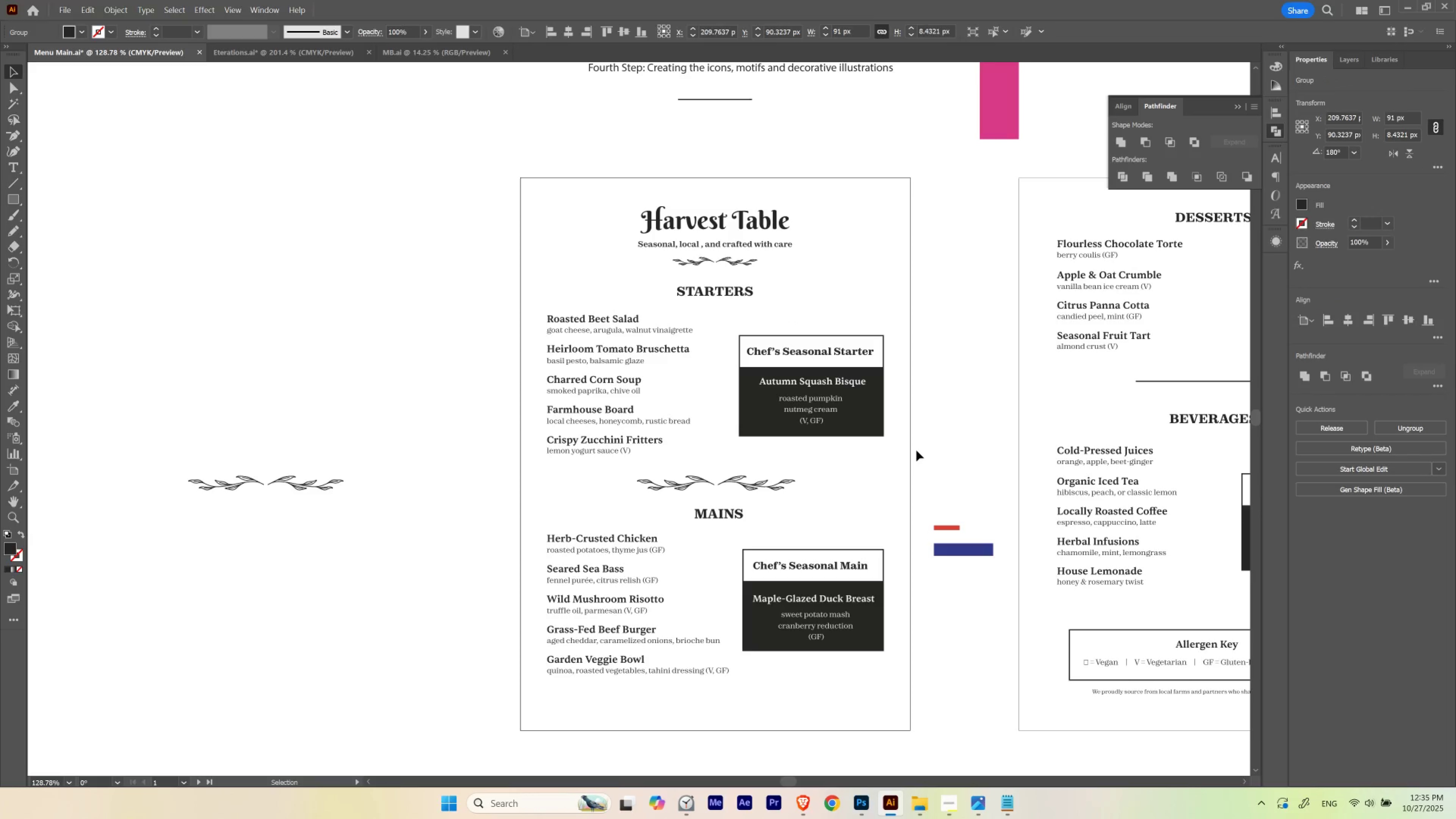 
key(Control+ControlLeft)
 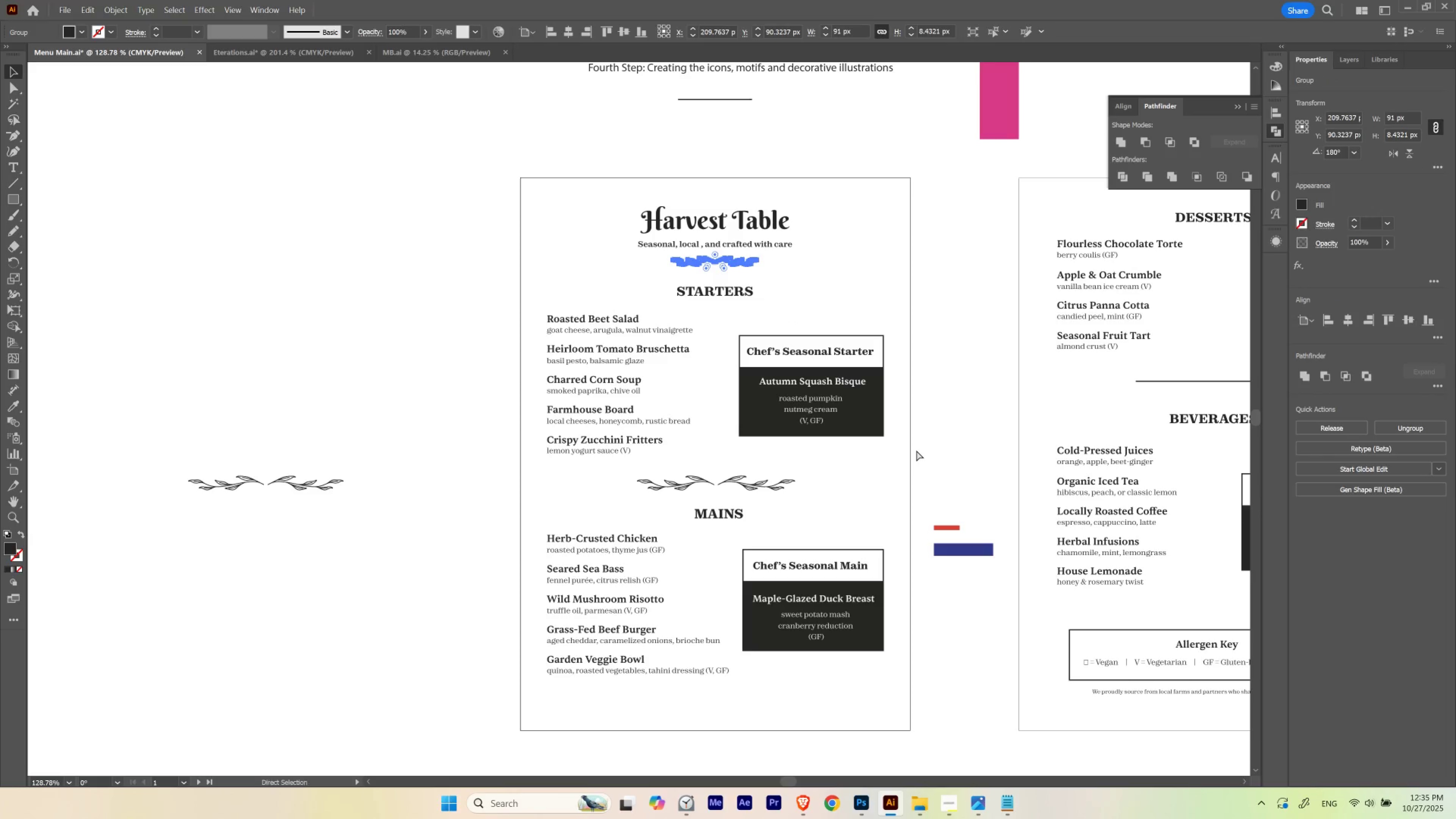 
key(Control+H)
 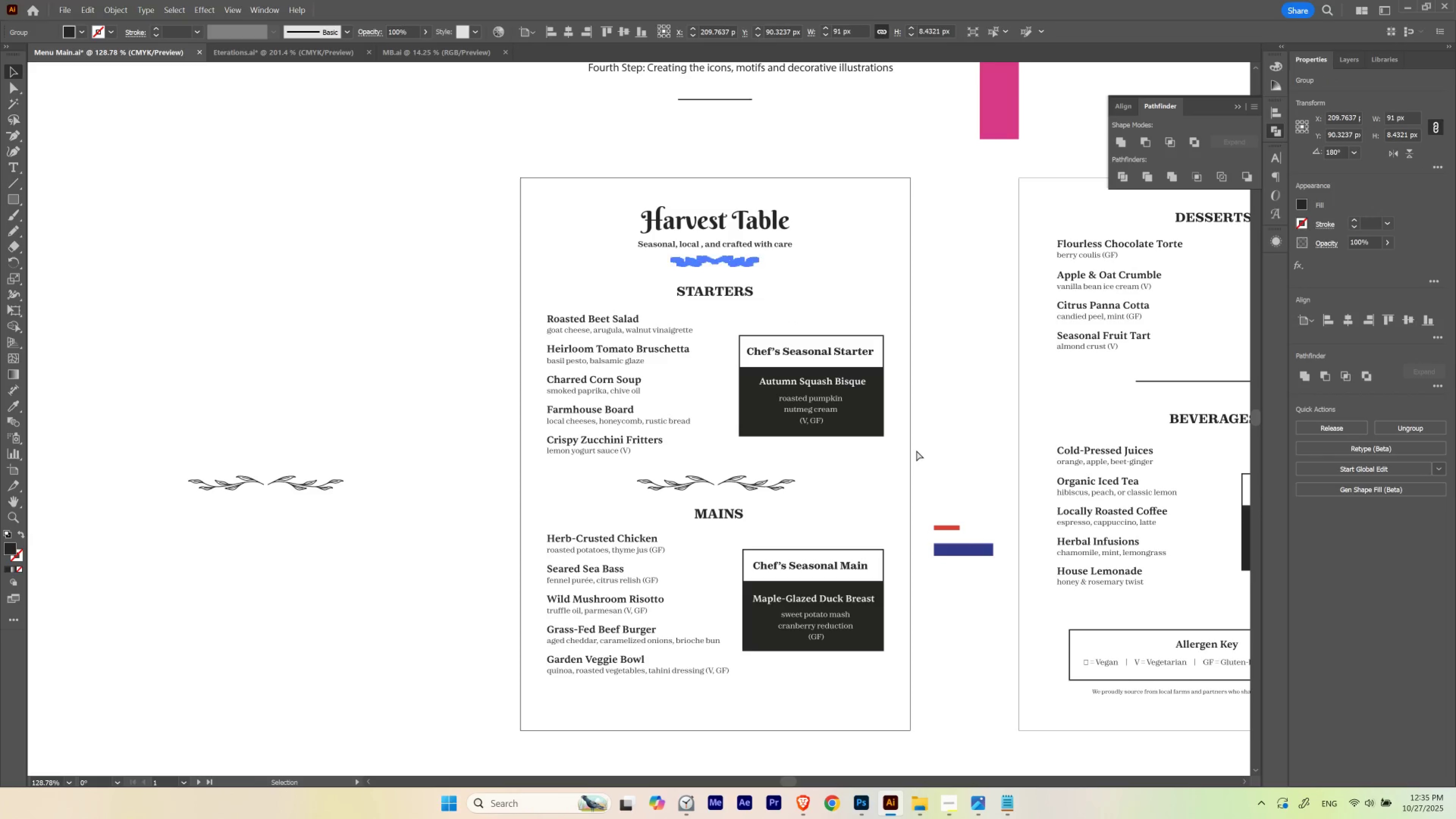 
key(Control+ControlLeft)
 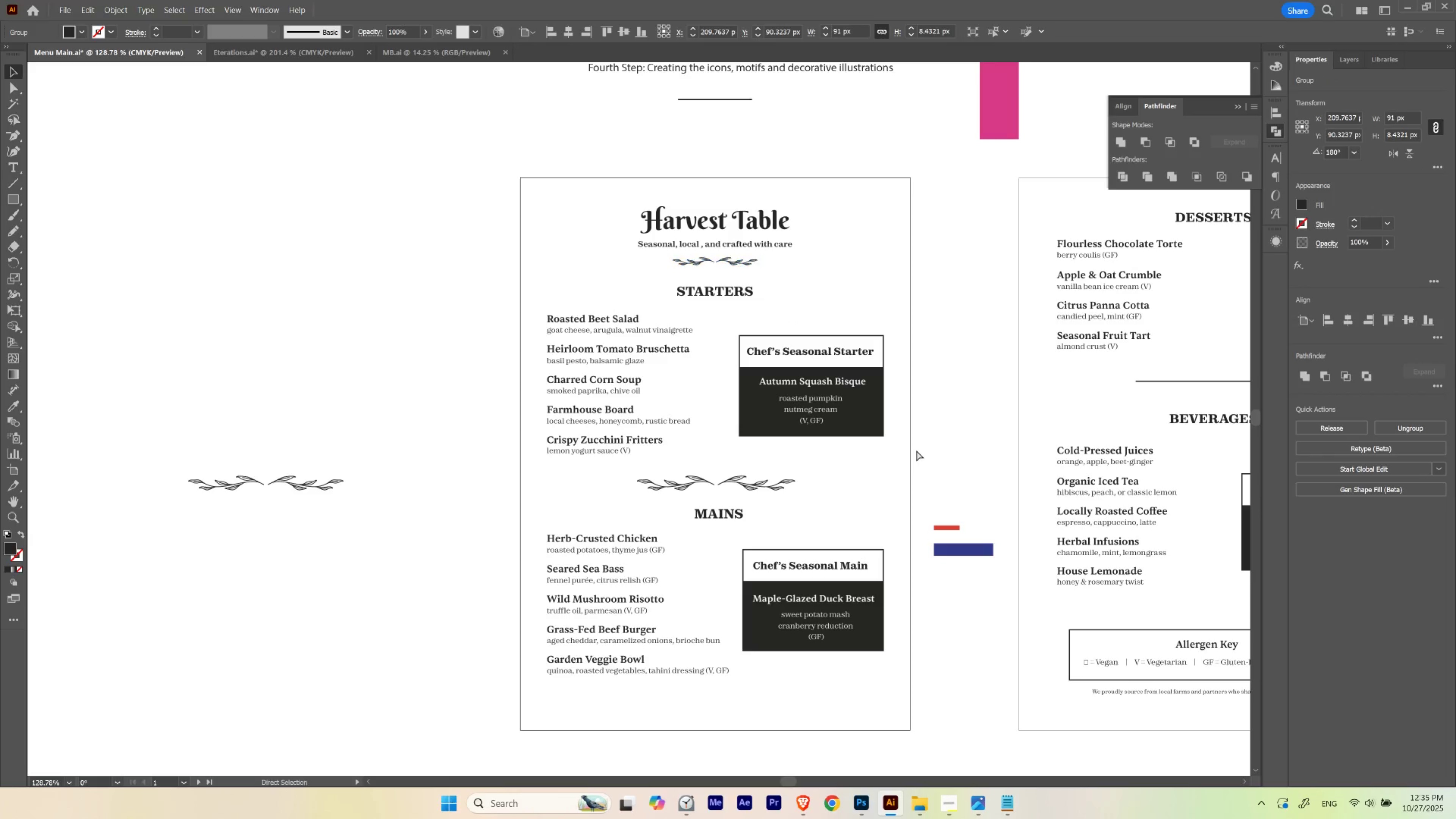 
key(Control+H)
 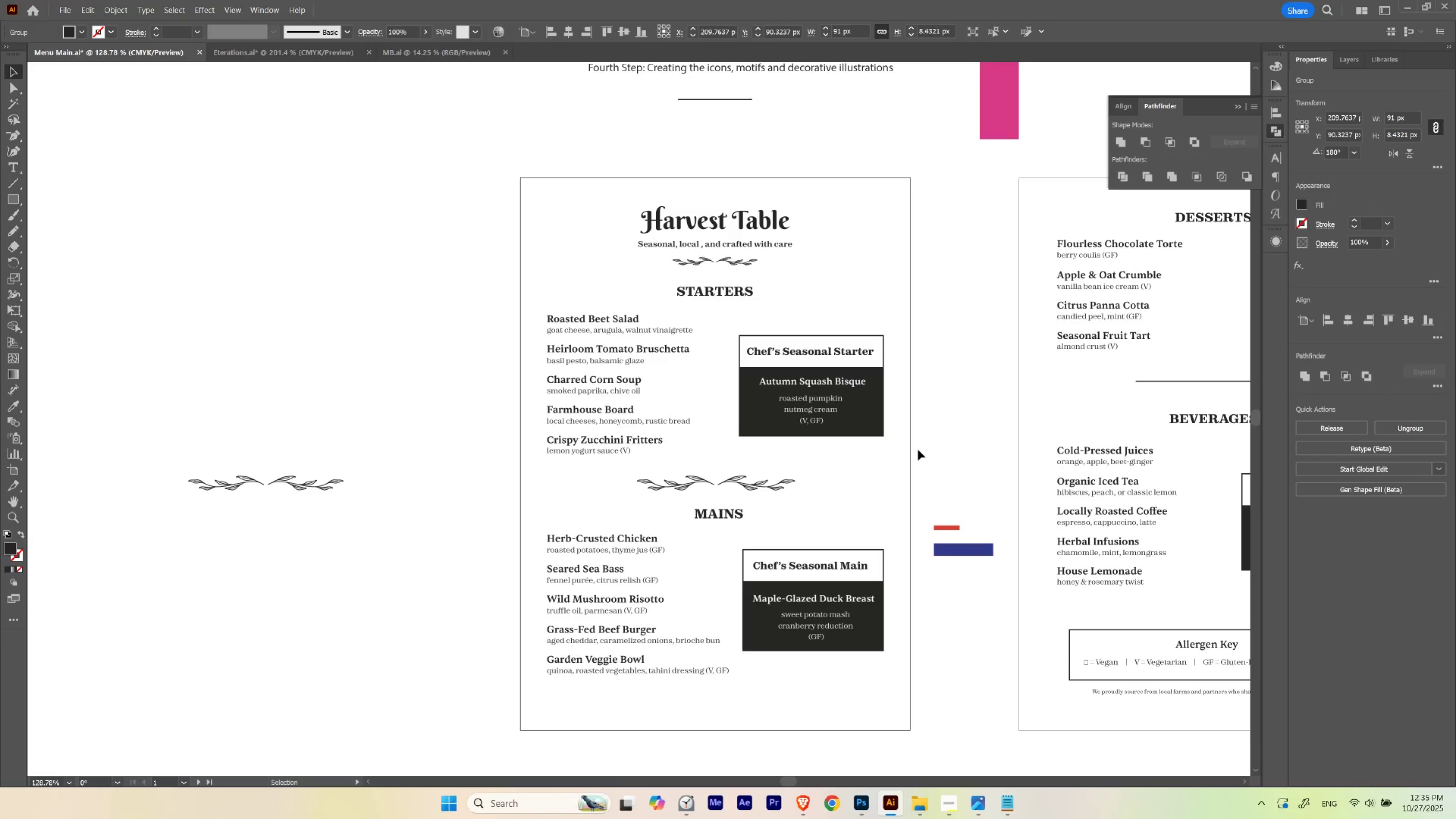 
key(V)
 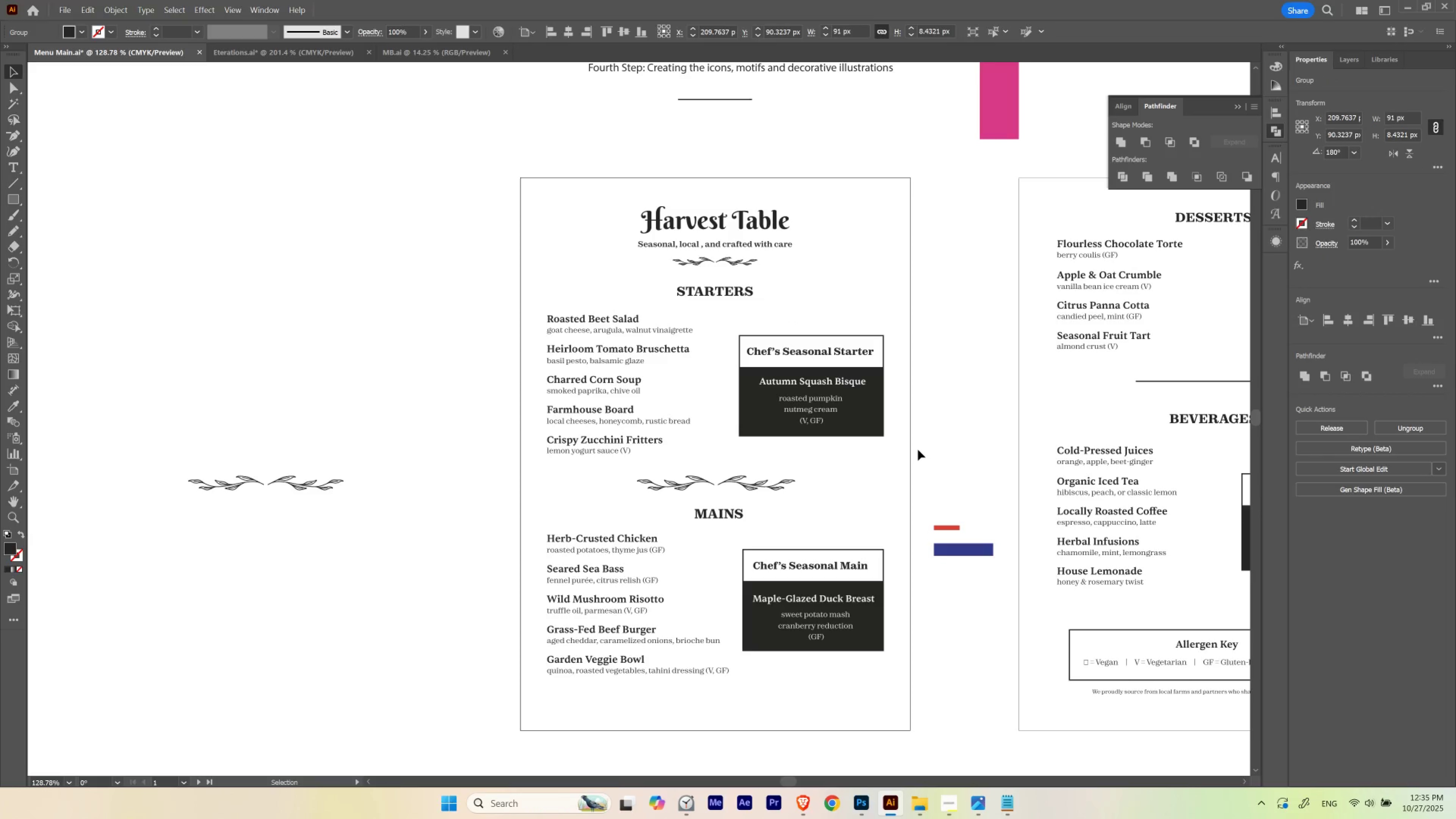 
key(ArrowUp)
 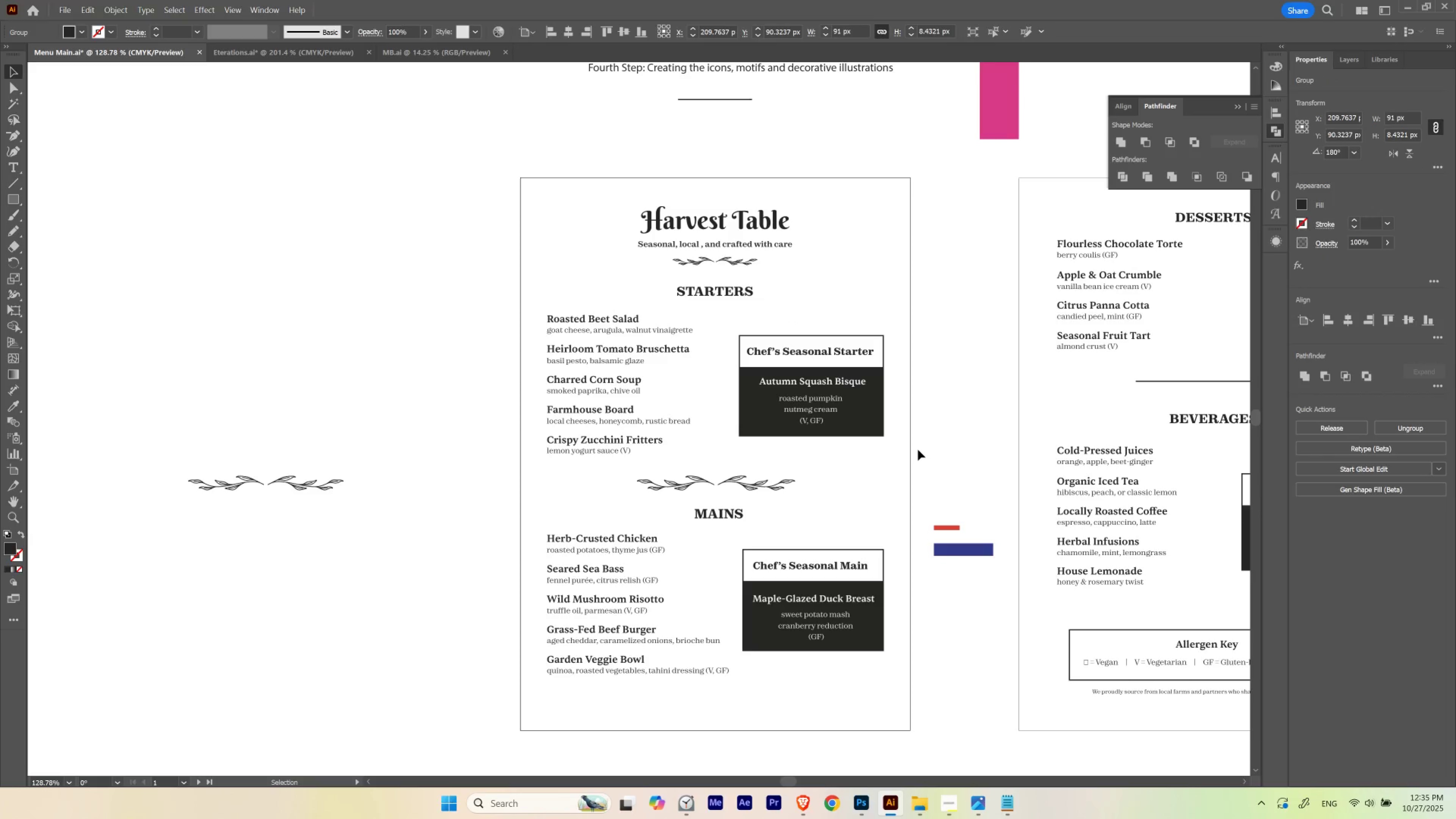 
key(ArrowUp)
 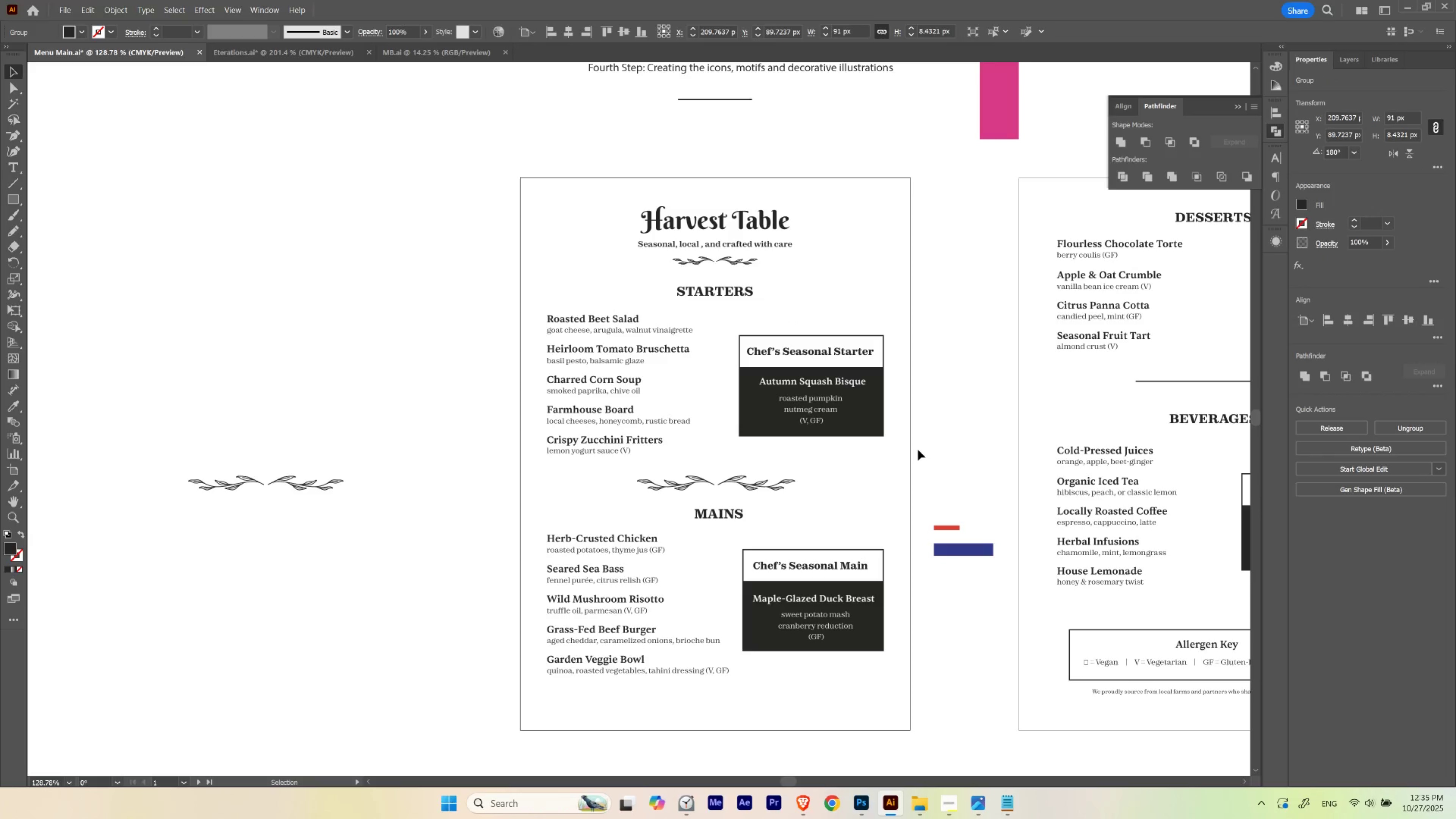 
key(ArrowDown)
 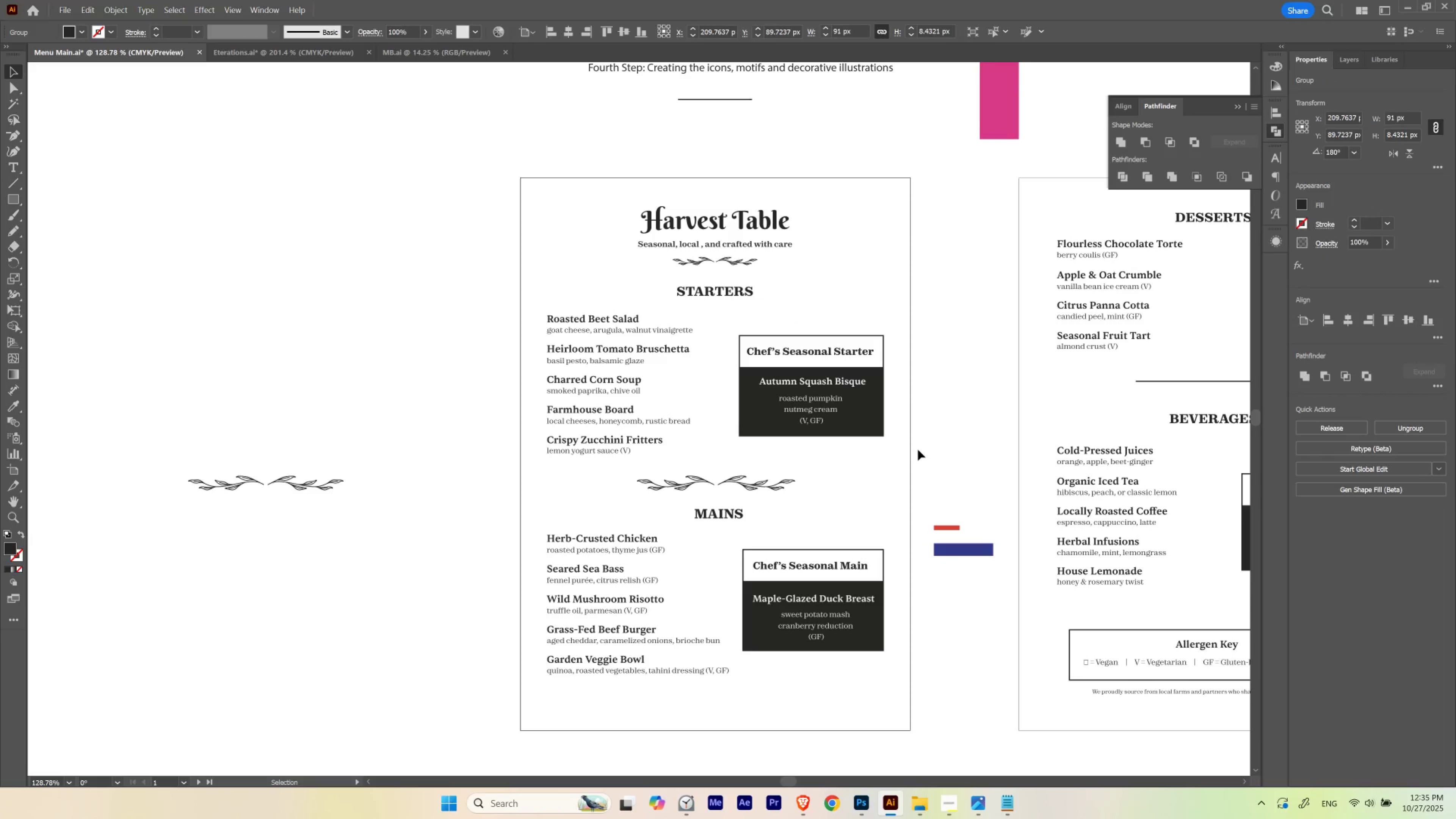 
key(ArrowDown)
 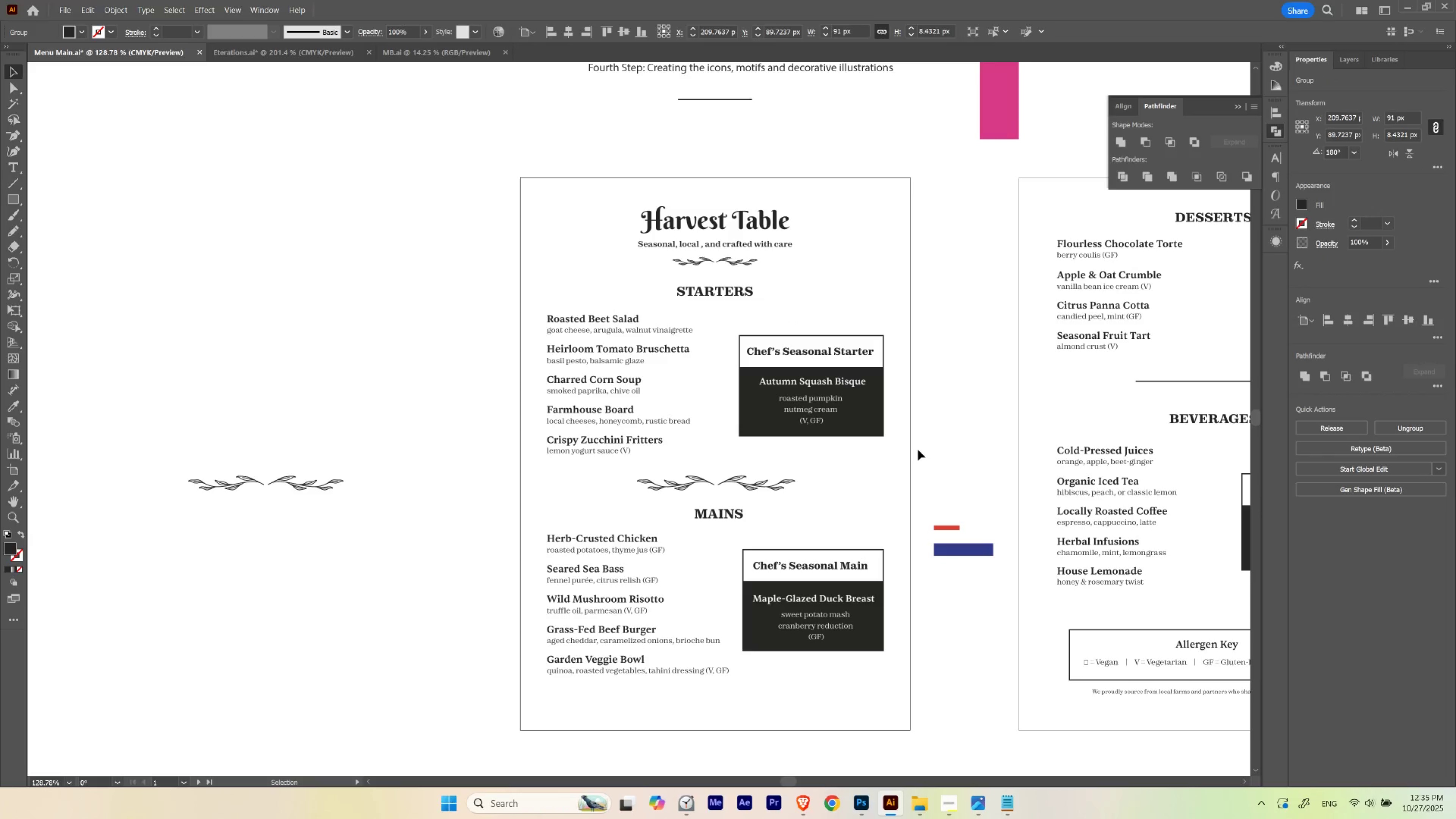 
key(ArrowDown)
 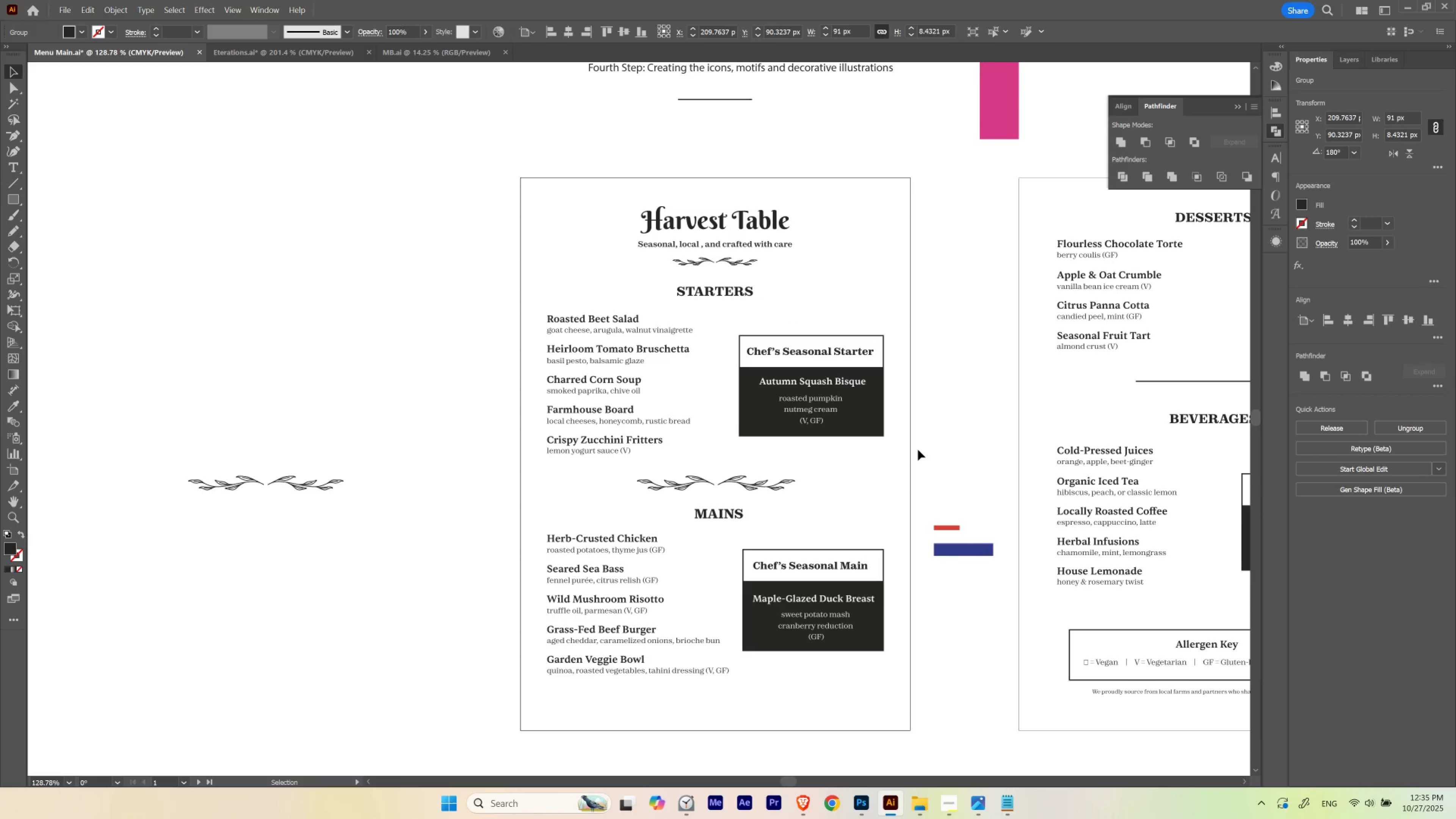 
key(ArrowUp)
 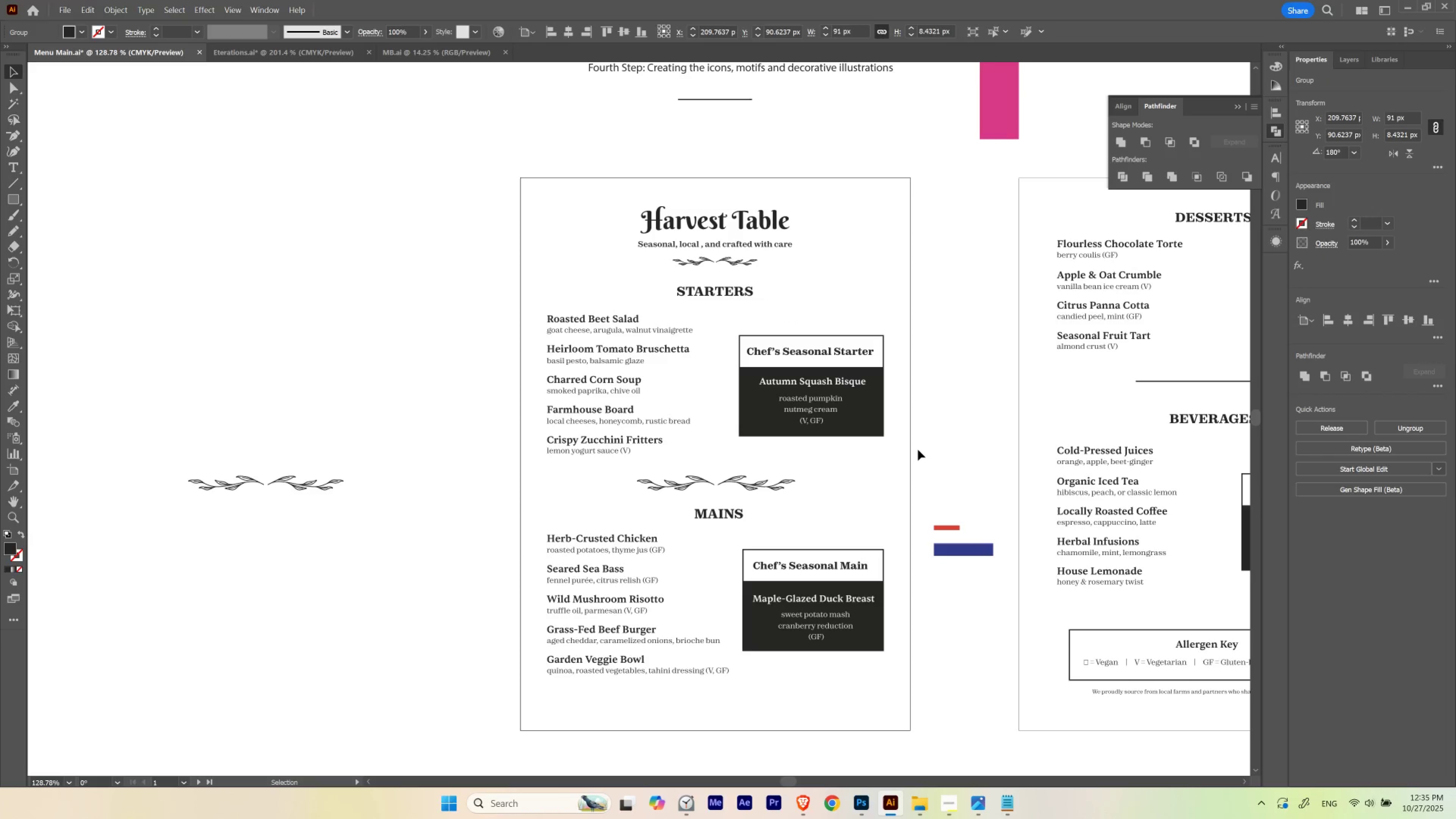 
key(ArrowUp)
 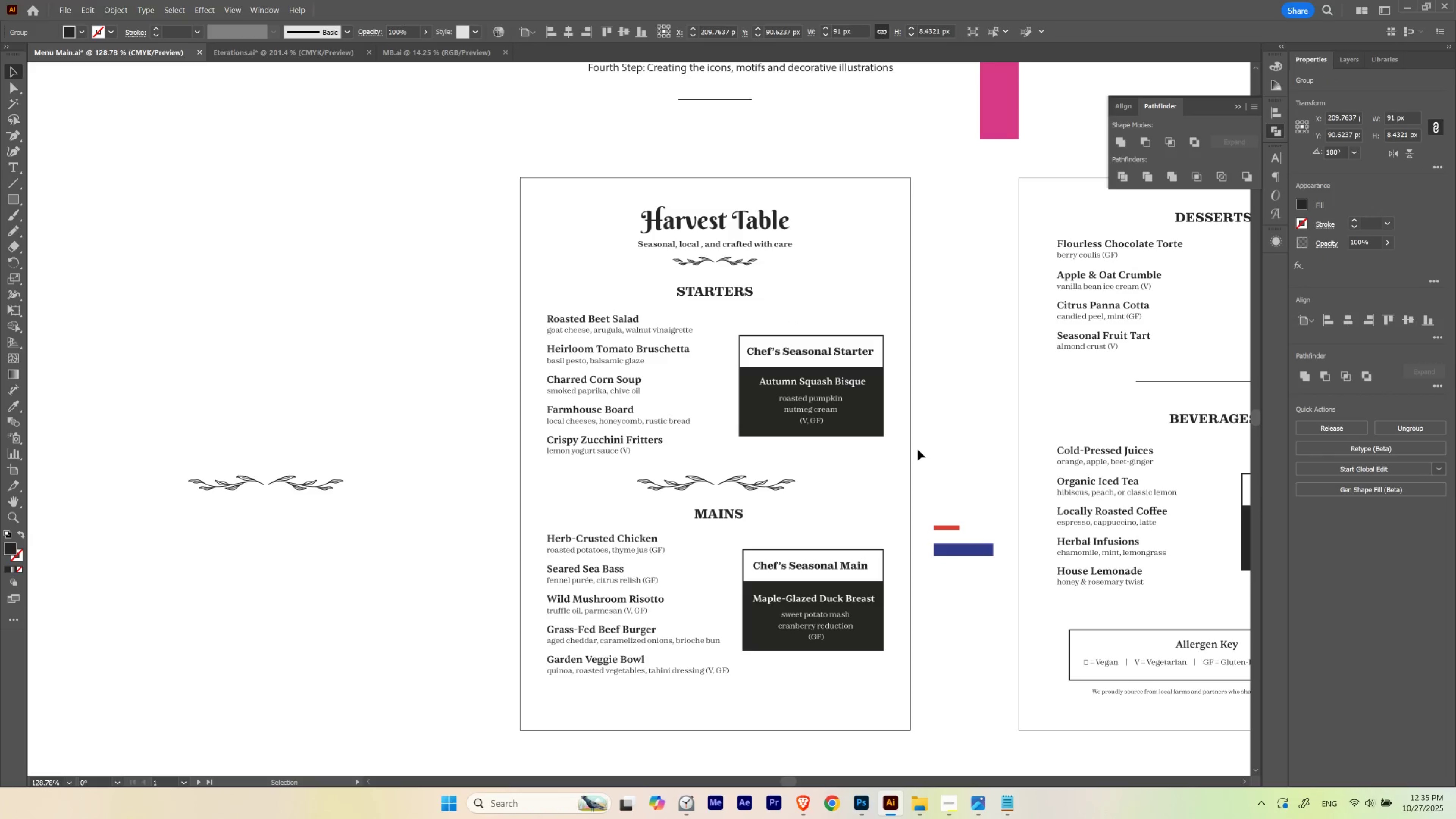 
hold_key(key=ArrowUp, duration=0.39)
 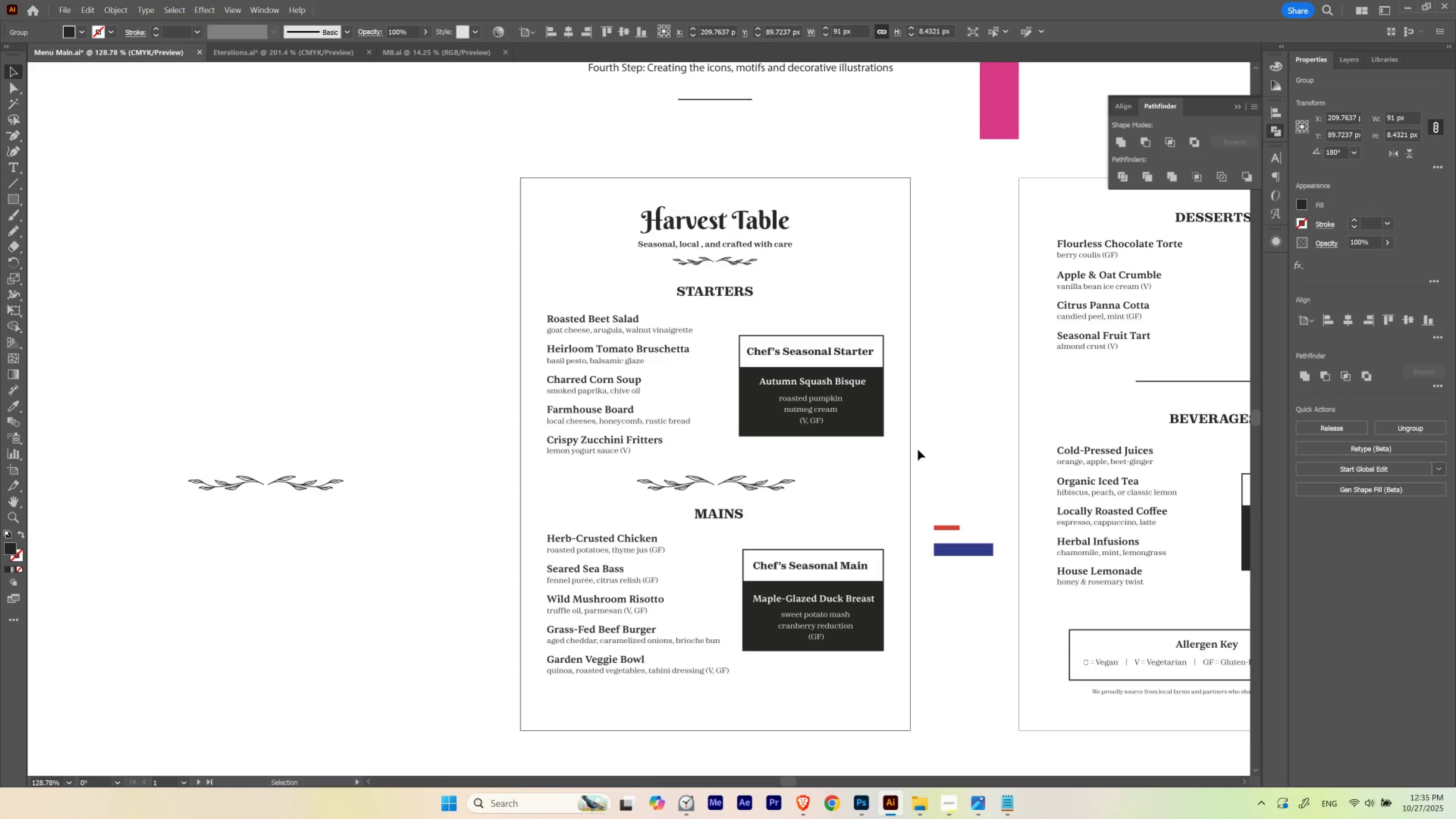 
key(ArrowDown)
 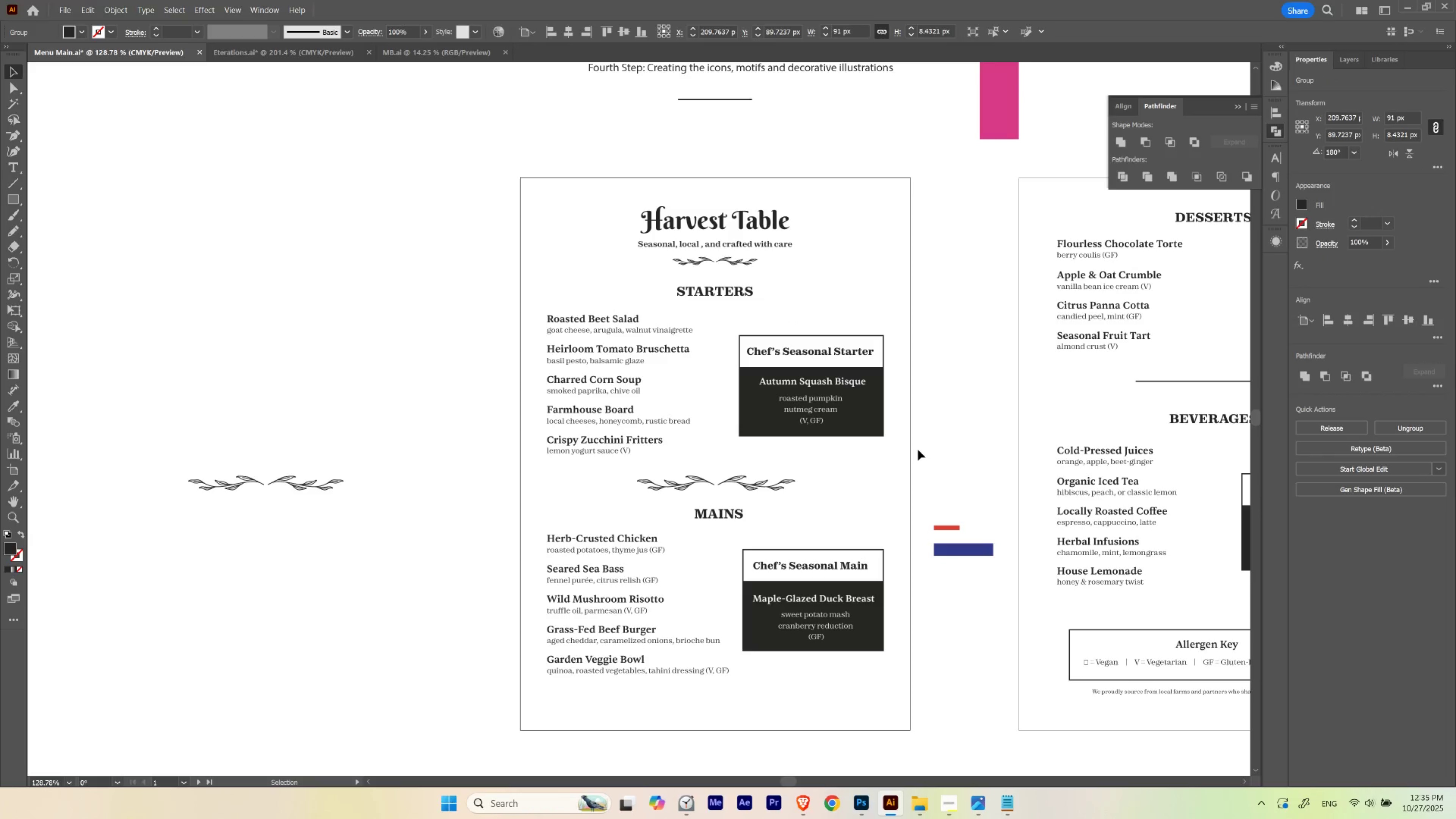 
key(ArrowDown)
 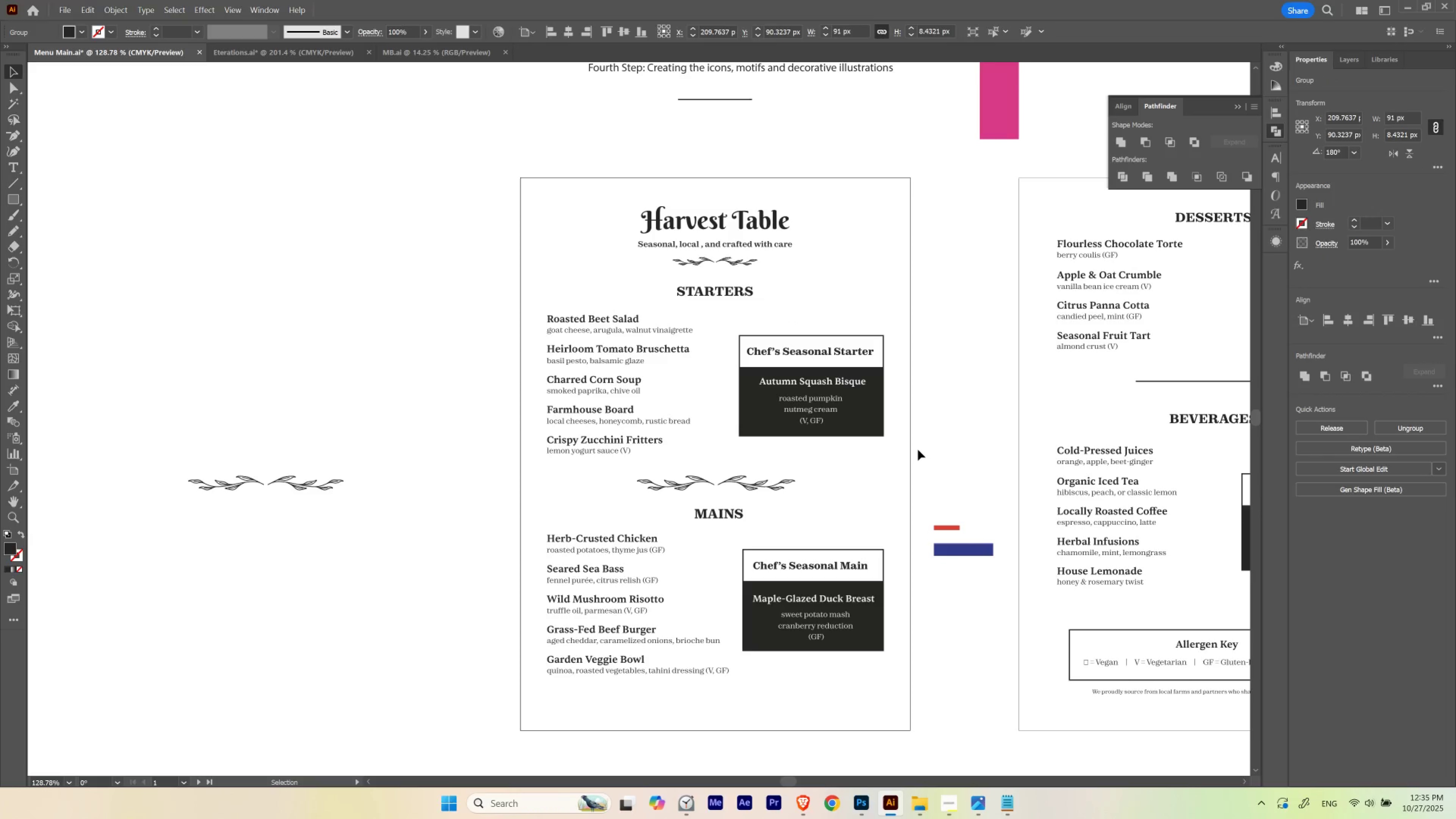 
key(ArrowUp)
 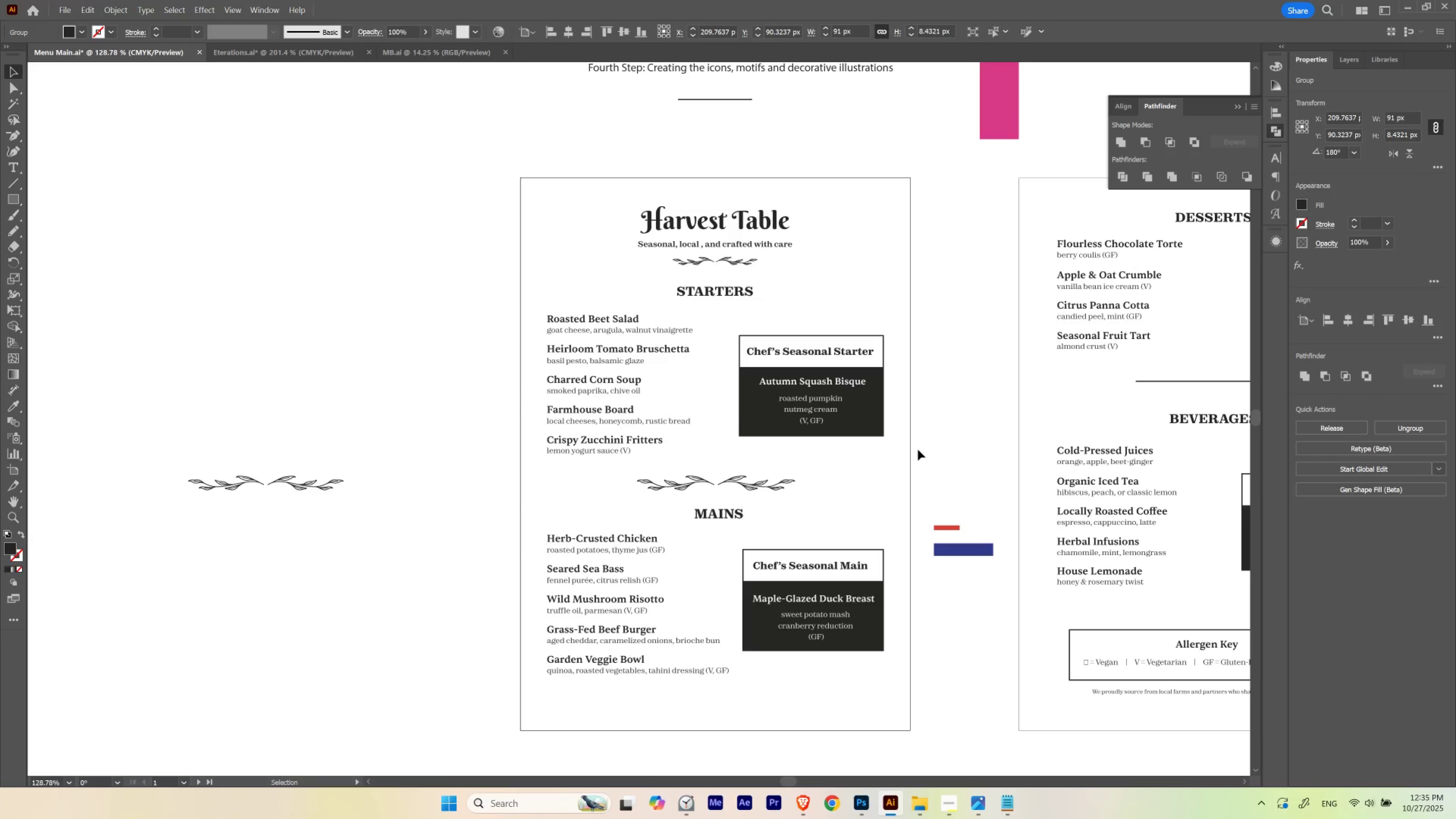 
key(ArrowDown)
 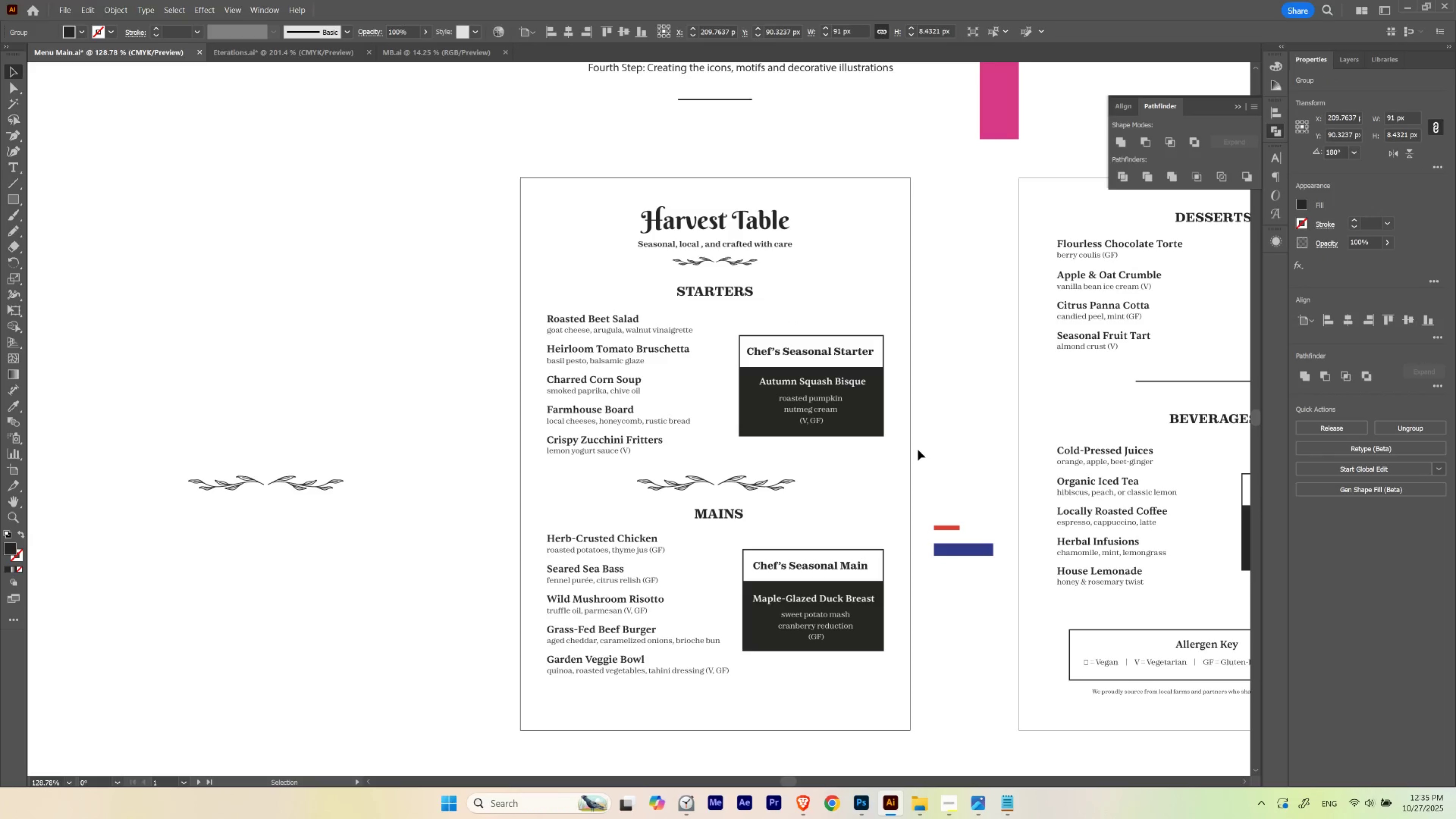 
key(ArrowDown)
 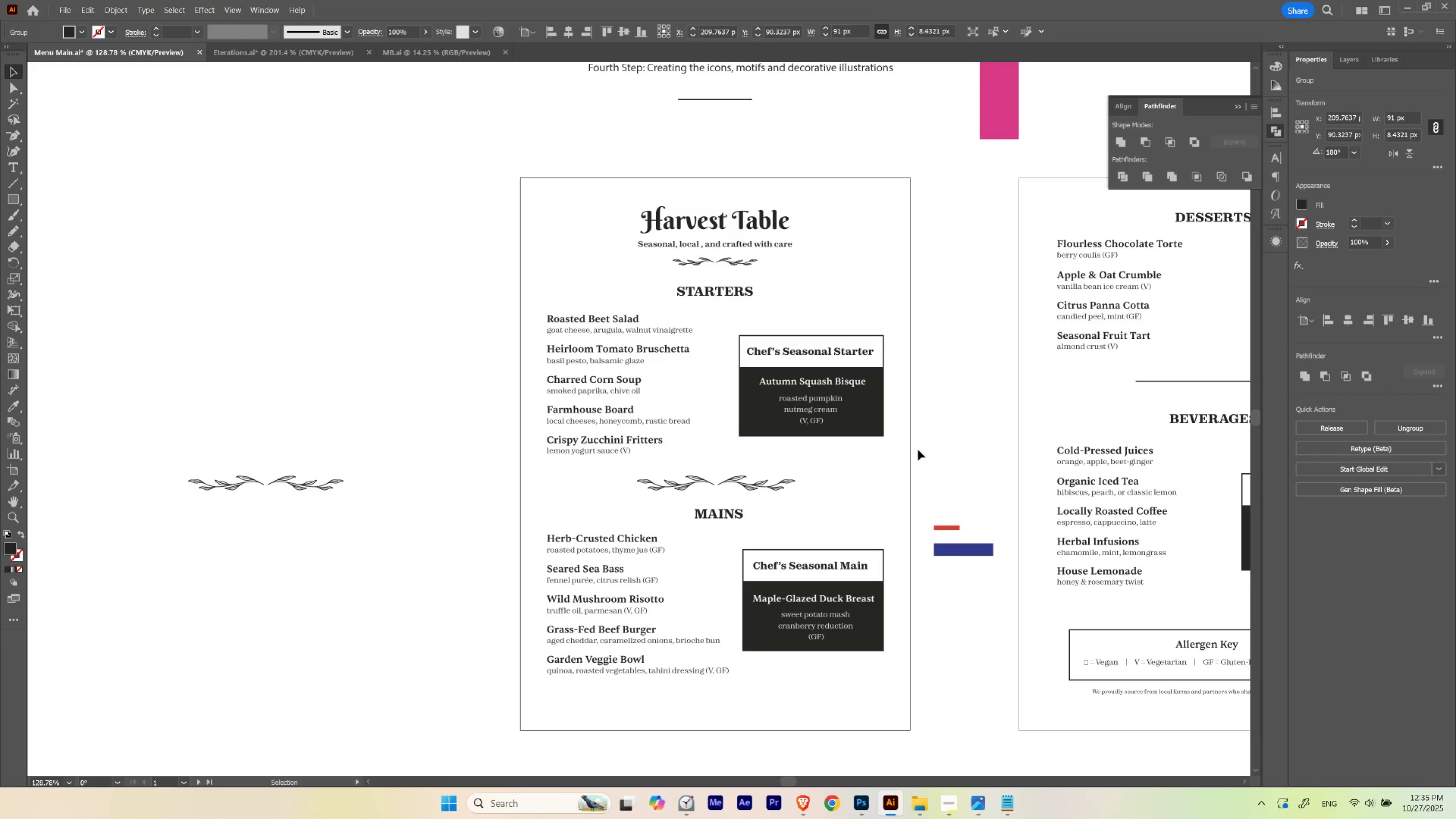 
key(ArrowDown)
 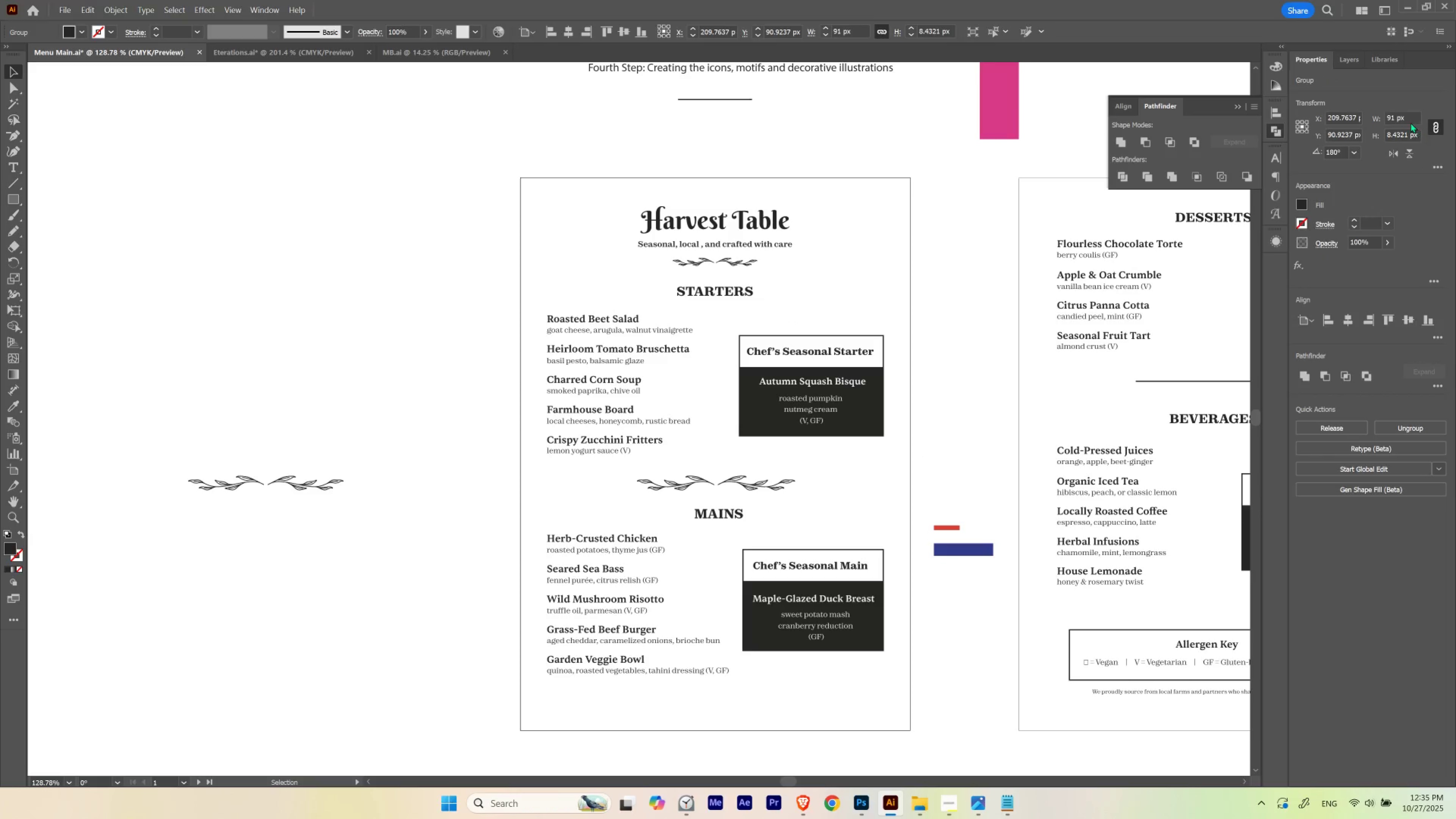 
scroll: coordinate [1407, 120], scroll_direction: up, amount: 8.0
 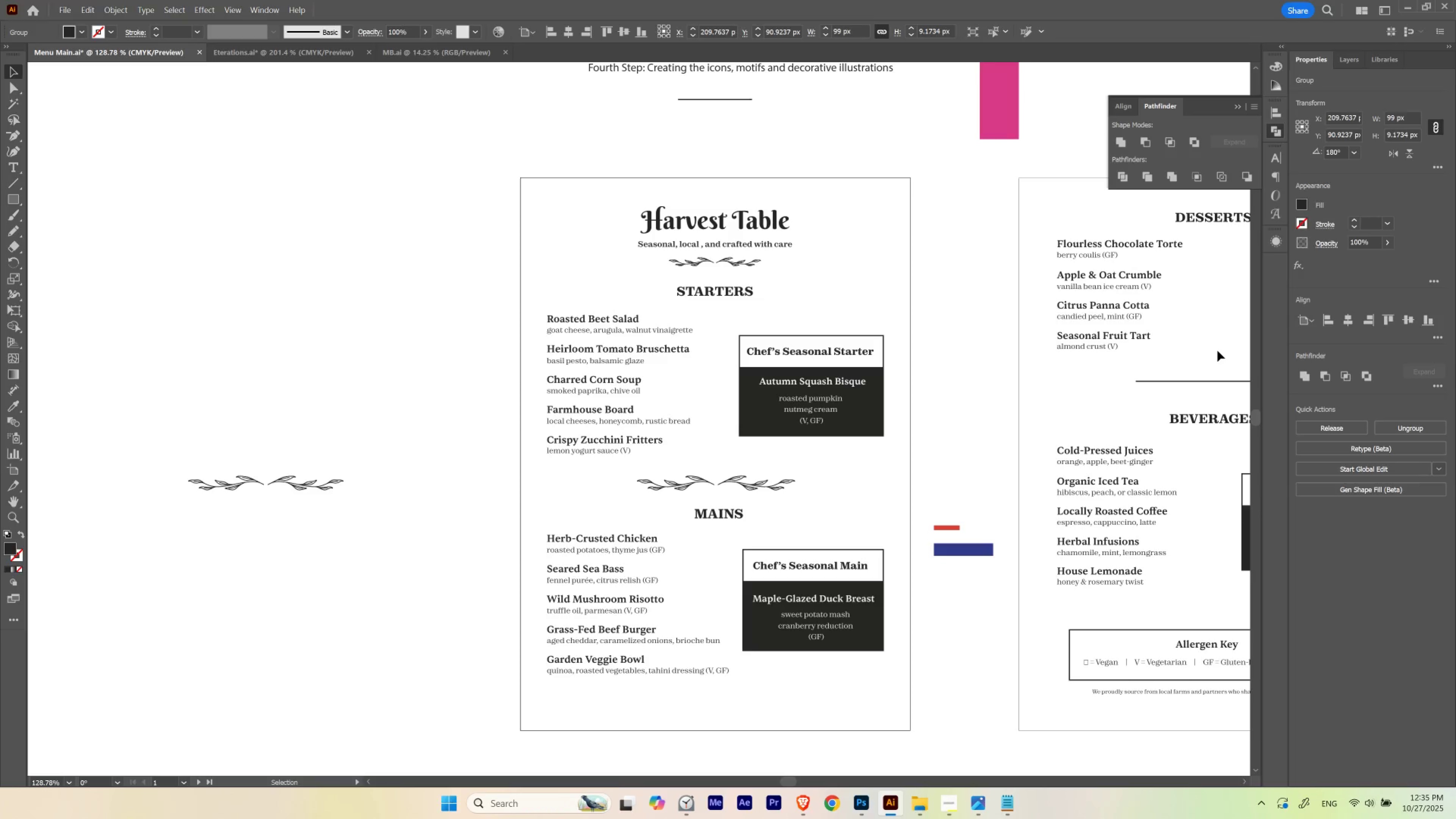 
key(V)
 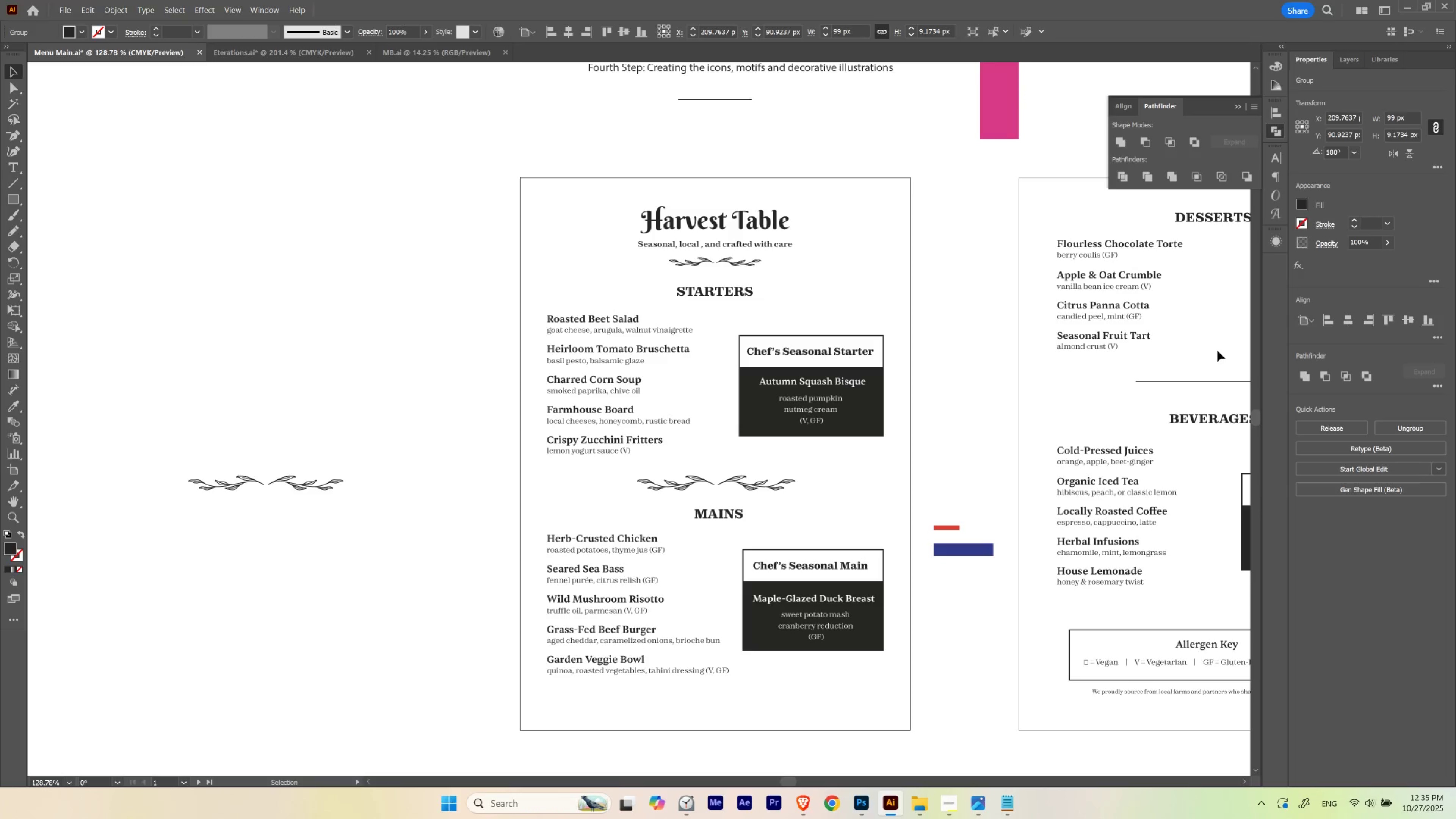 
key(ArrowUp)
 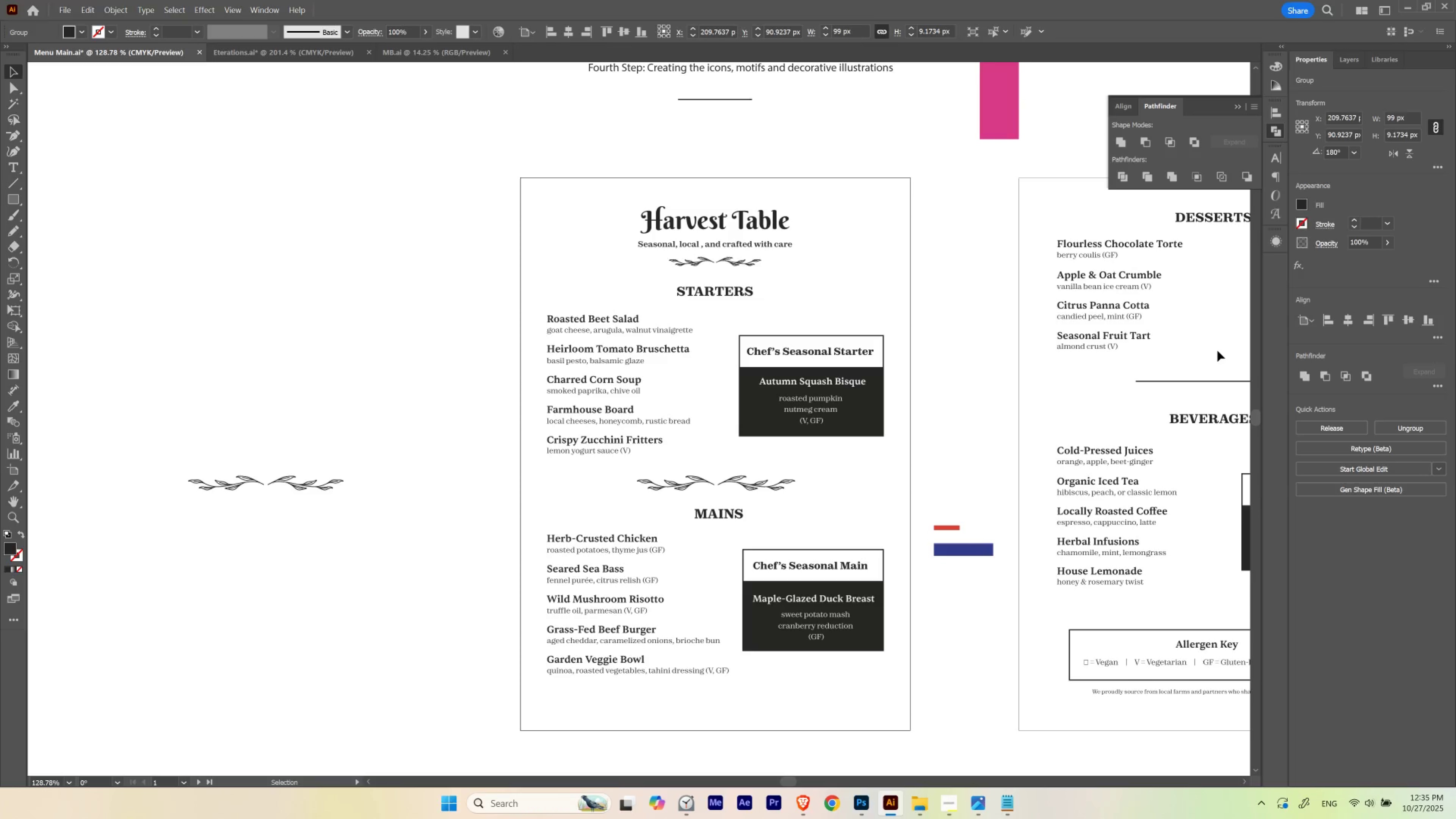 
key(ArrowUp)
 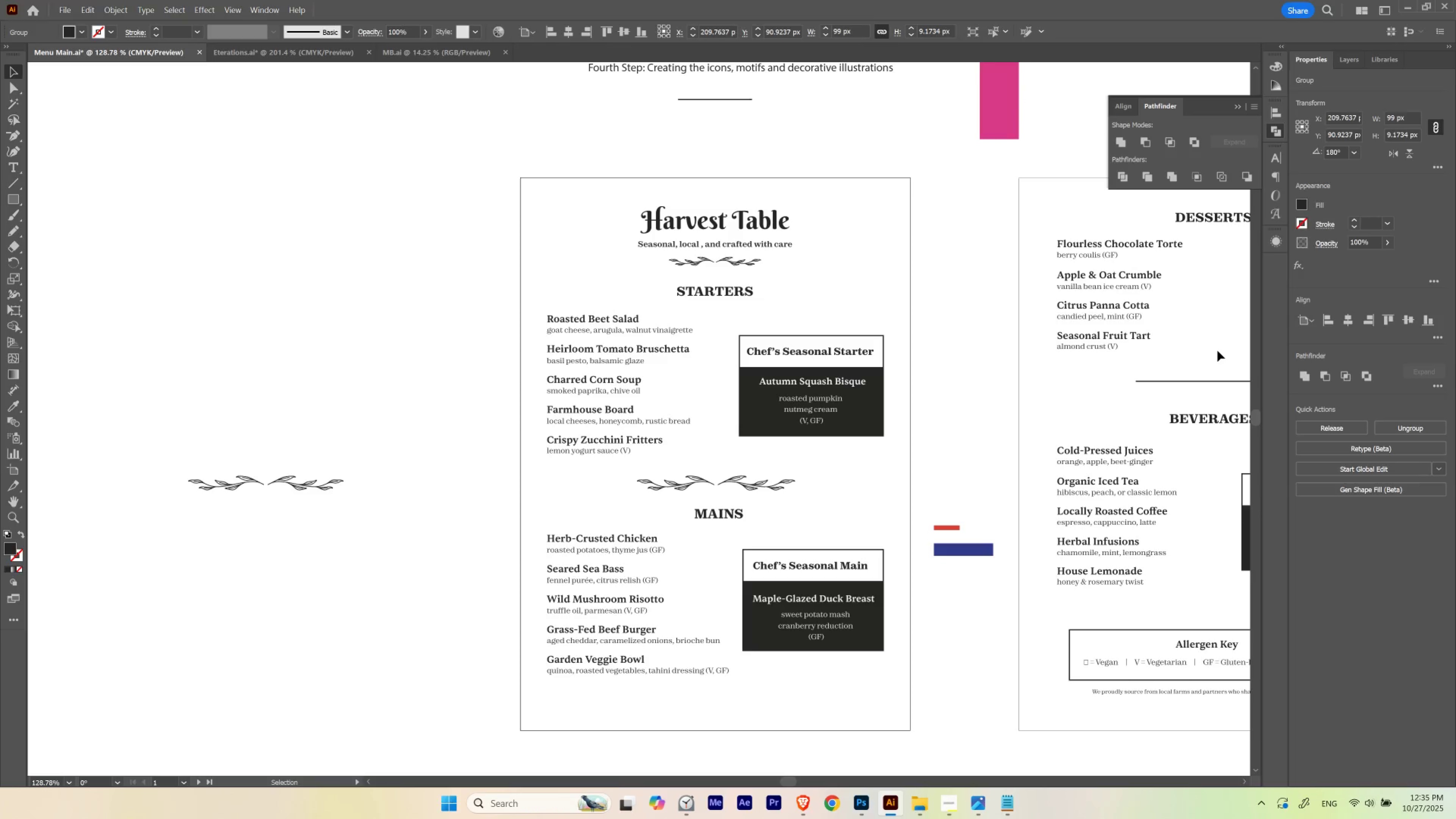 
key(ArrowDown)
 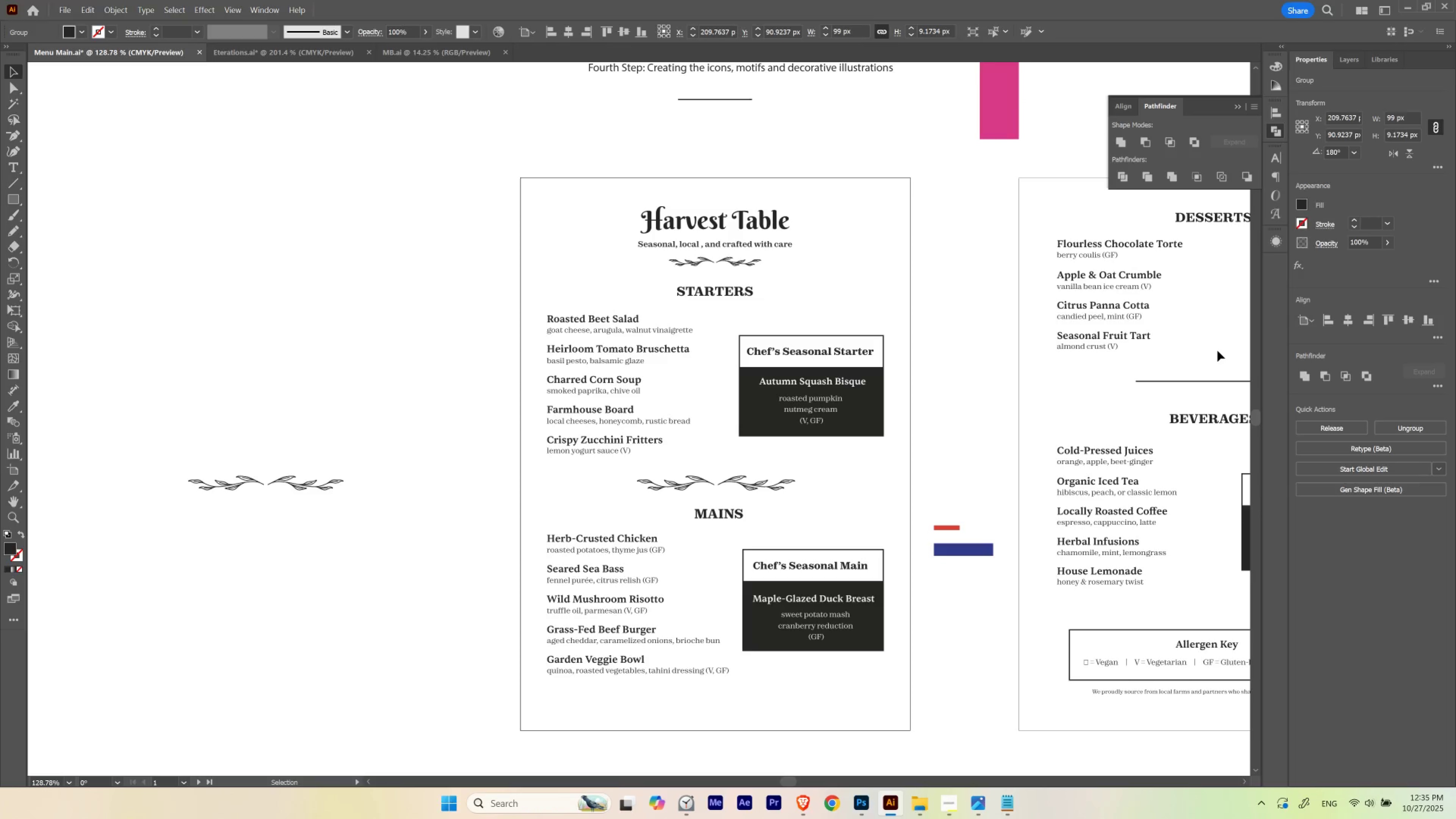 
key(ArrowDown)
 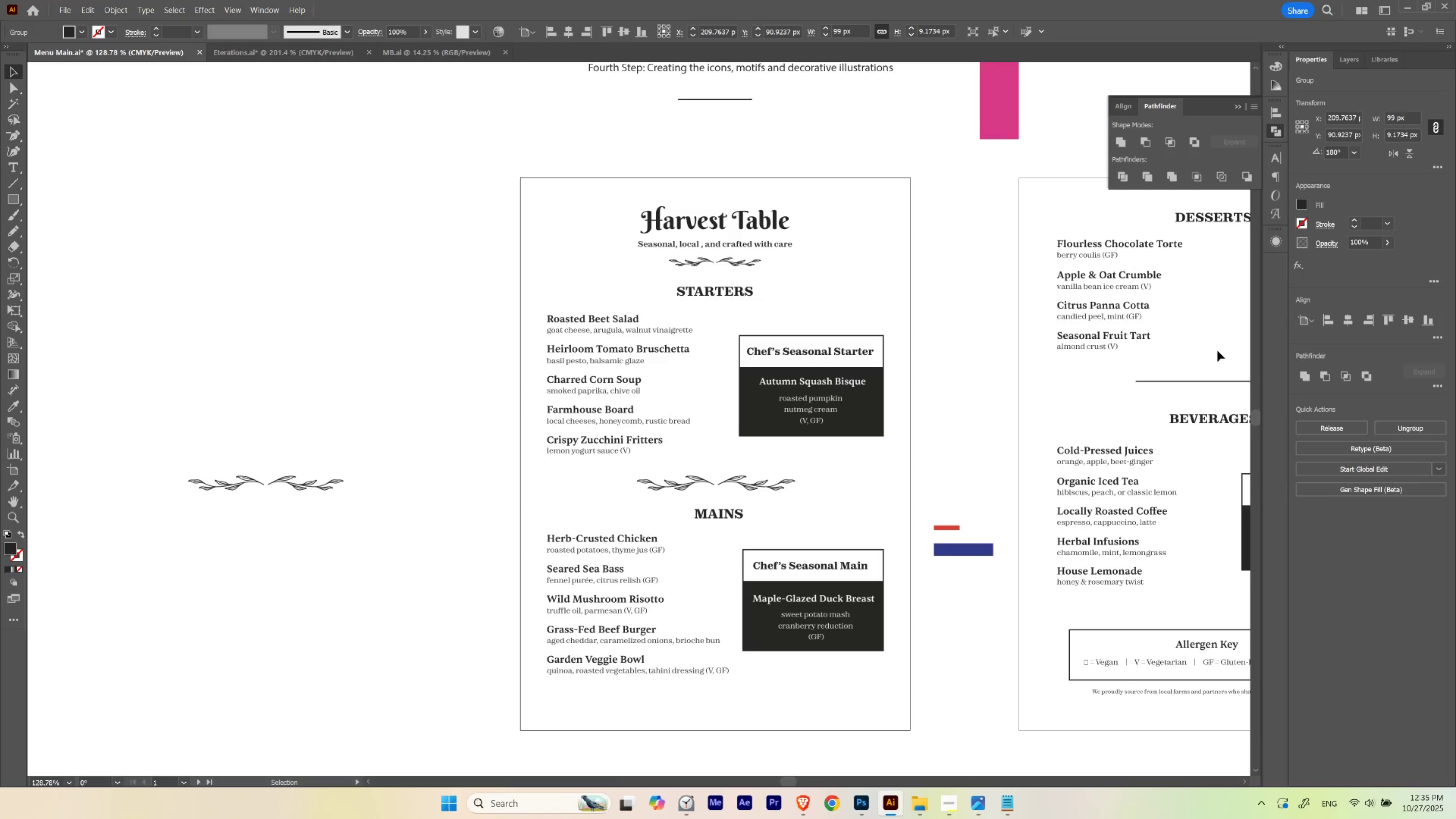 
key(ArrowDown)
 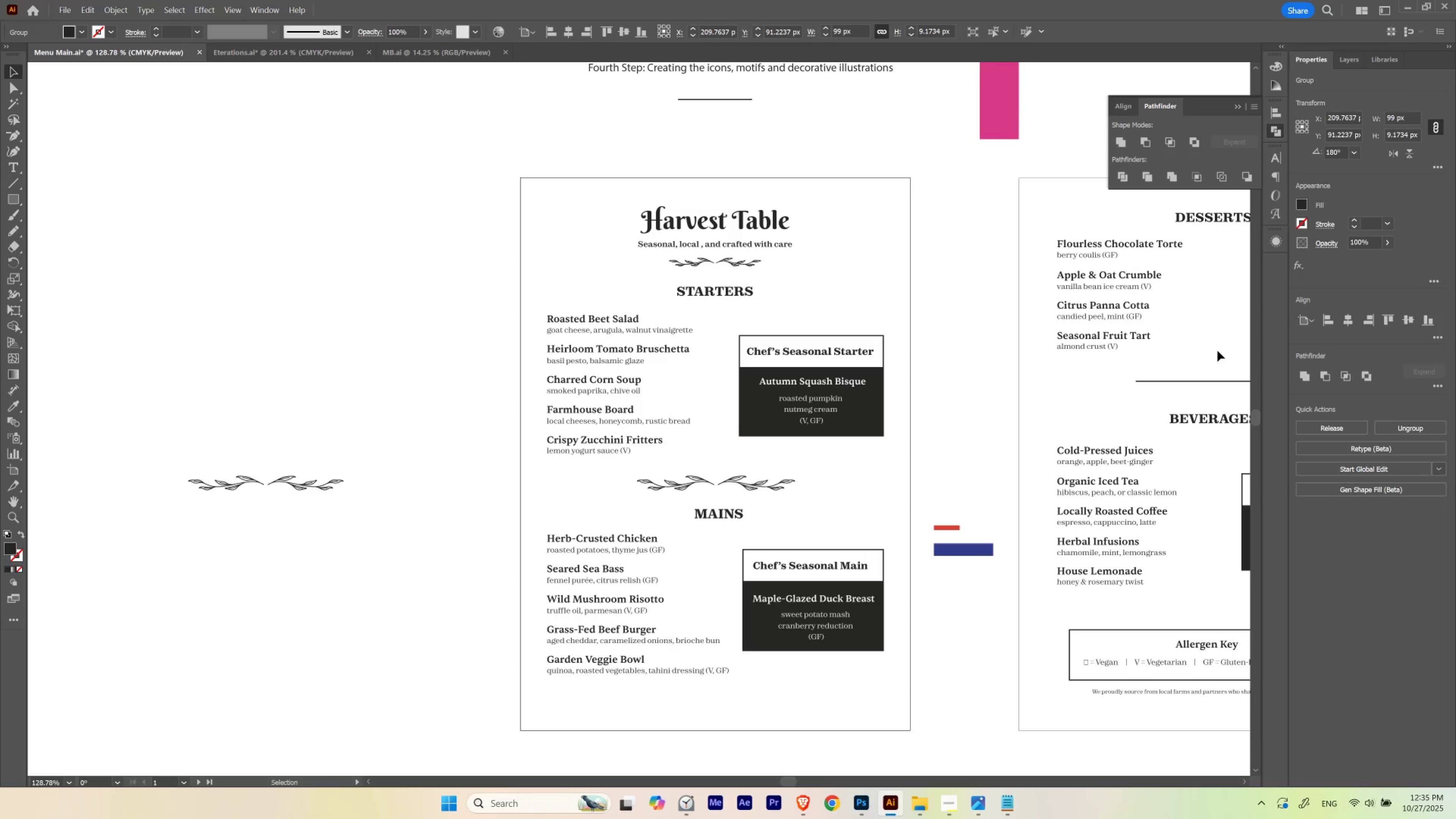 
key(ArrowUp)
 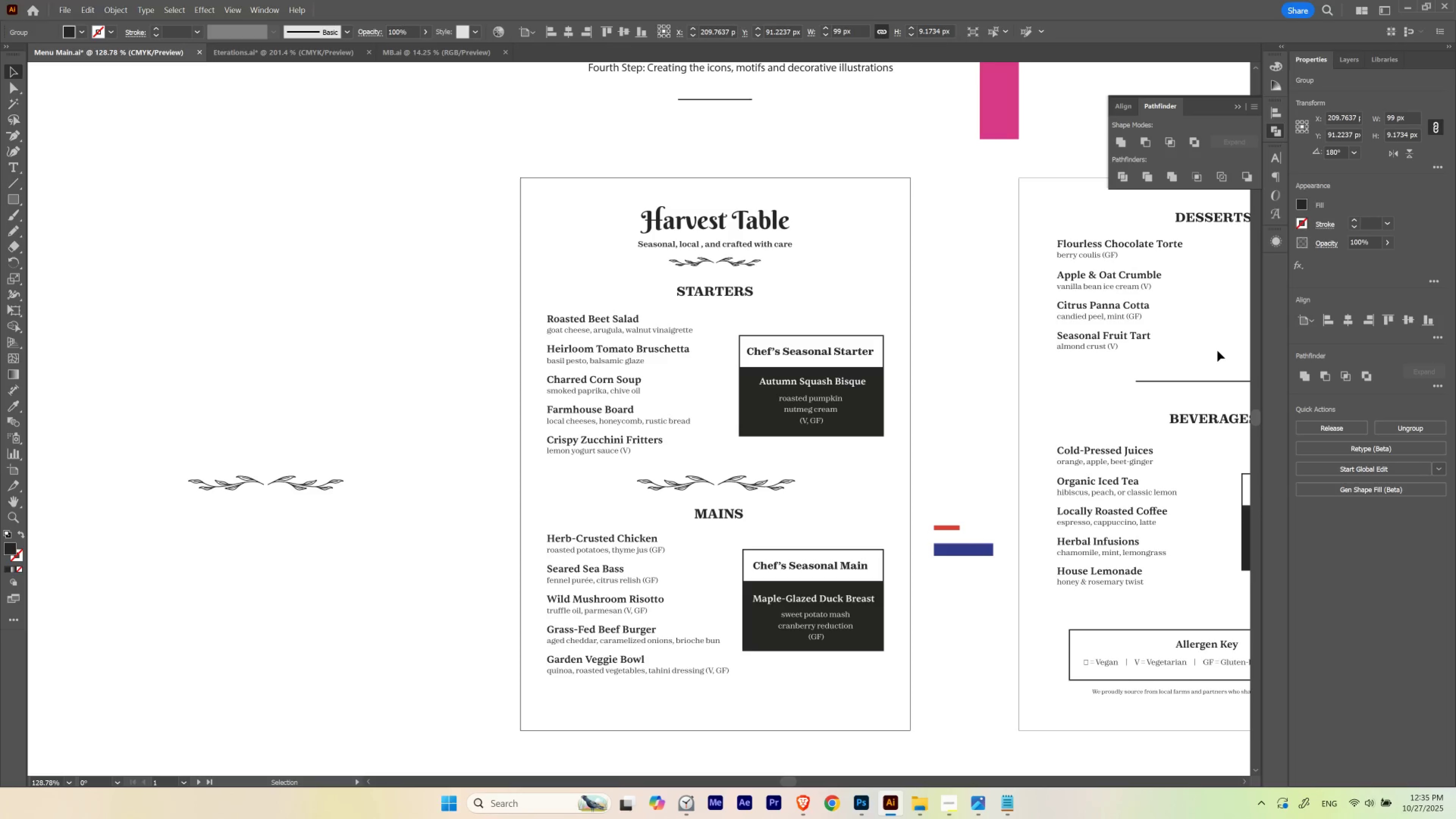 
key(ArrowUp)
 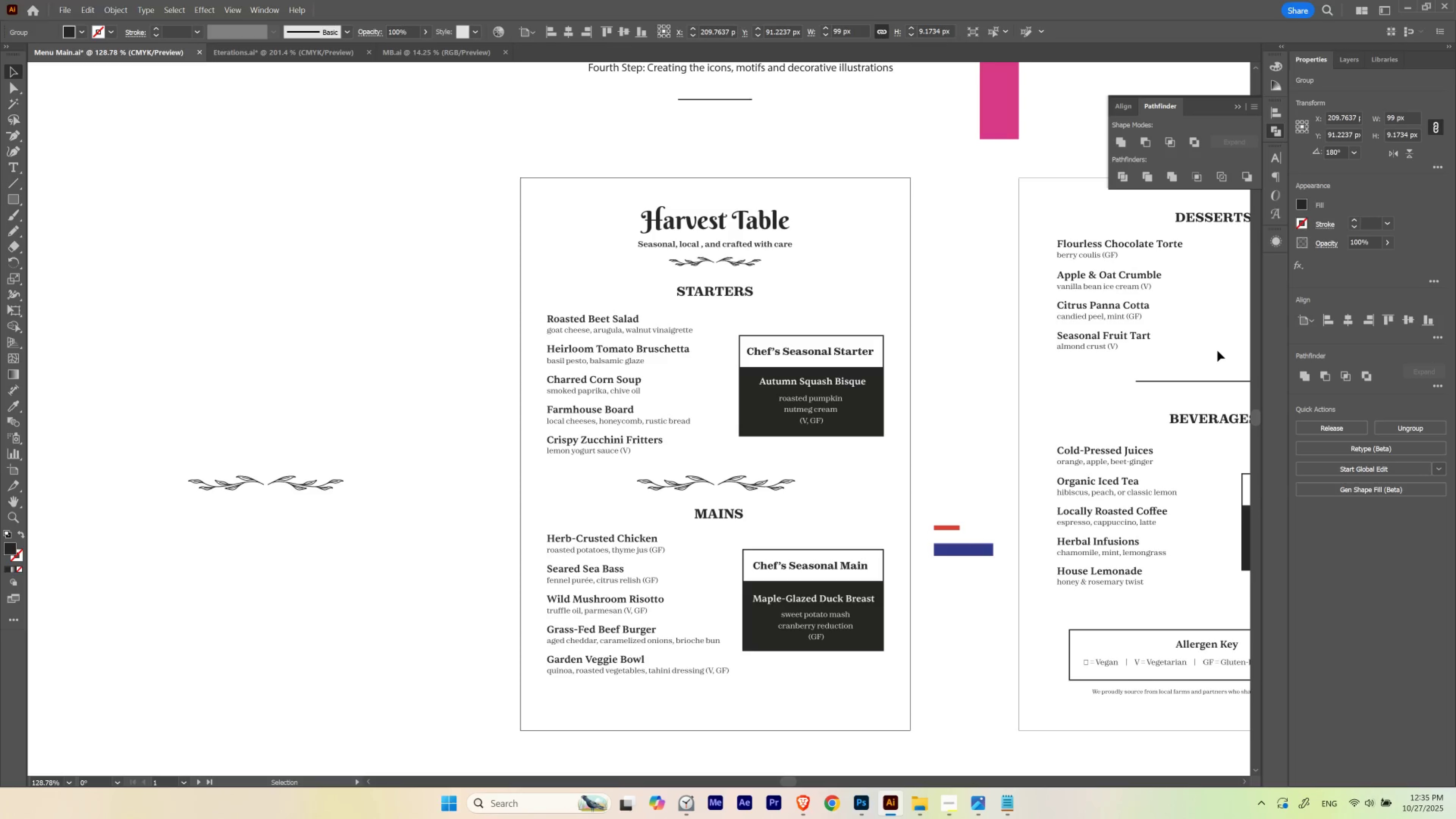 
key(ArrowUp)
 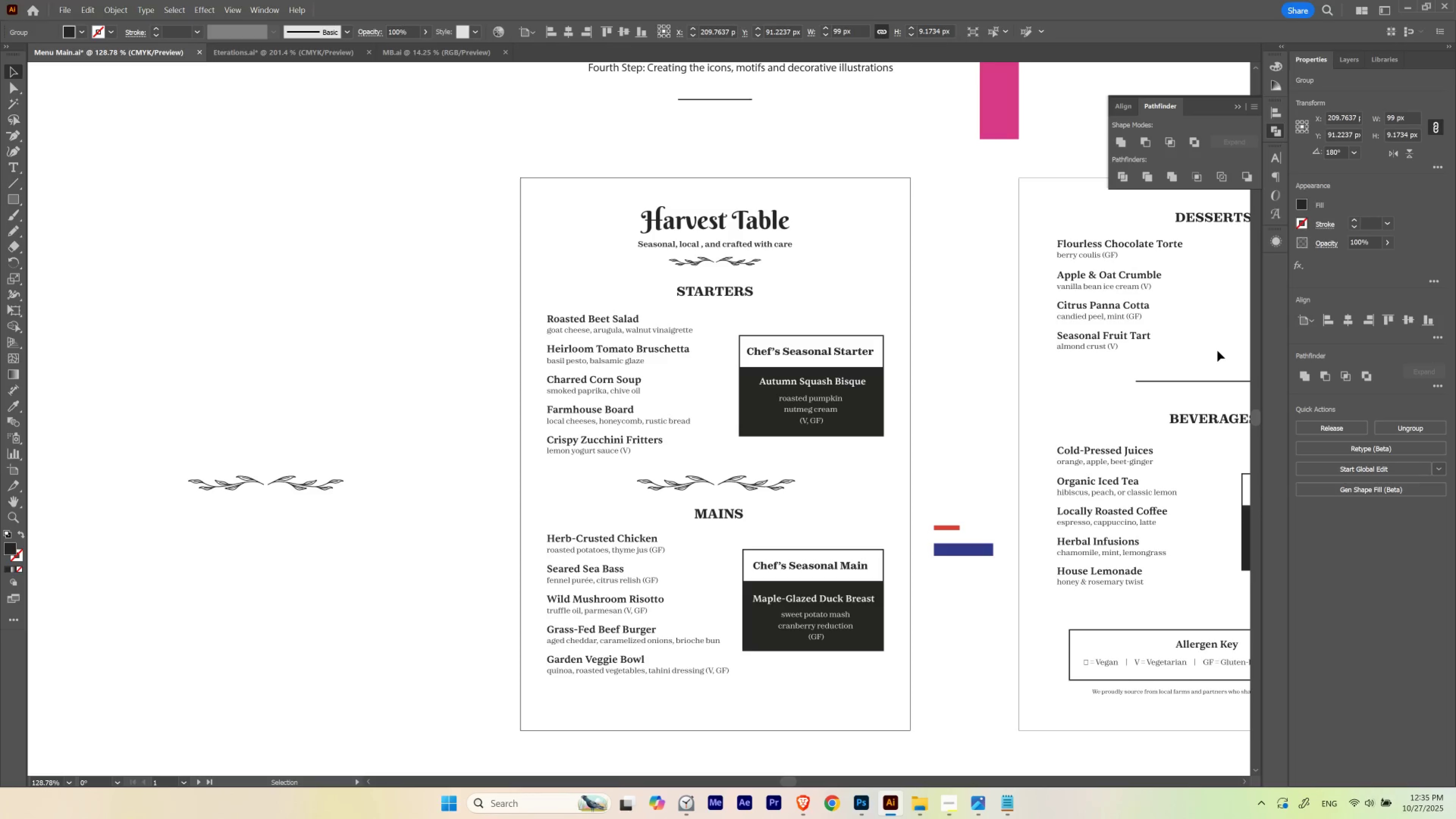 
key(ArrowDown)
 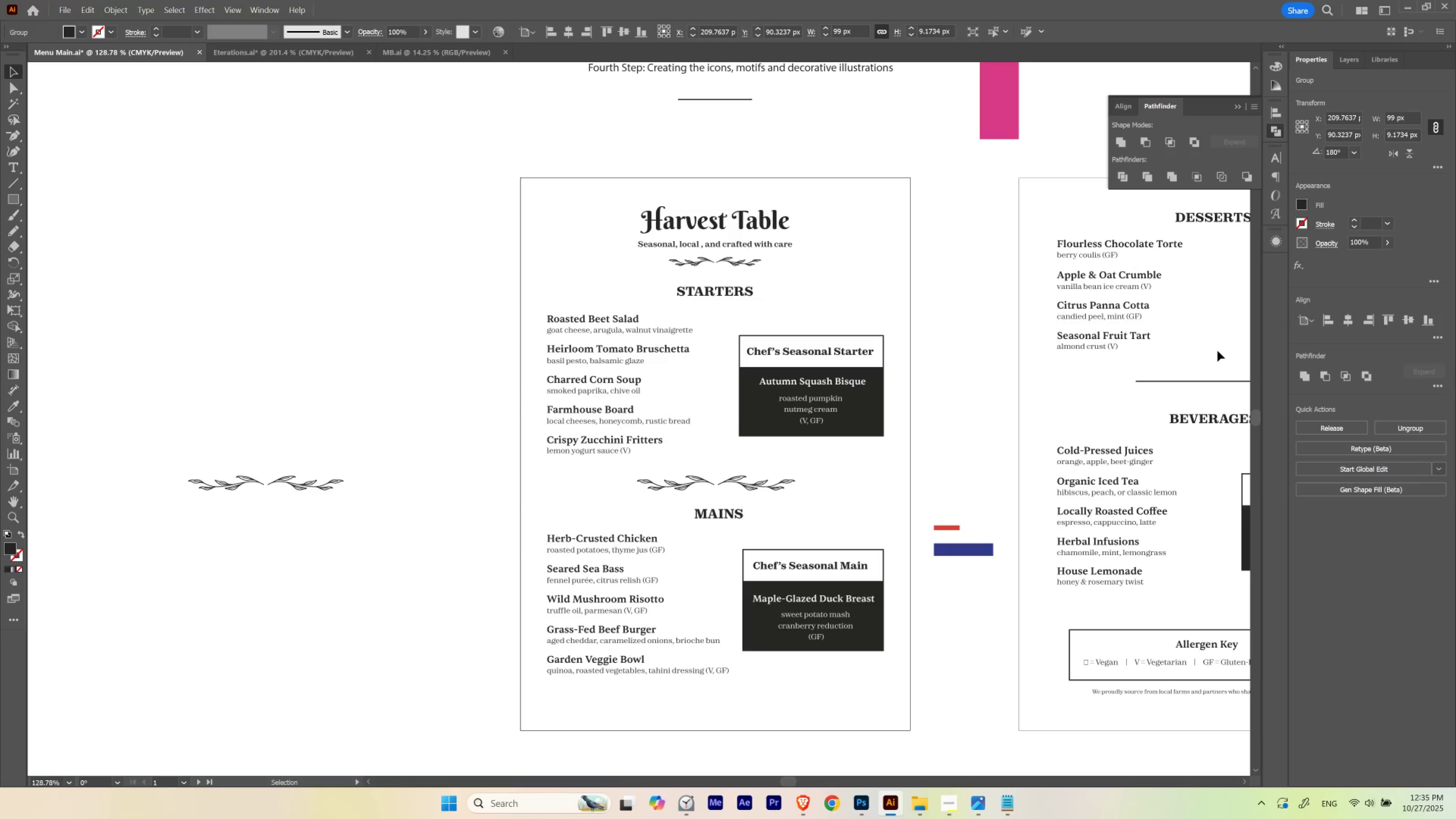 
key(ArrowDown)
 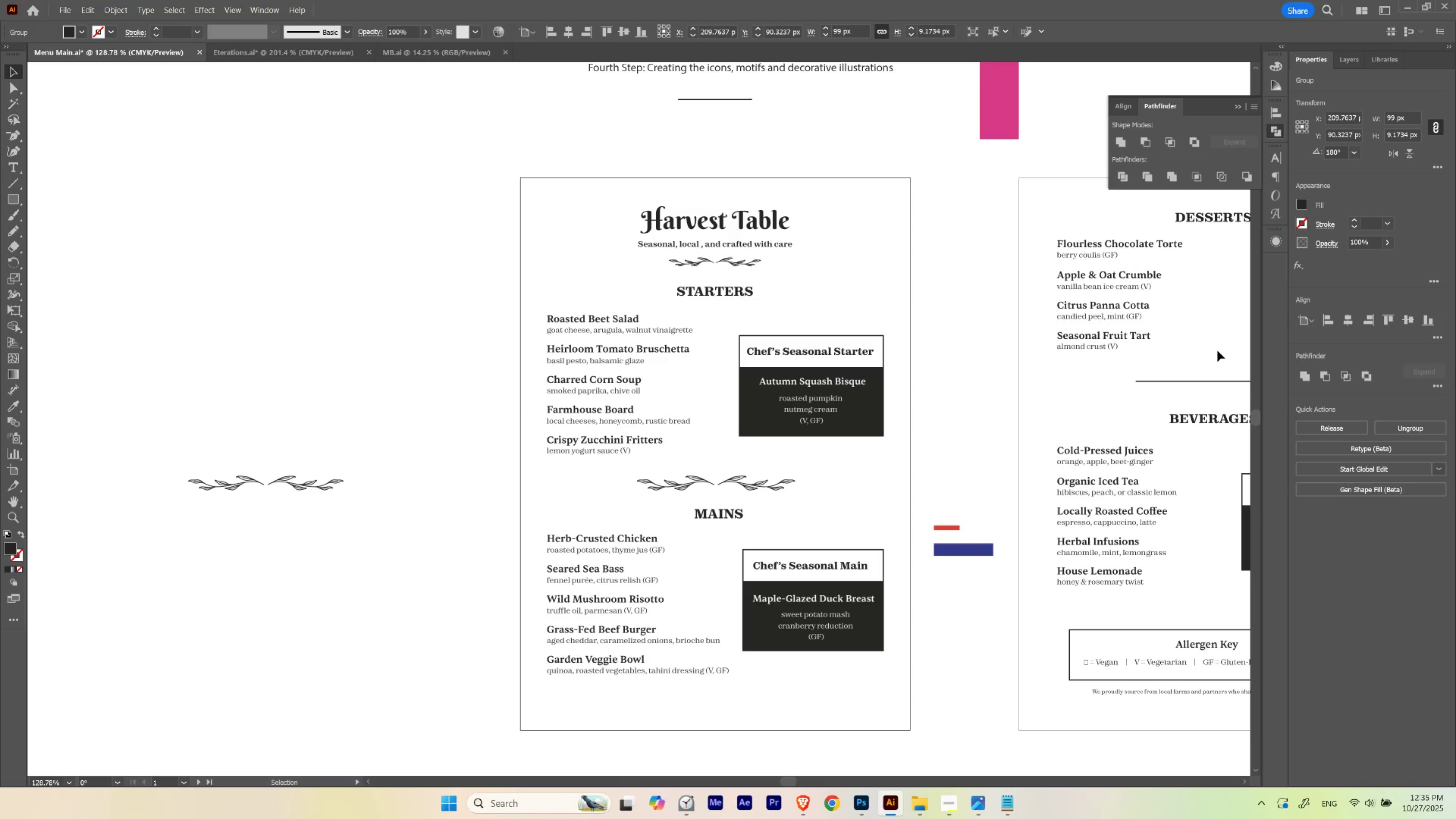 
key(ArrowUp)
 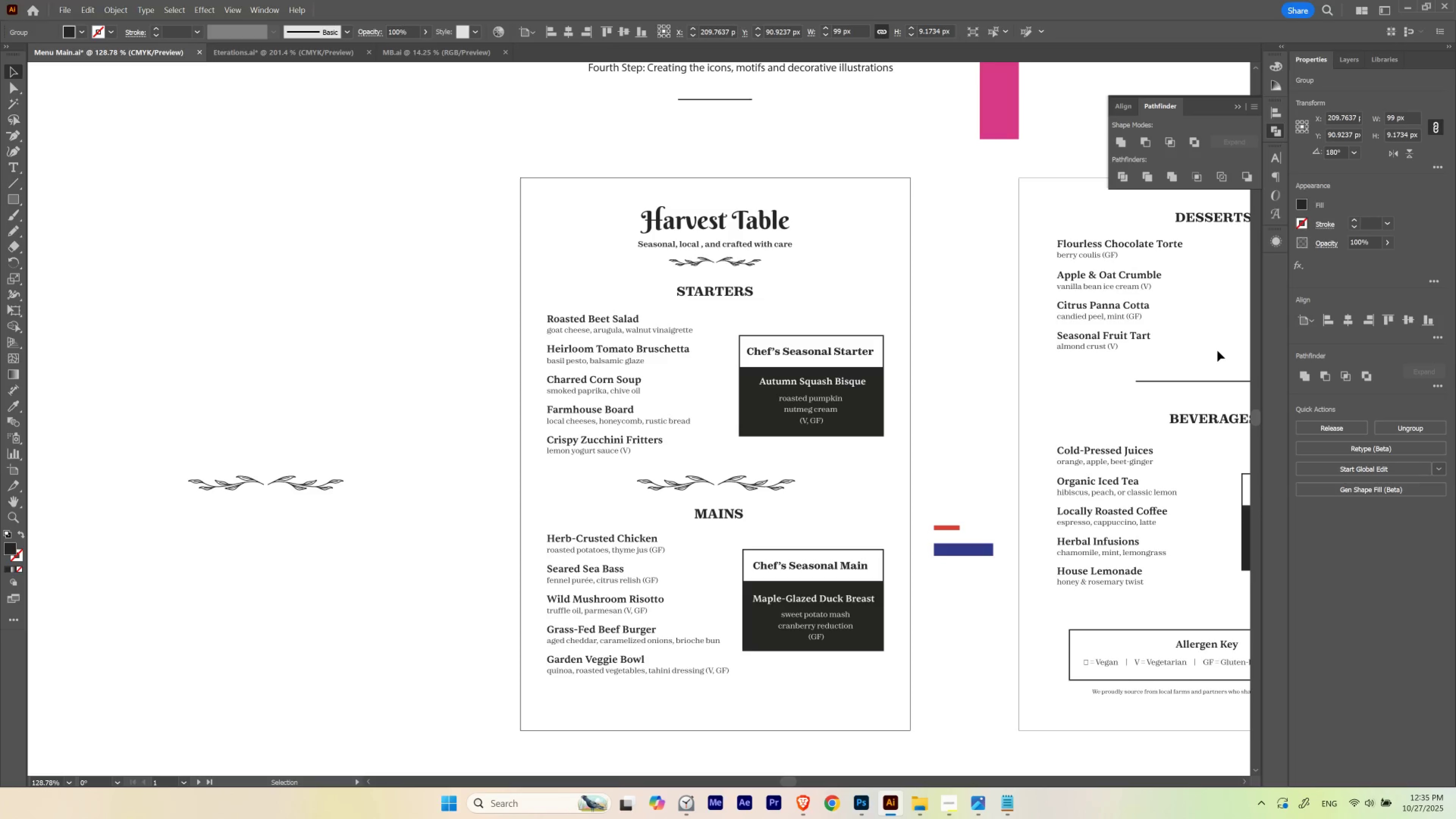 
key(ArrowUp)
 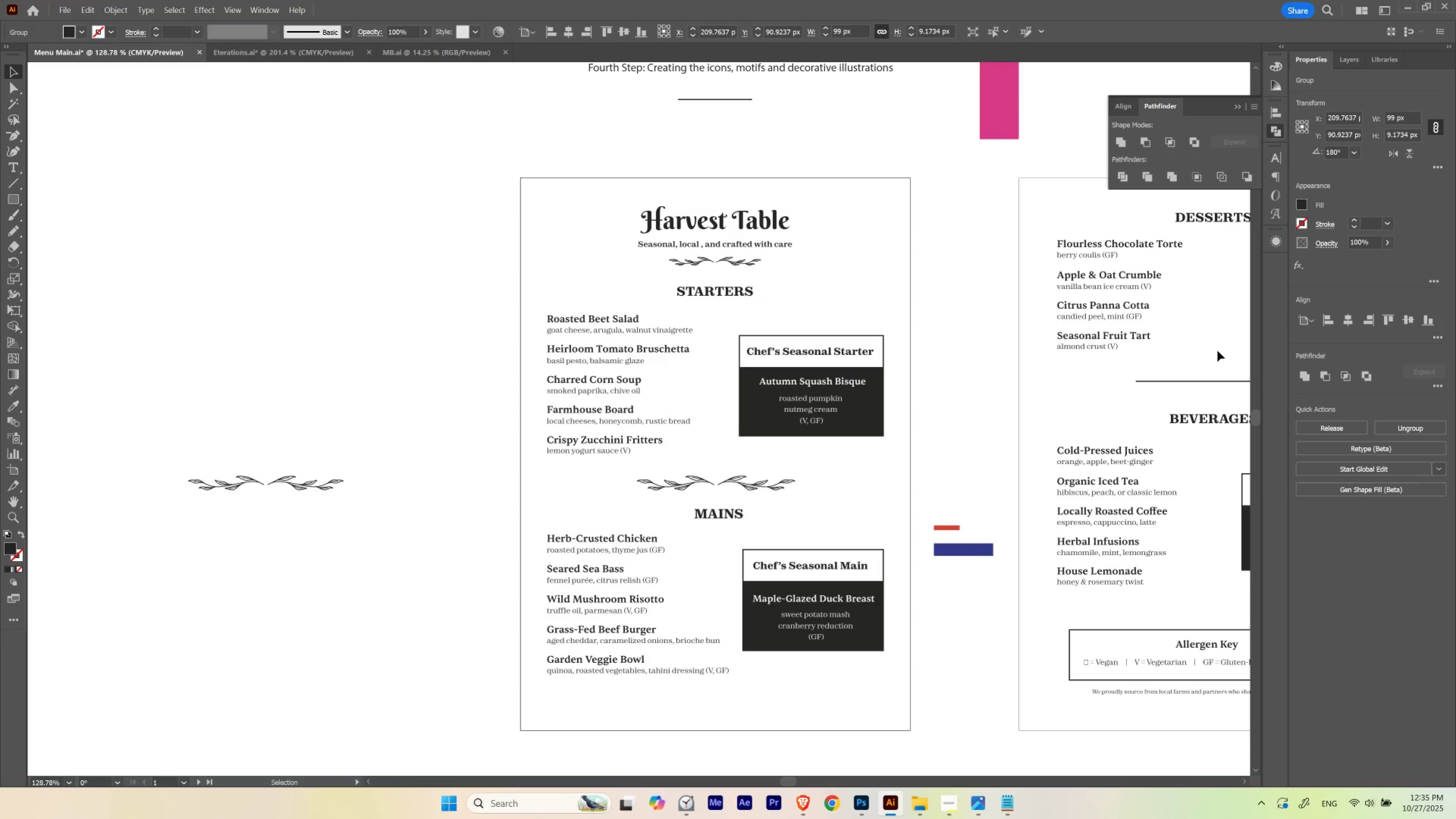 
key(ArrowDown)
 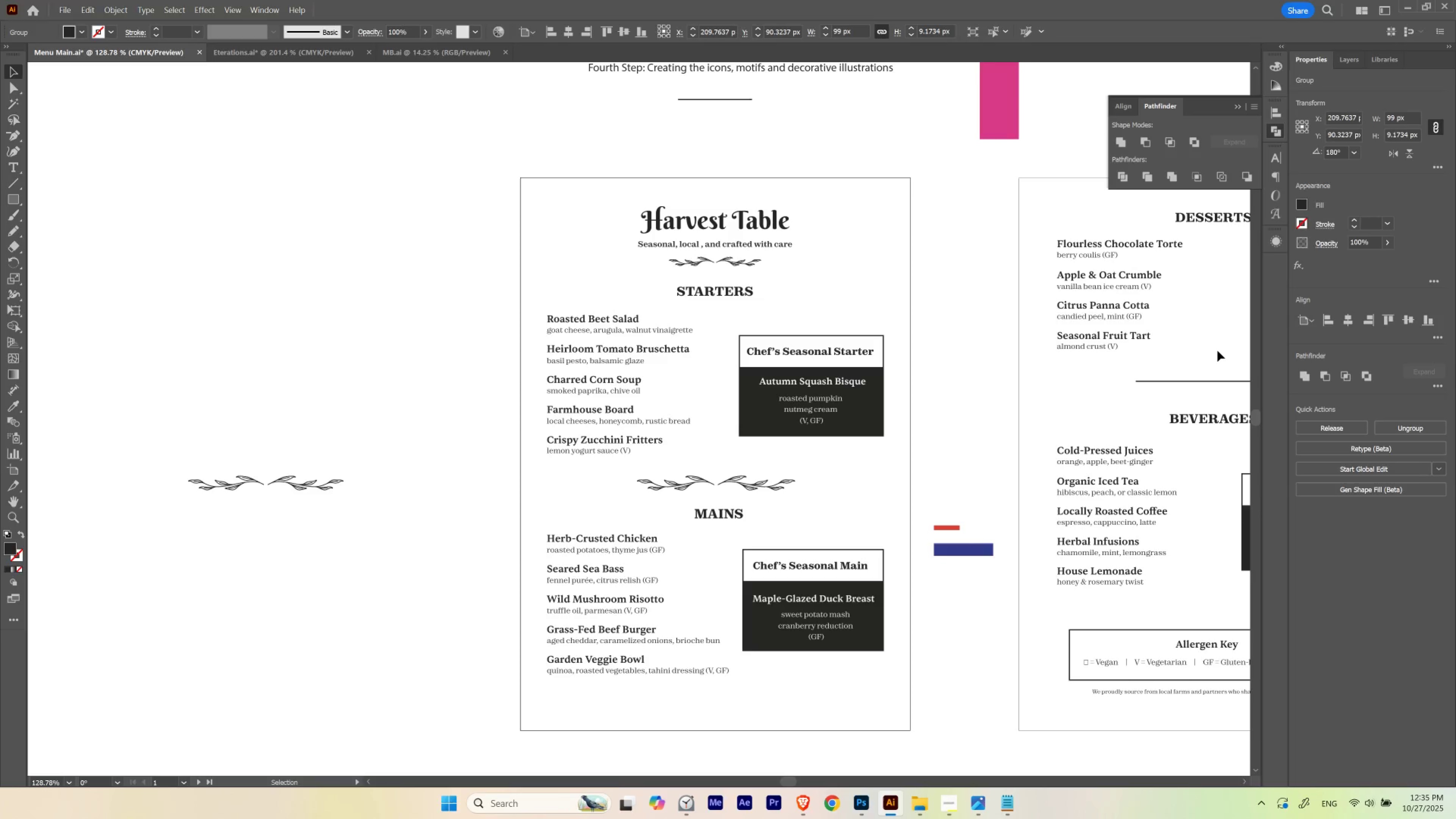 
key(ArrowDown)
 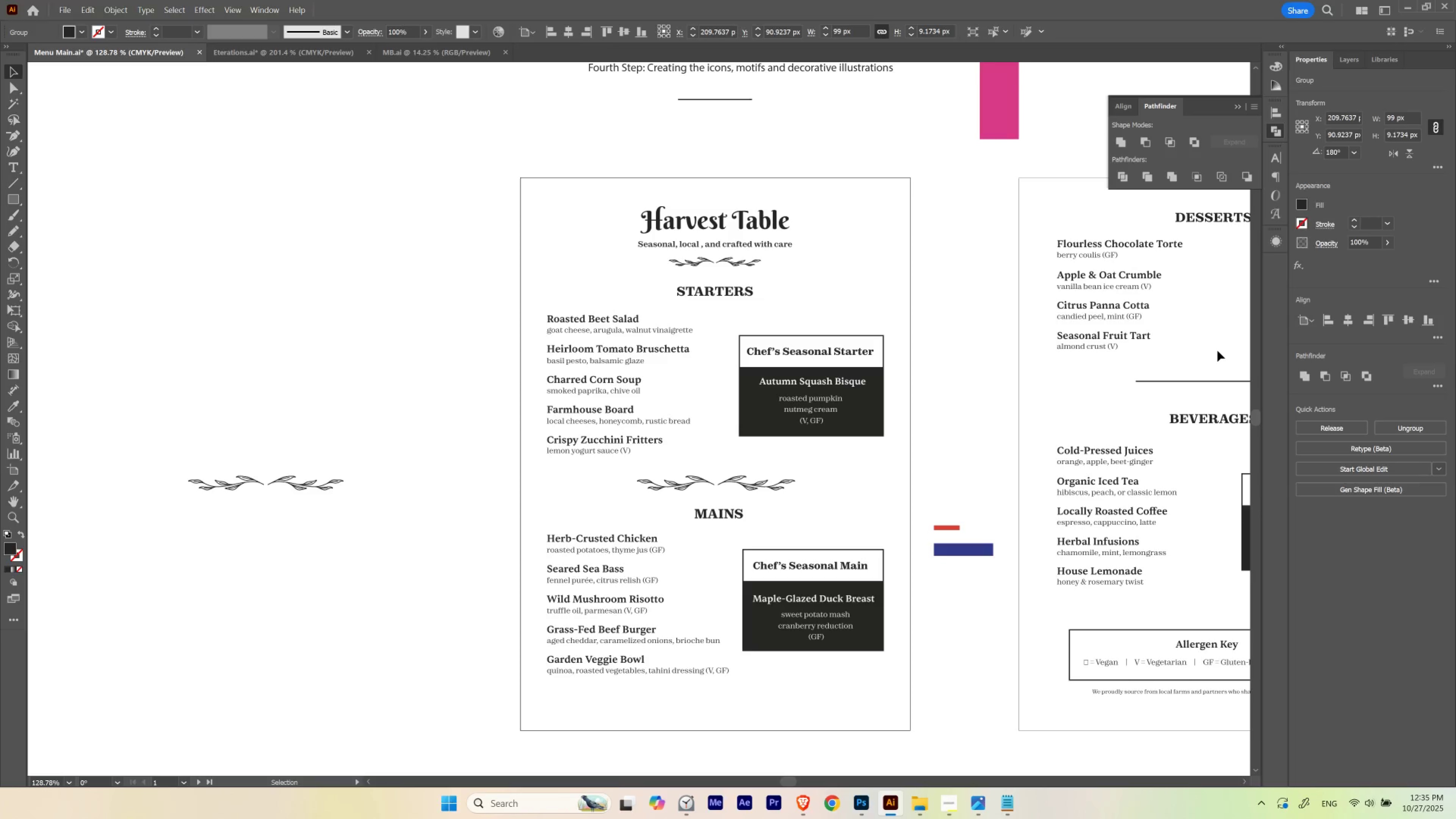 
key(ArrowUp)
 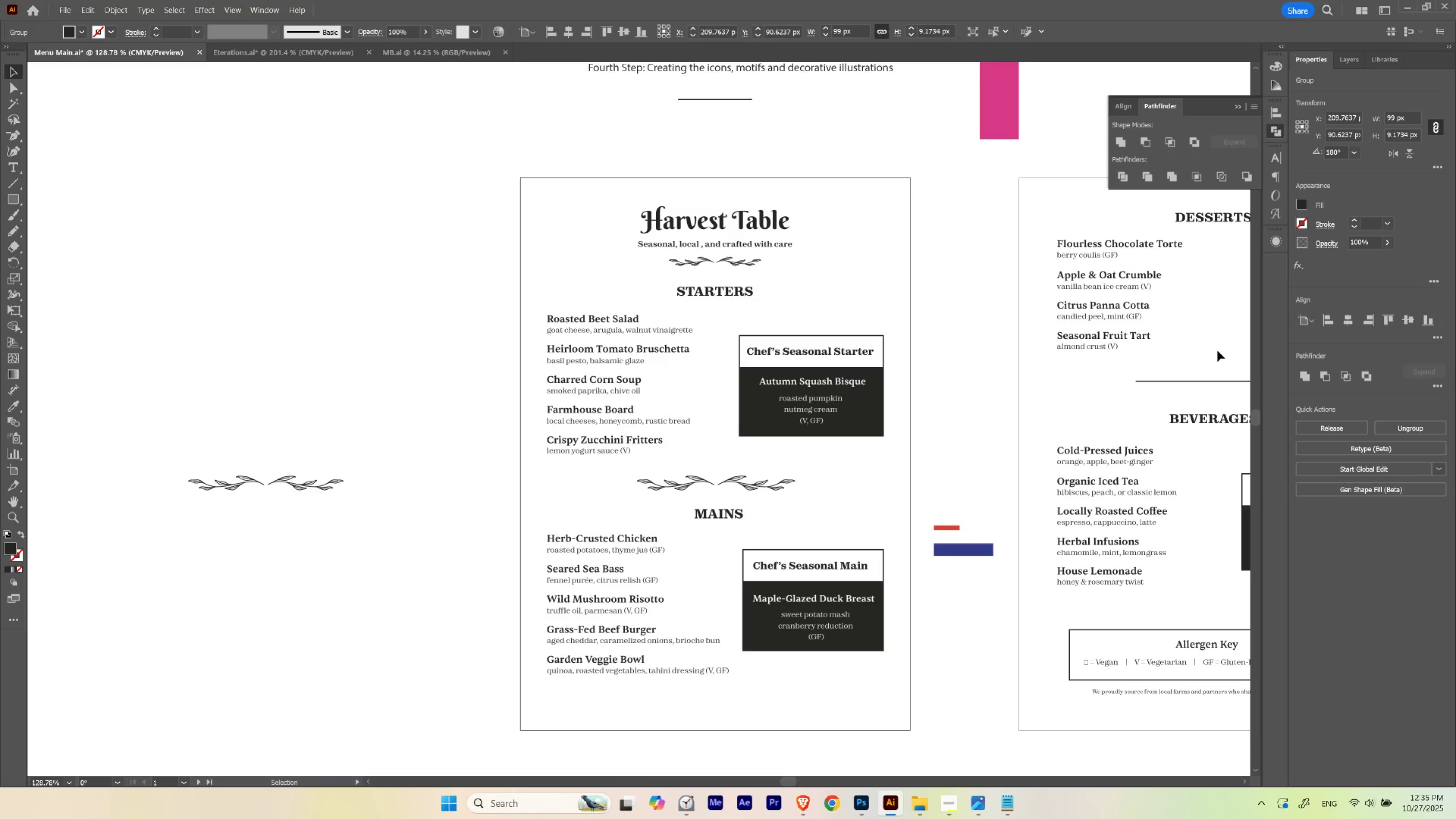 
key(ArrowDown)
 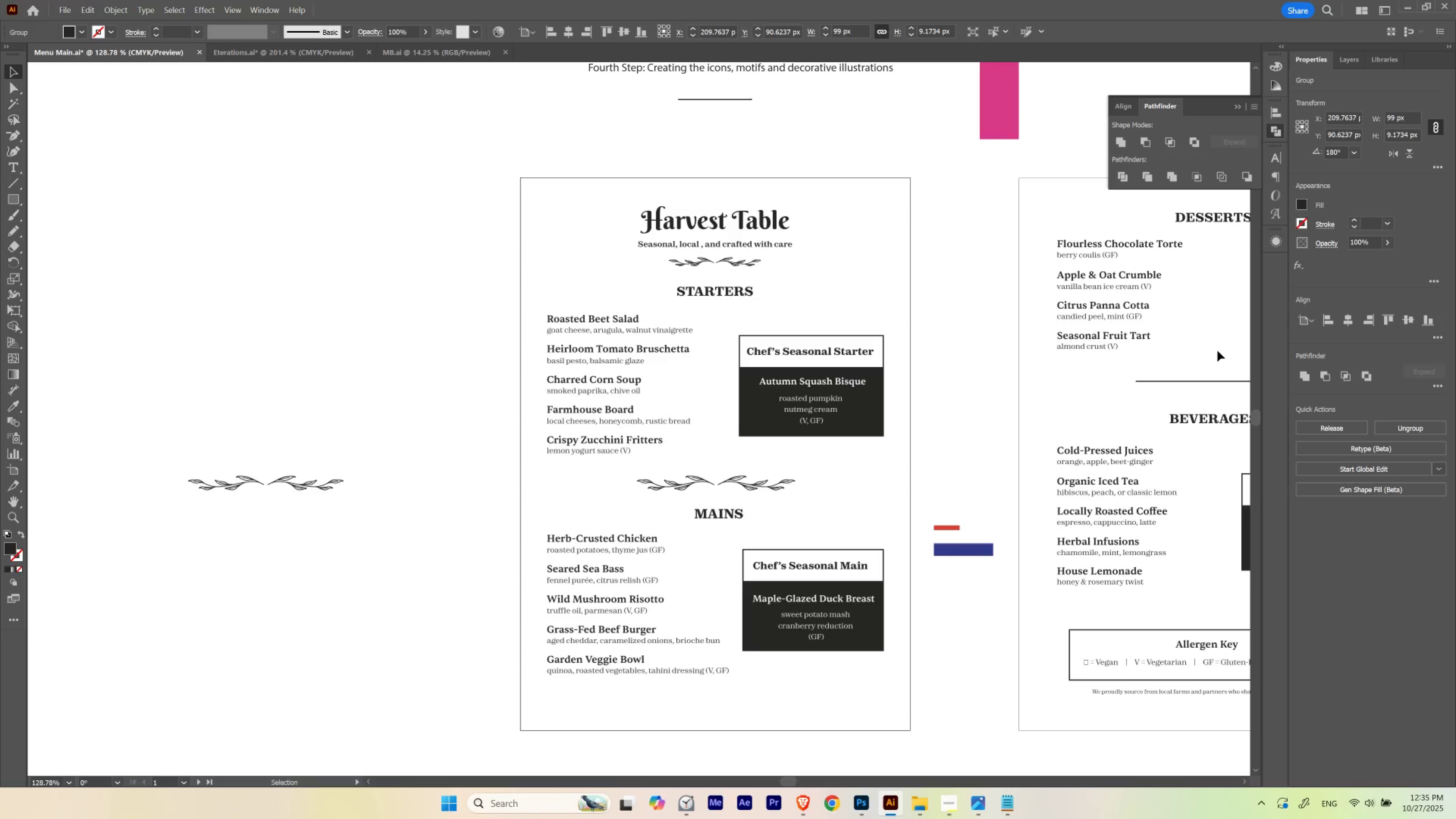 
key(ArrowDown)
 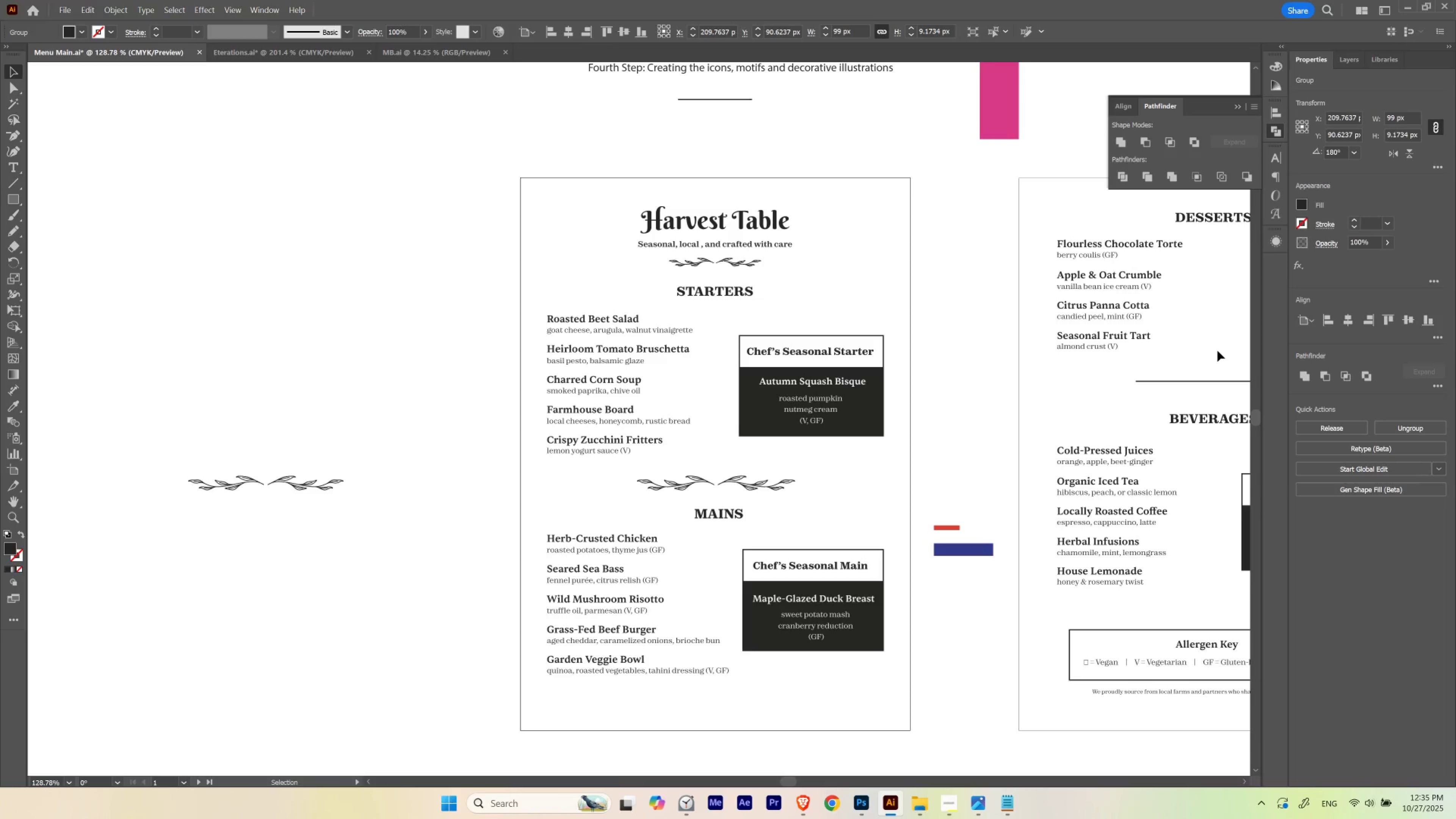 
key(ArrowUp)
 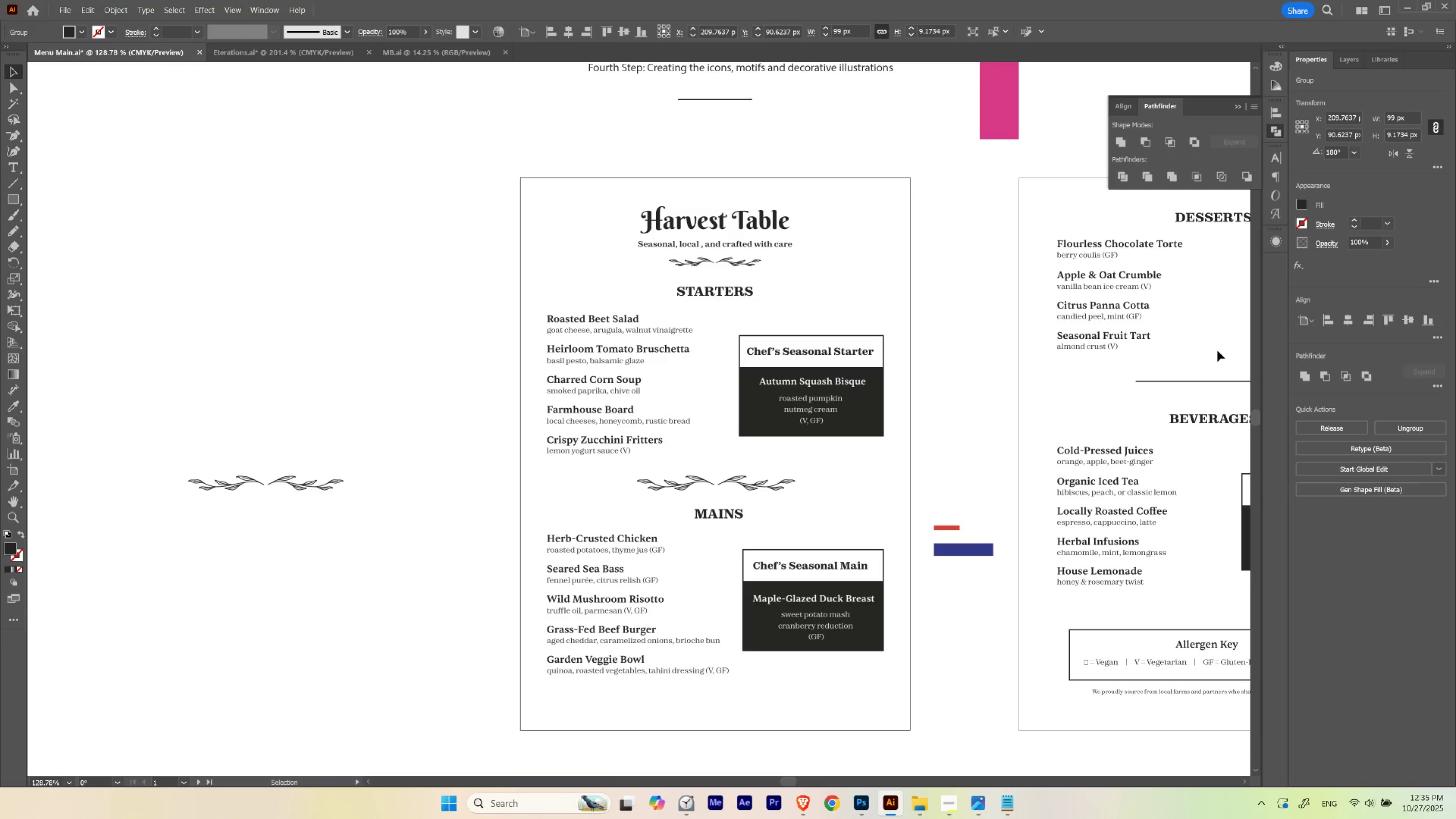 
key(ArrowUp)
 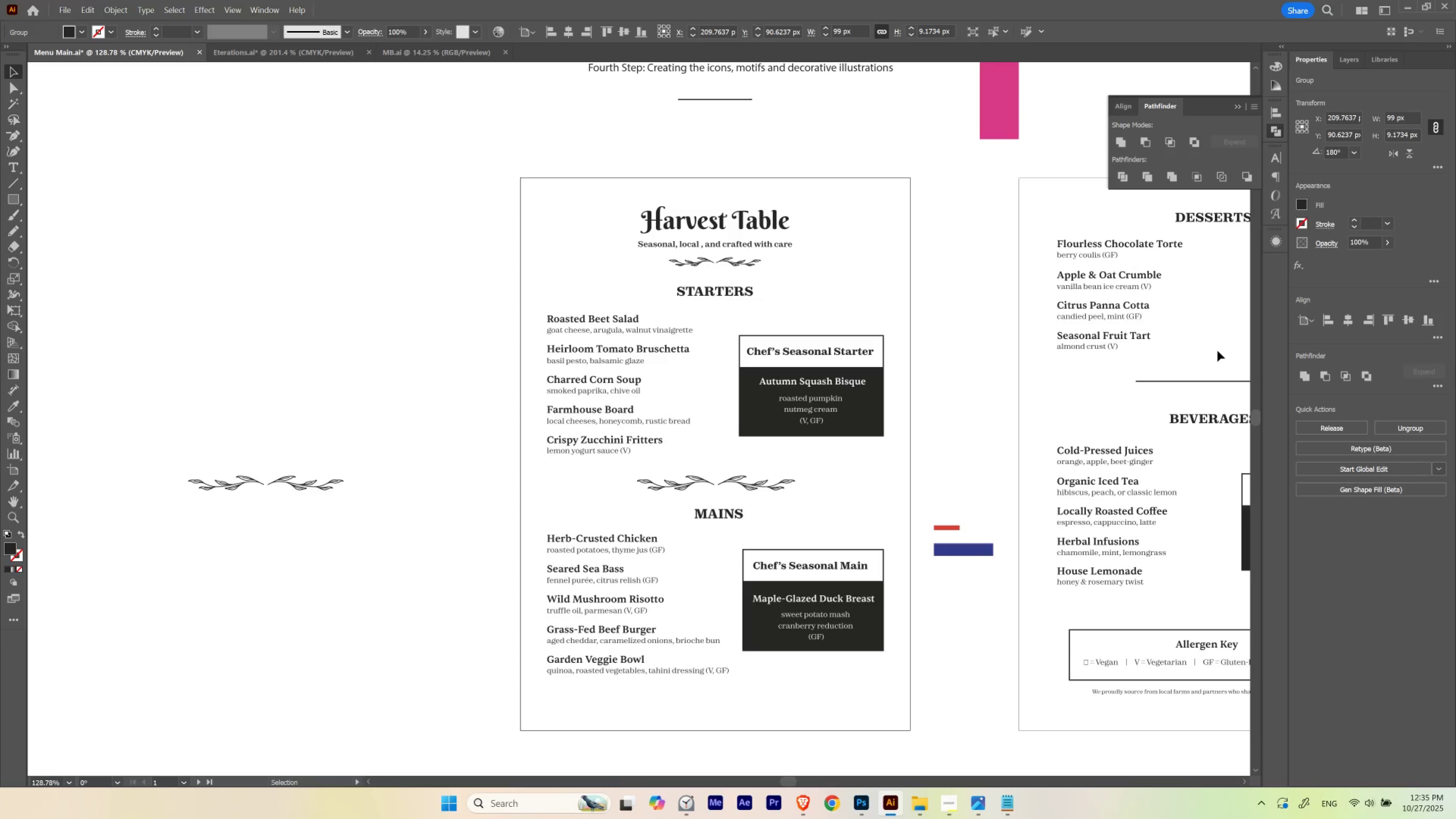 
key(ArrowDown)
 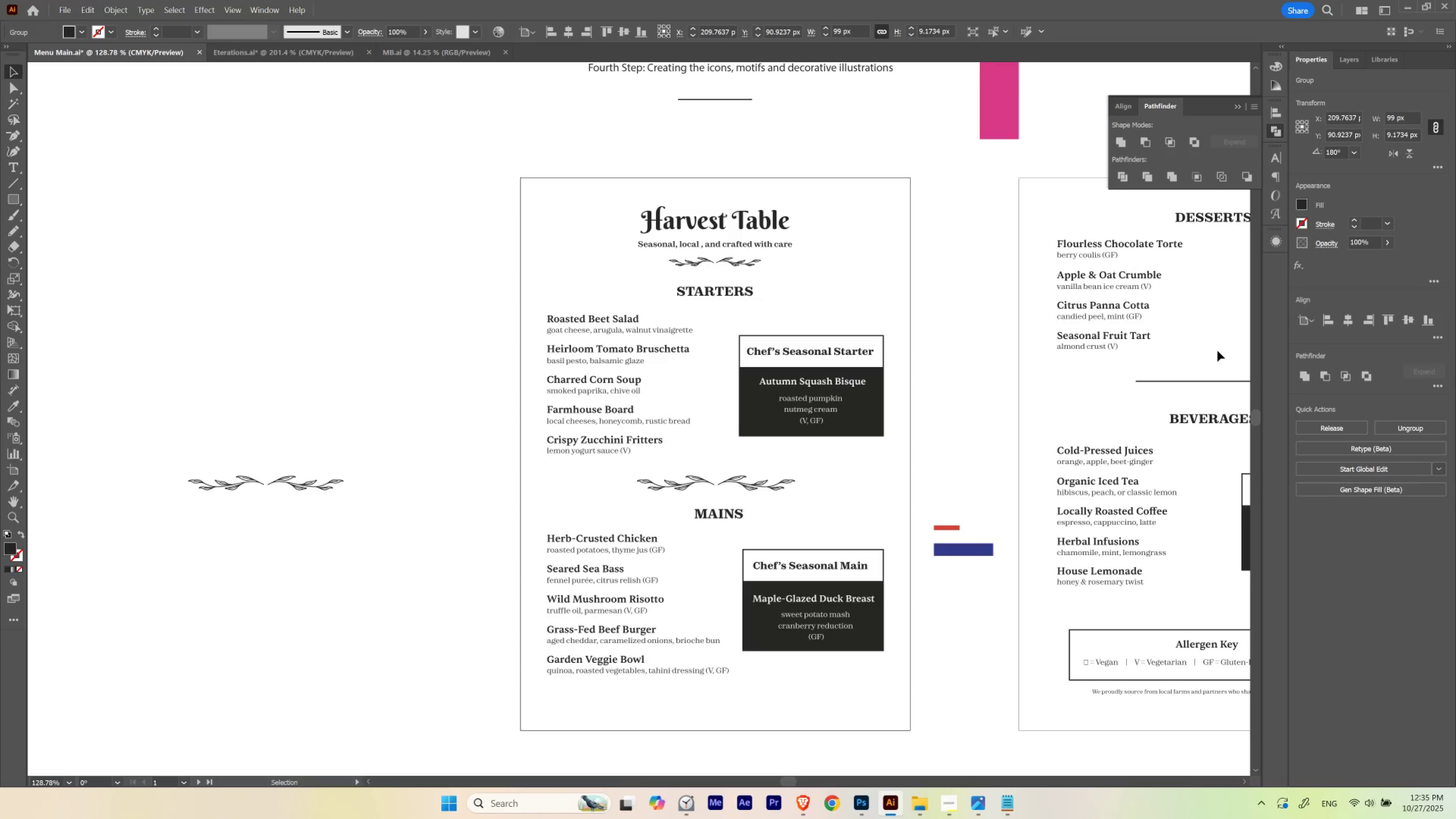 
key(ArrowUp)
 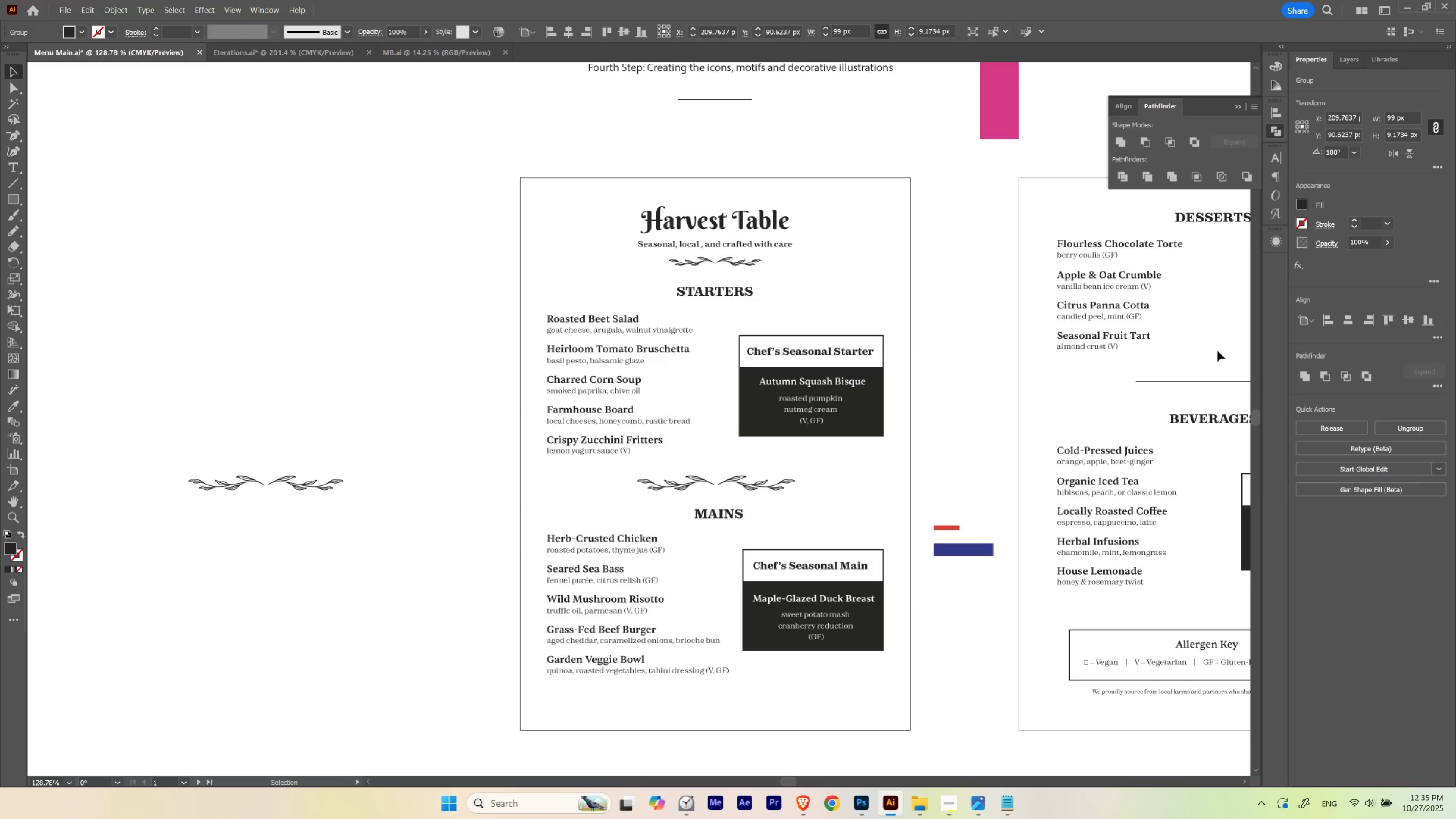 
key(ArrowDown)
 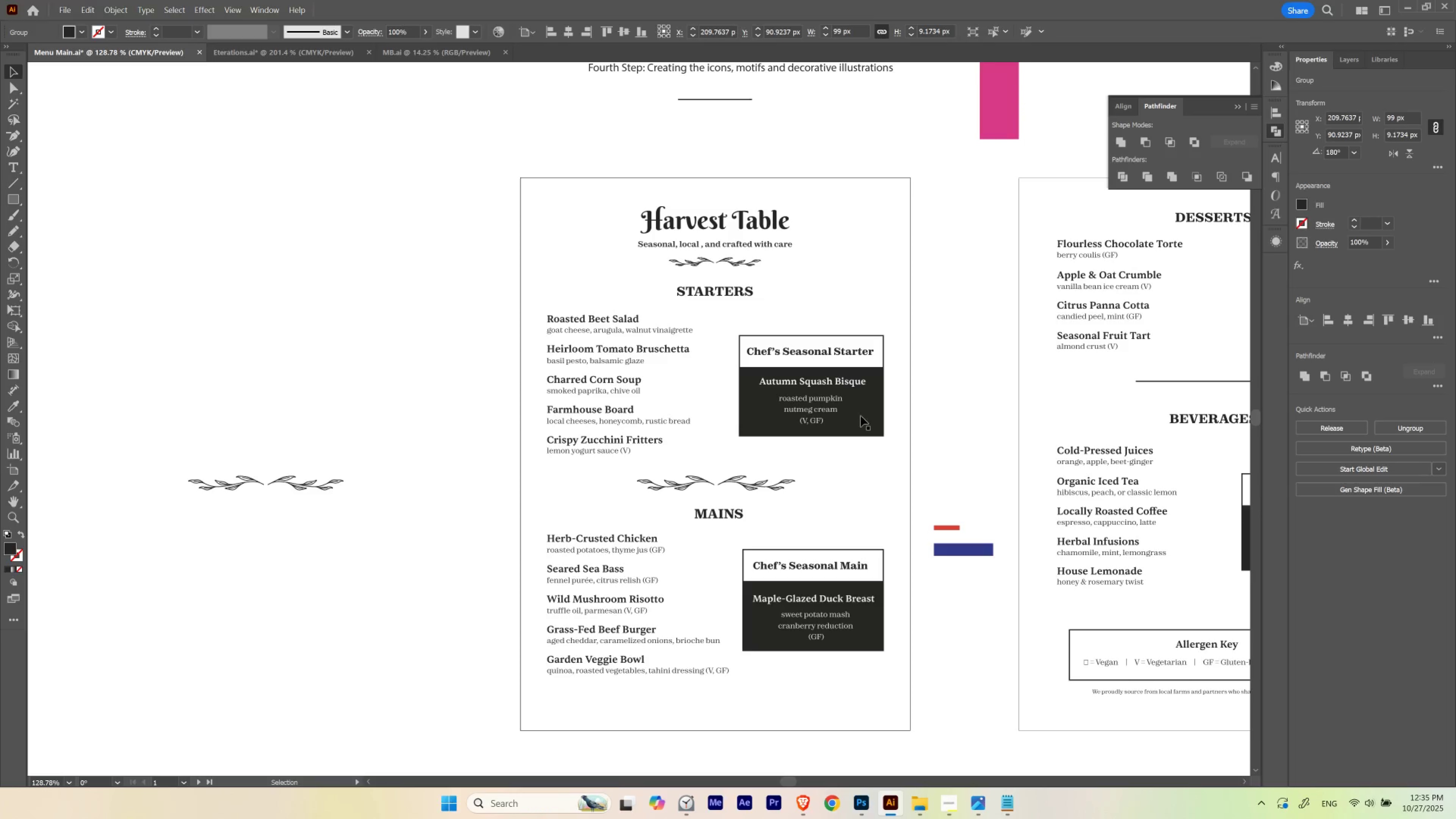 
left_click([837, 469])
 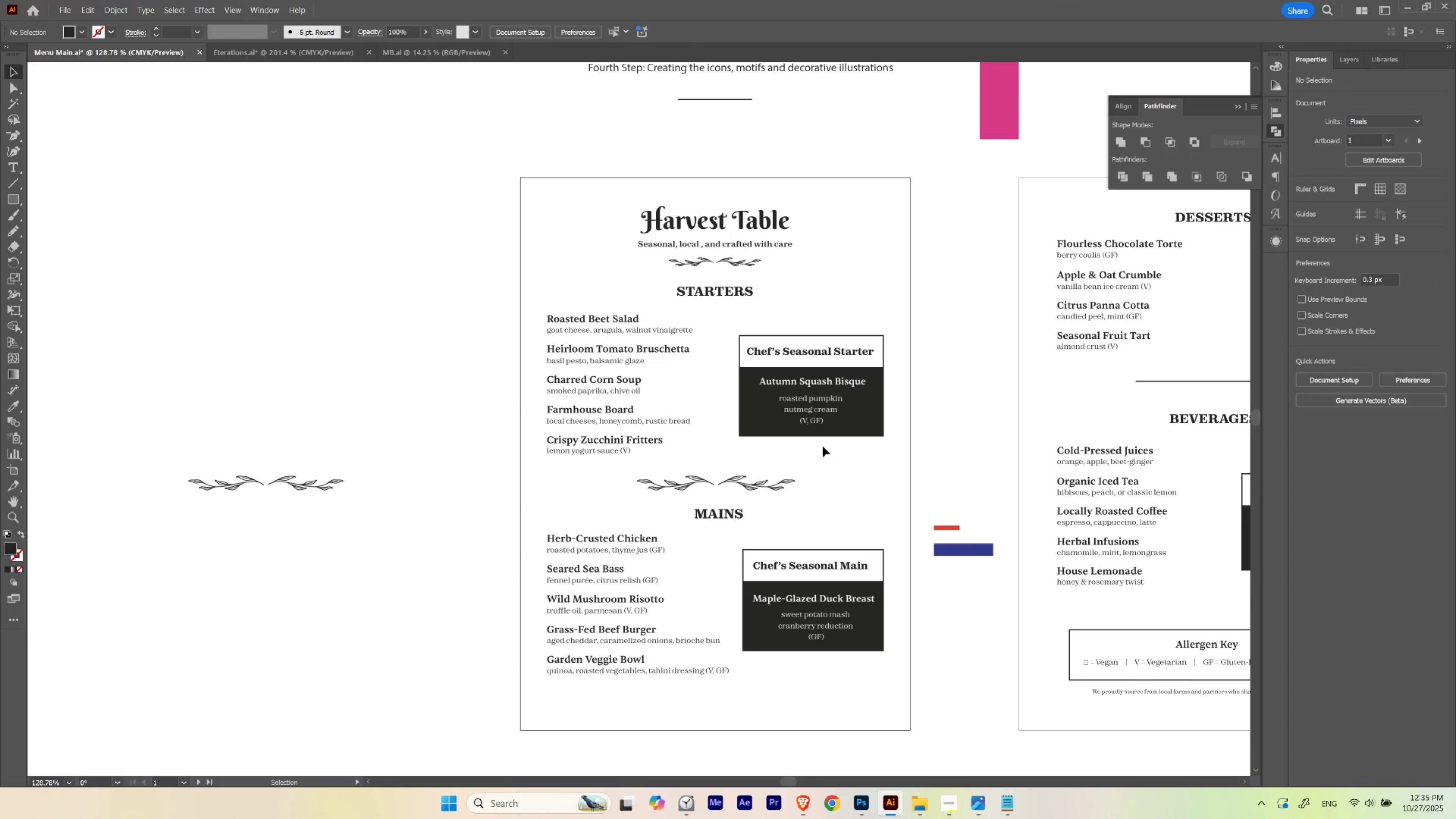 
hold_key(key=ControlLeft, duration=0.48)
 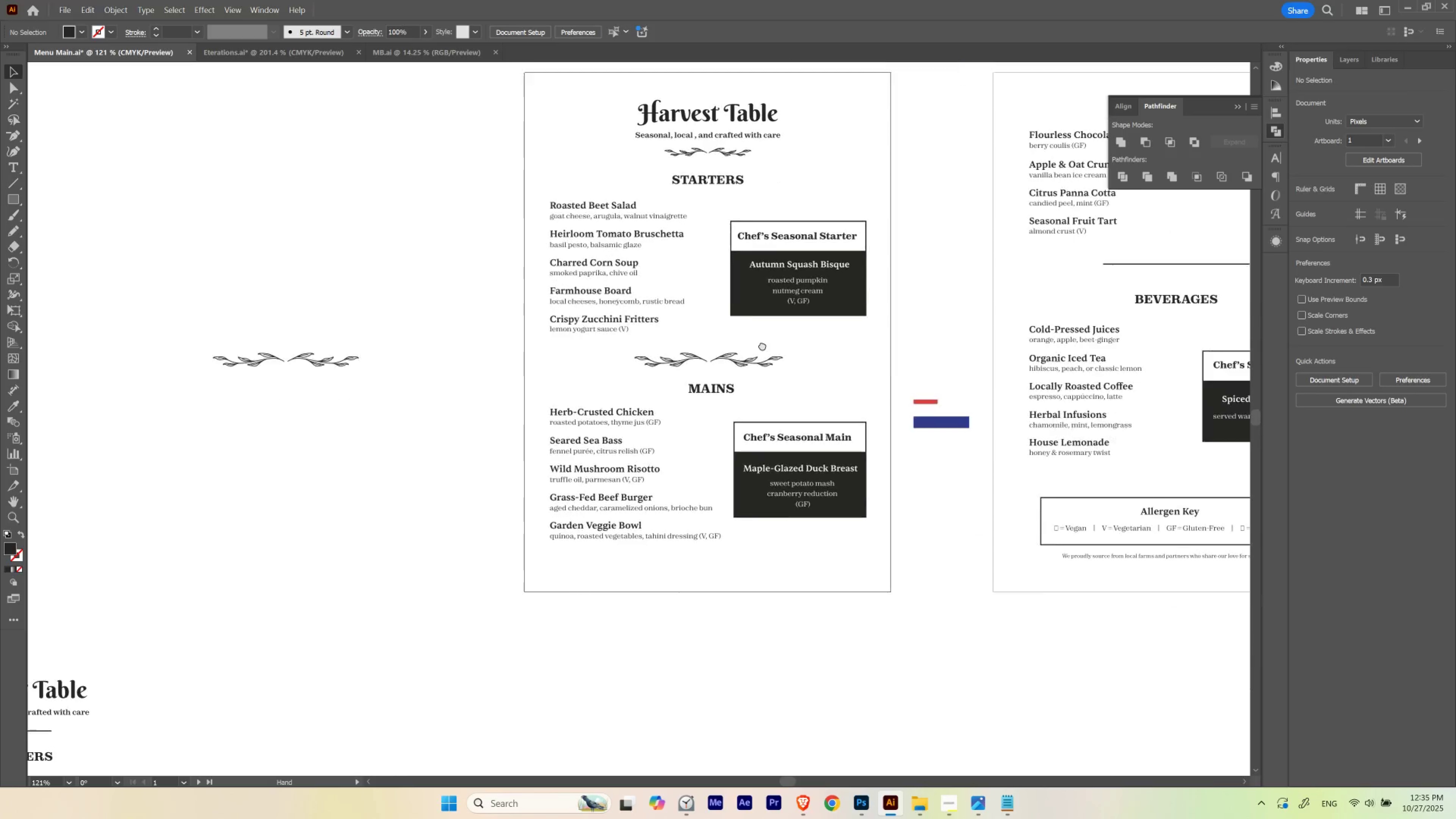 
hold_key(key=Space, duration=1.53)
 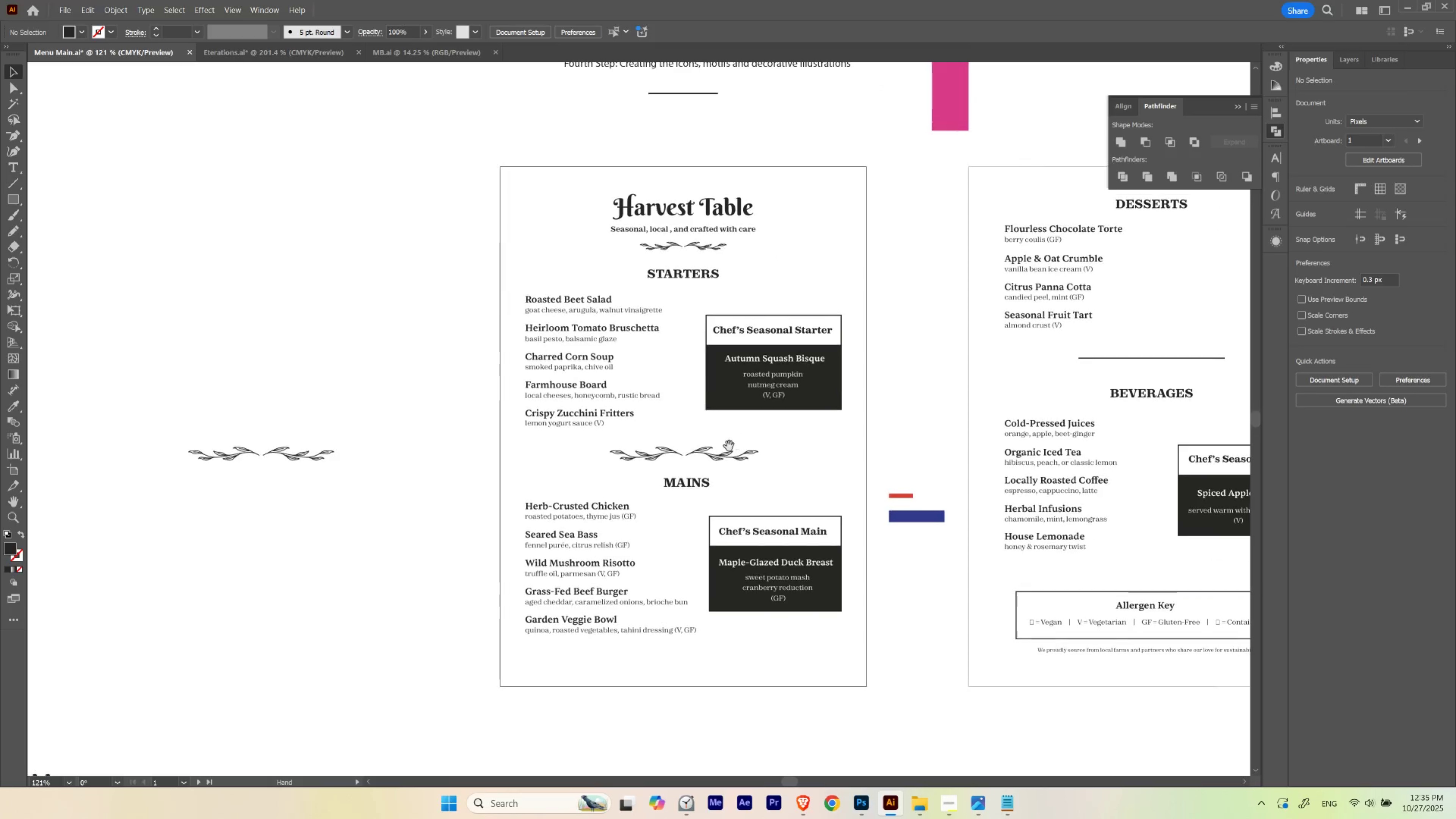 
key(Space)
 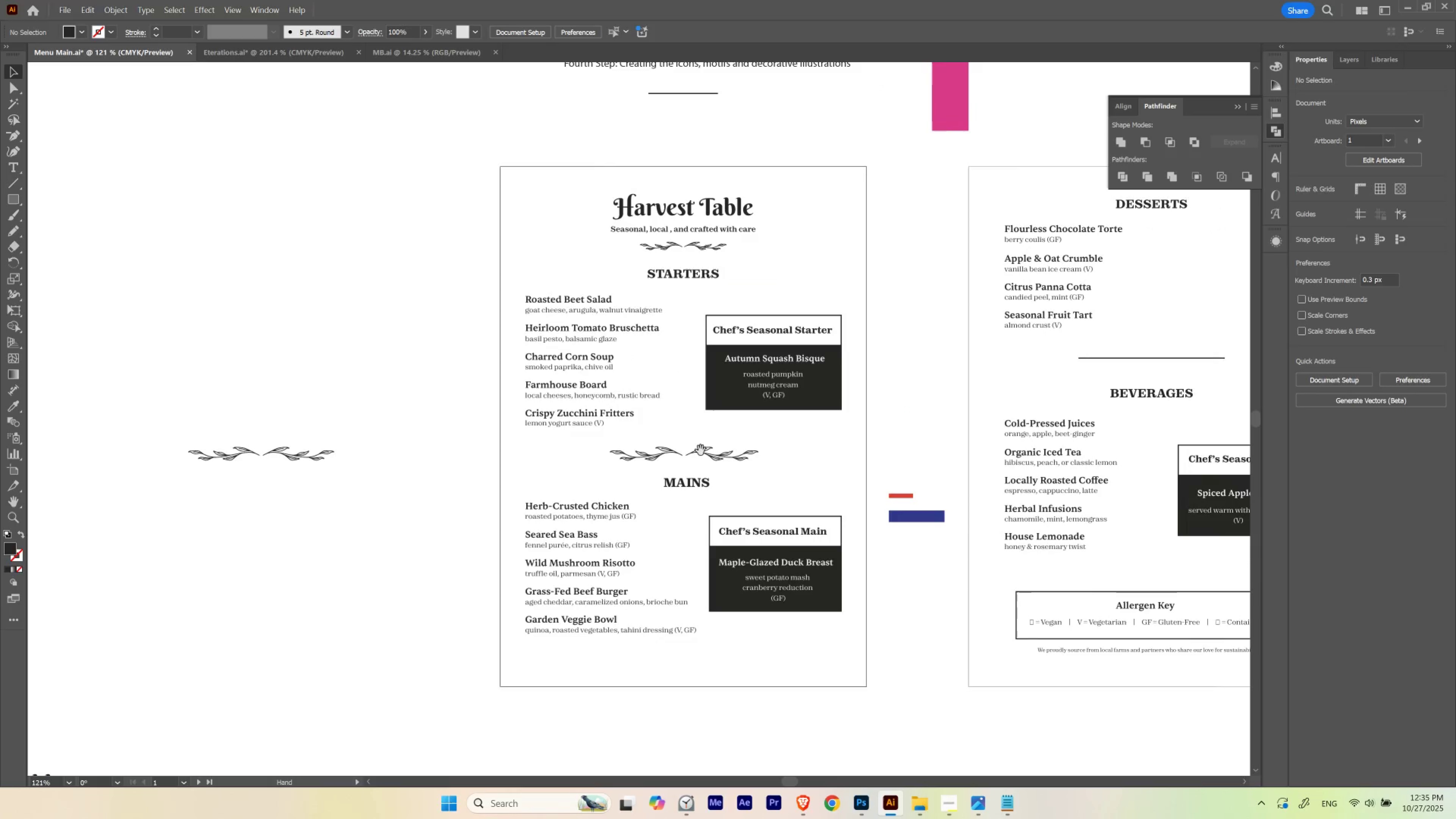 
key(Space)
 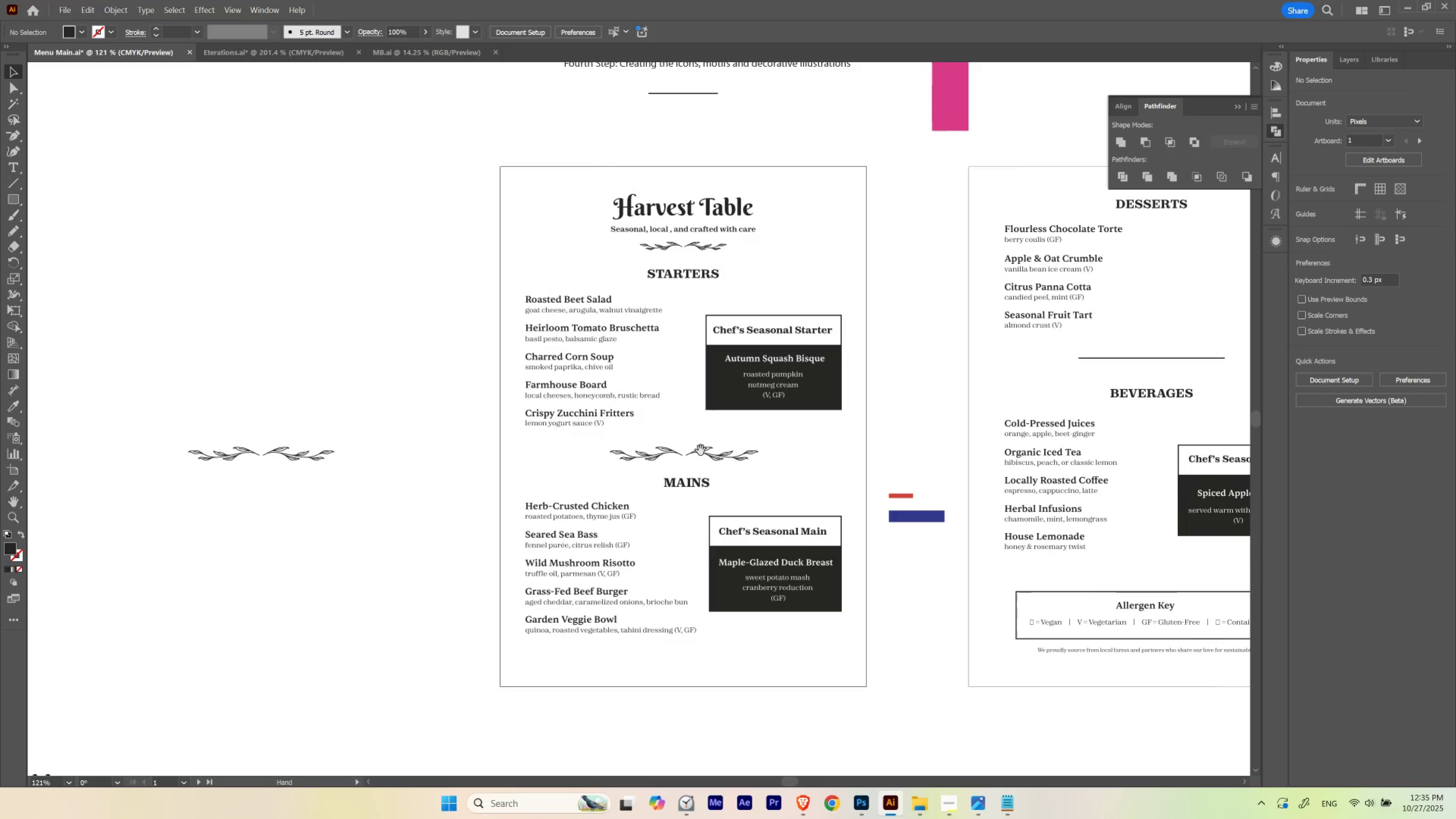 
key(Space)
 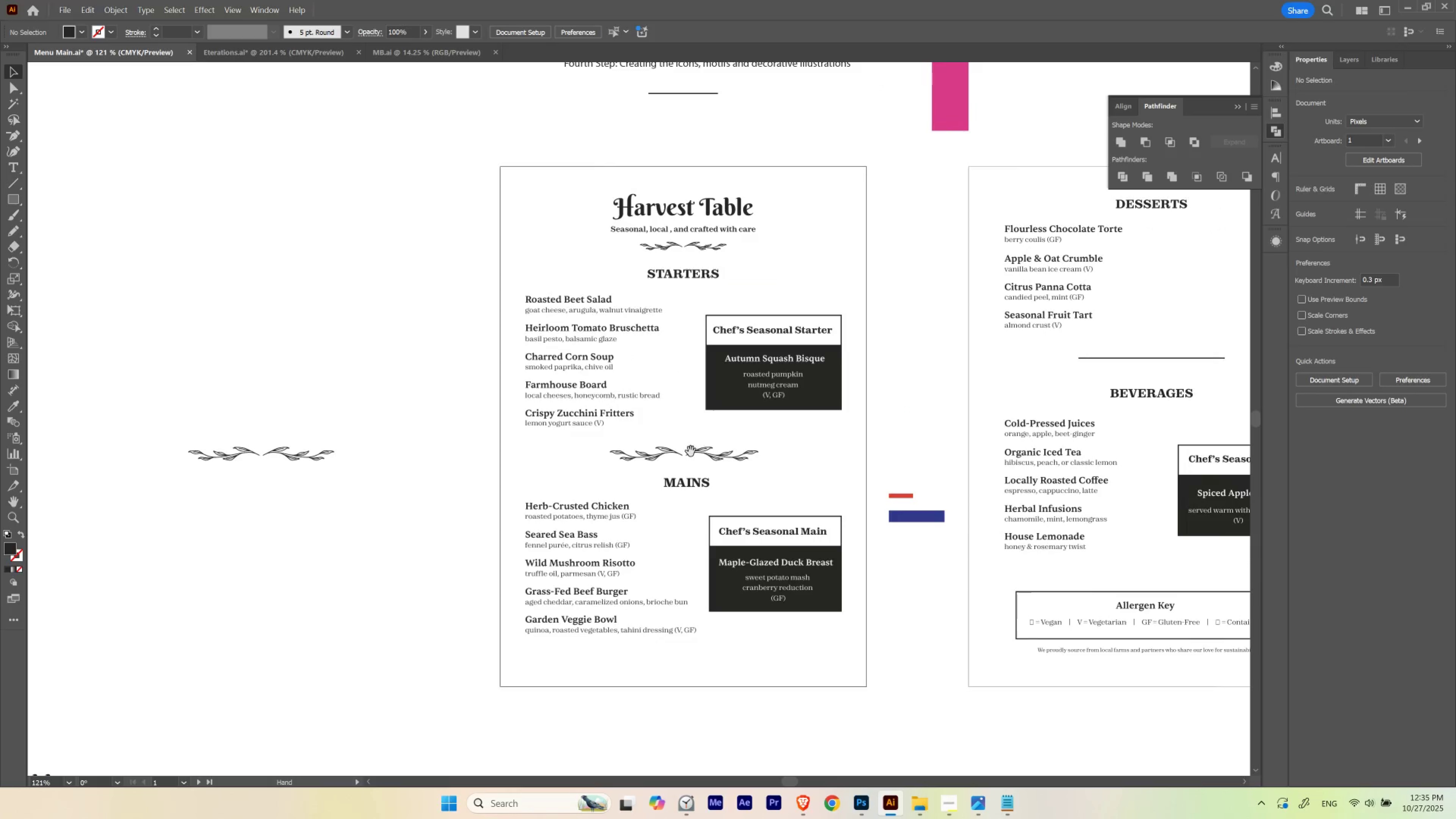 
key(Space)
 